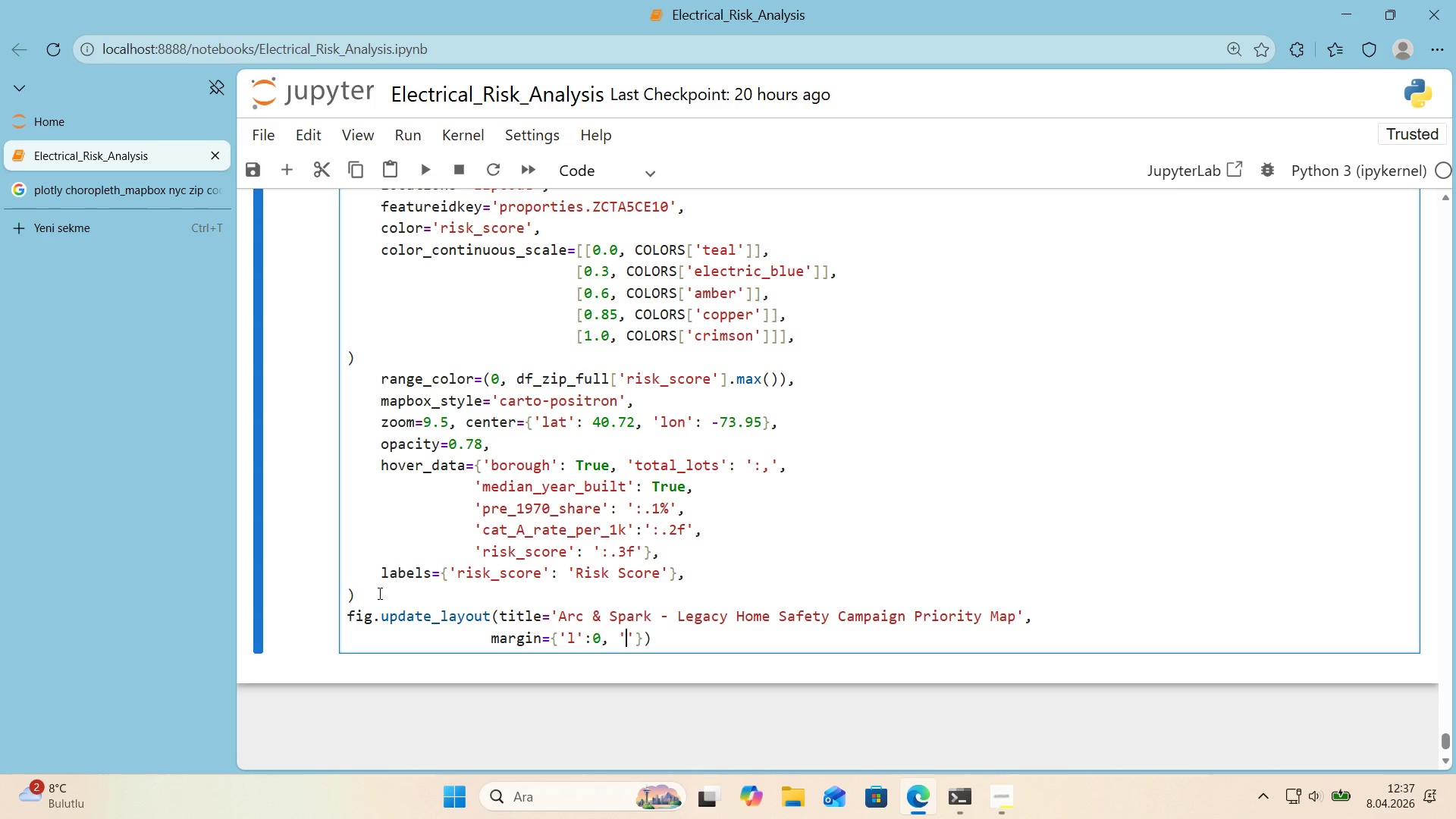 
key(R)
 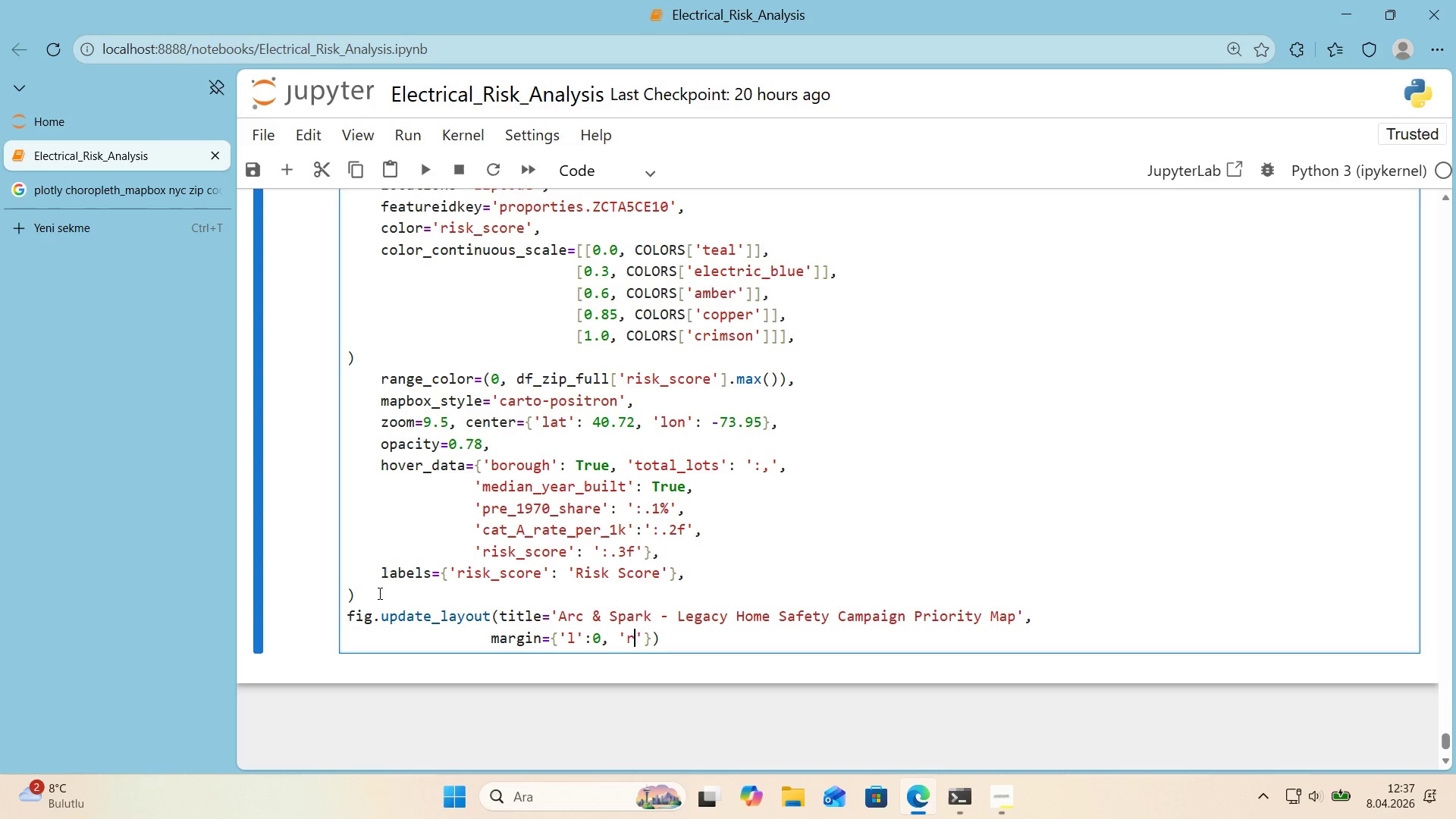 
key(ArrowRight)
 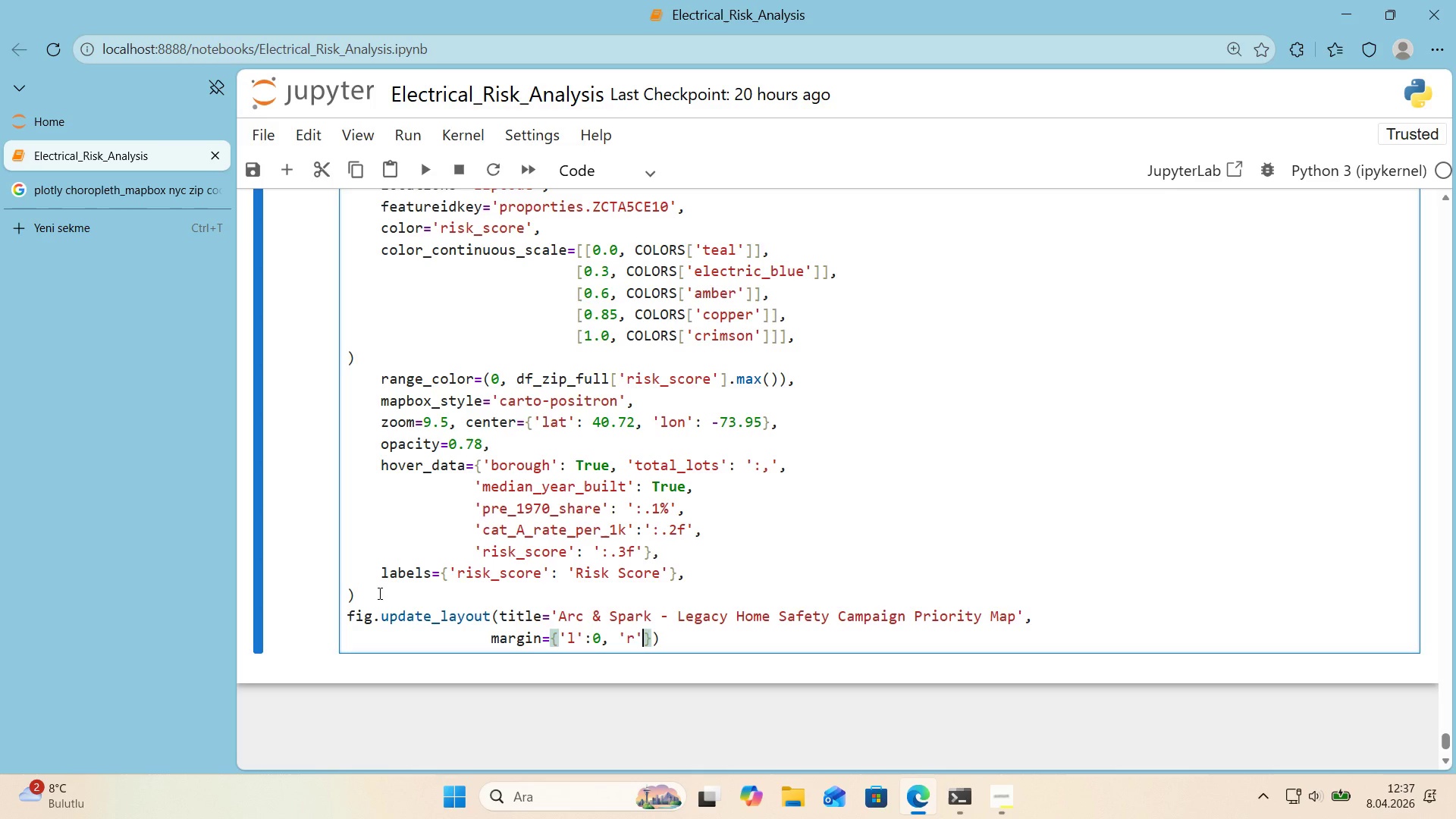 
type(>0, @@)
 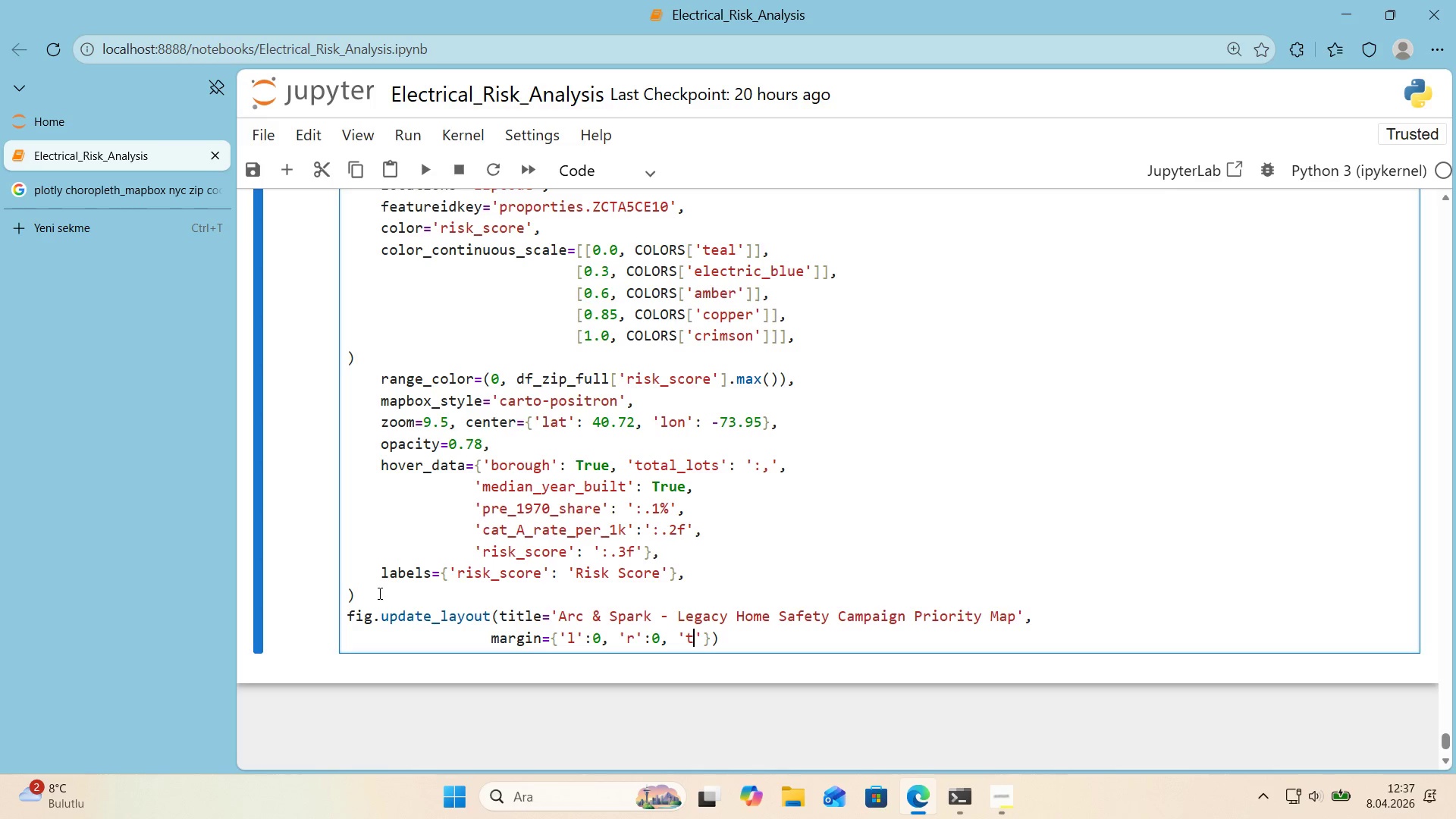 
 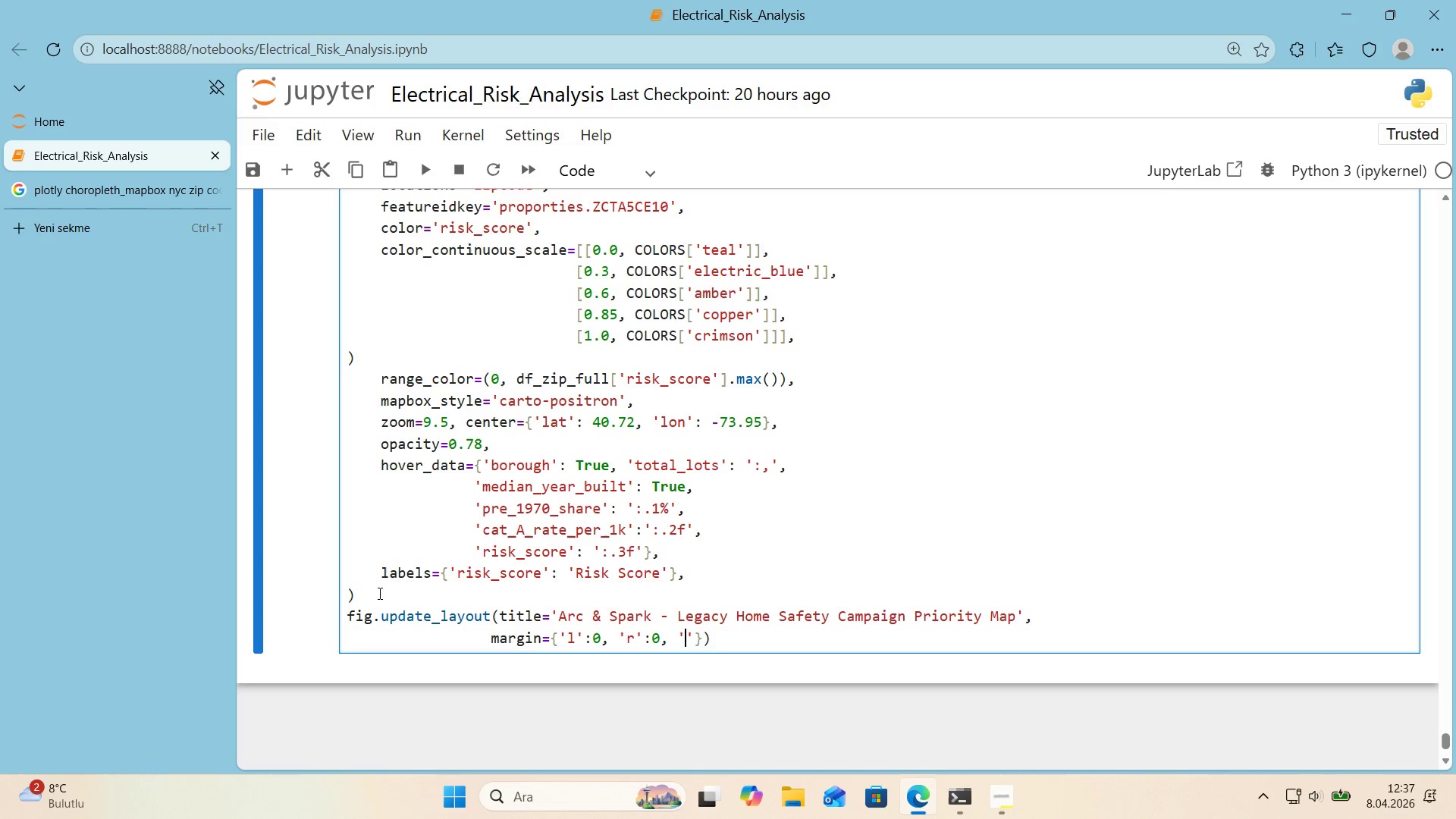 
key(ArrowLeft)
 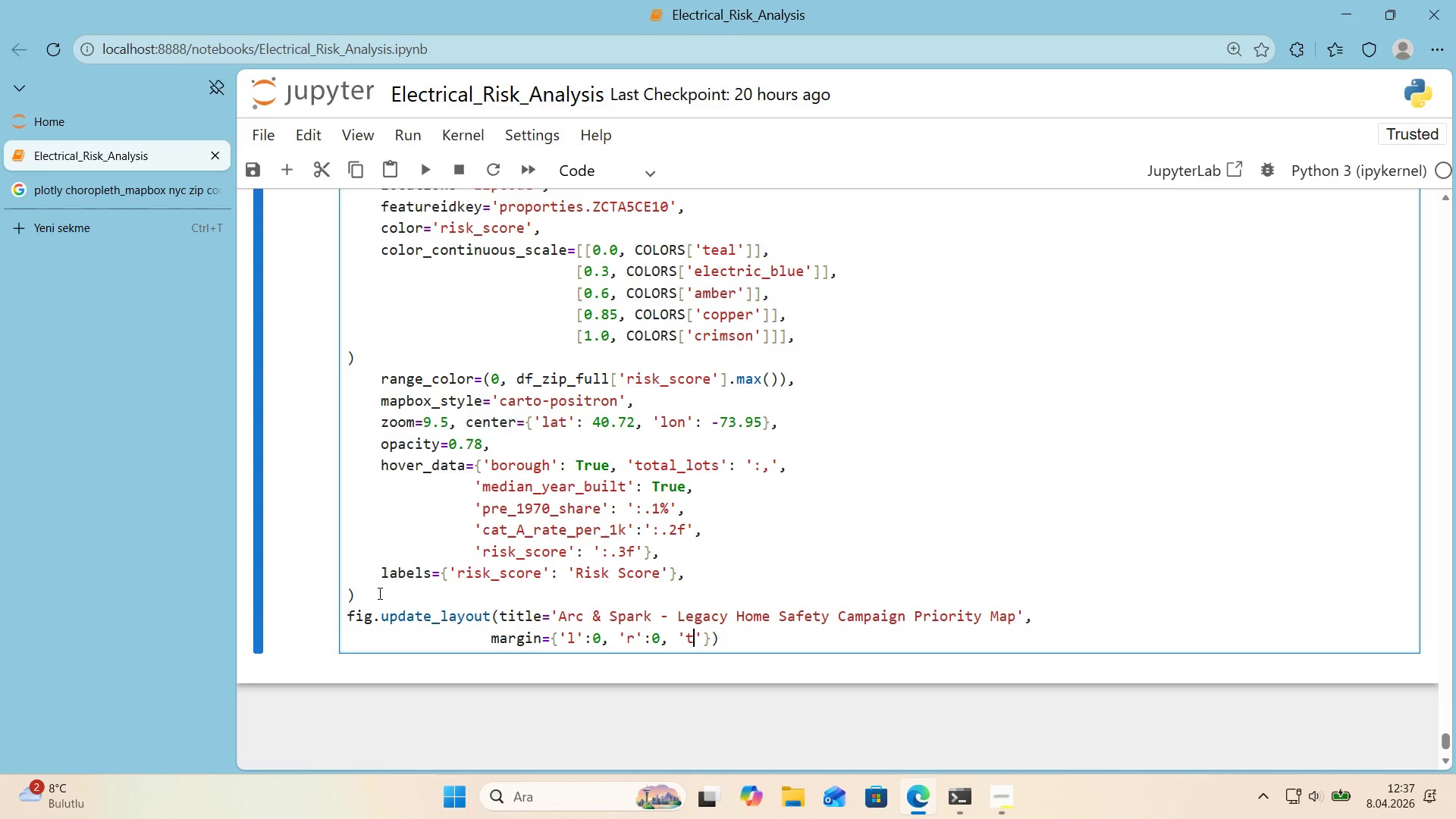 
key(T)
 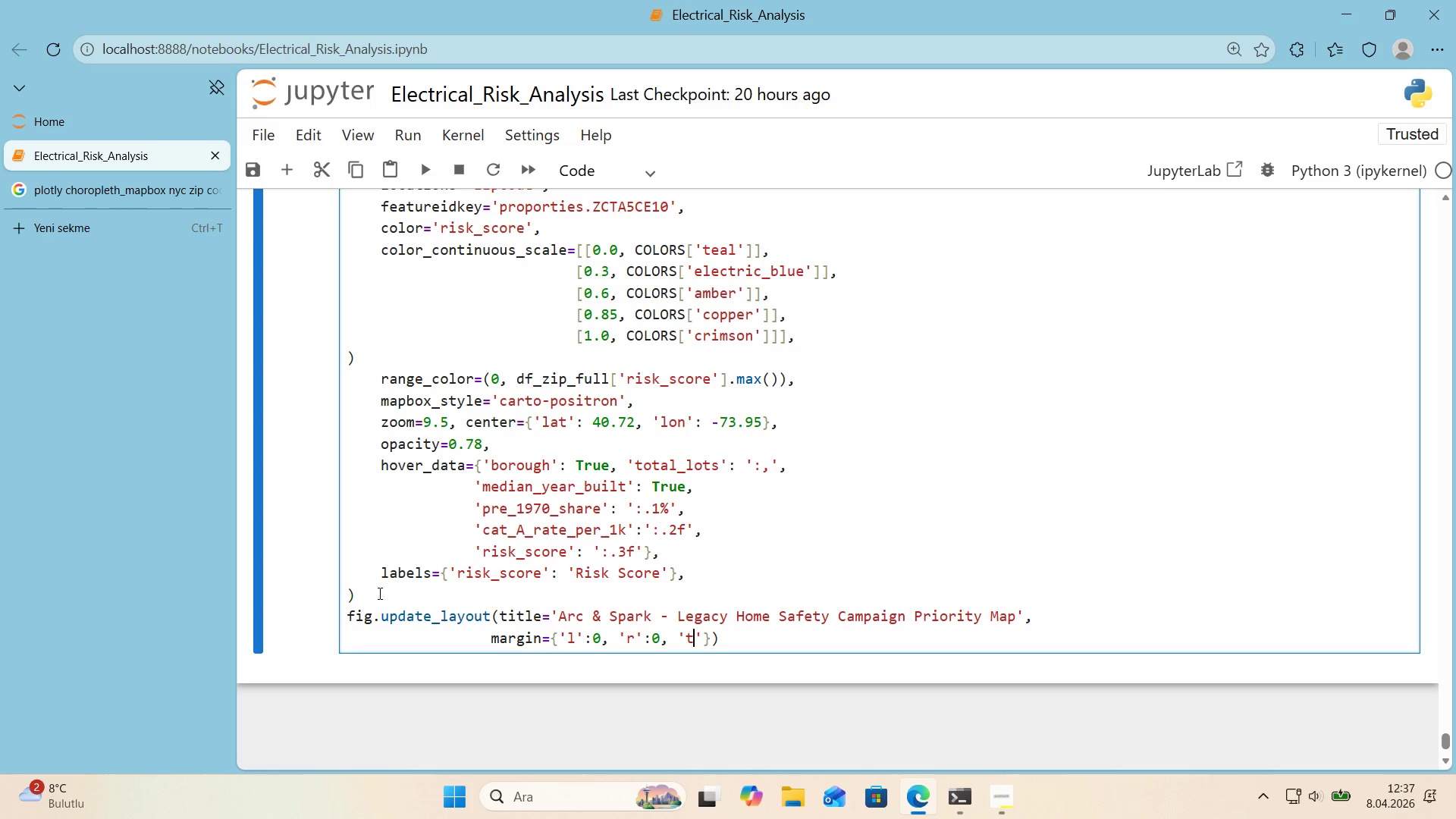 
key(ArrowRight)
 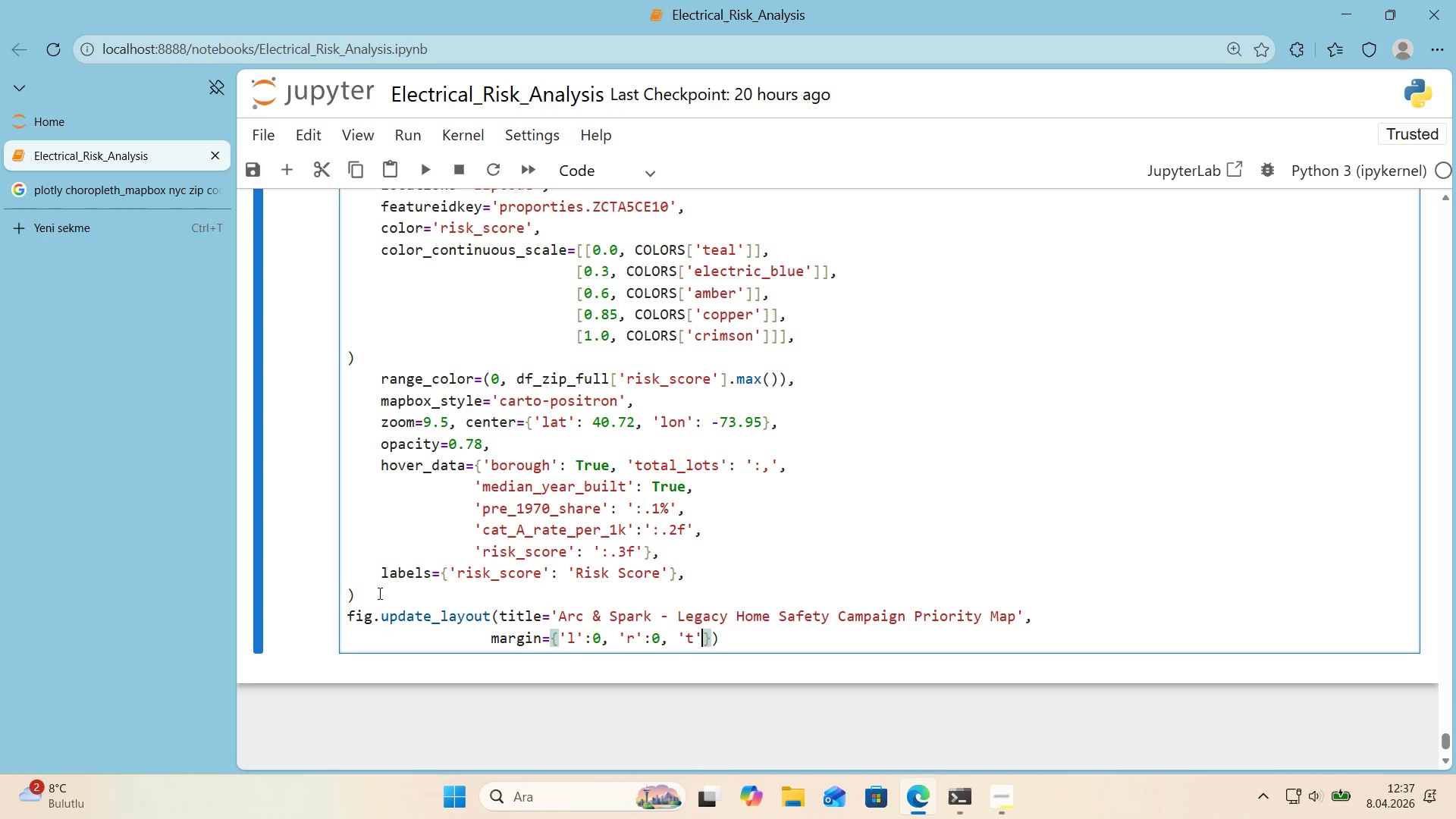 
type(>45, @@)
 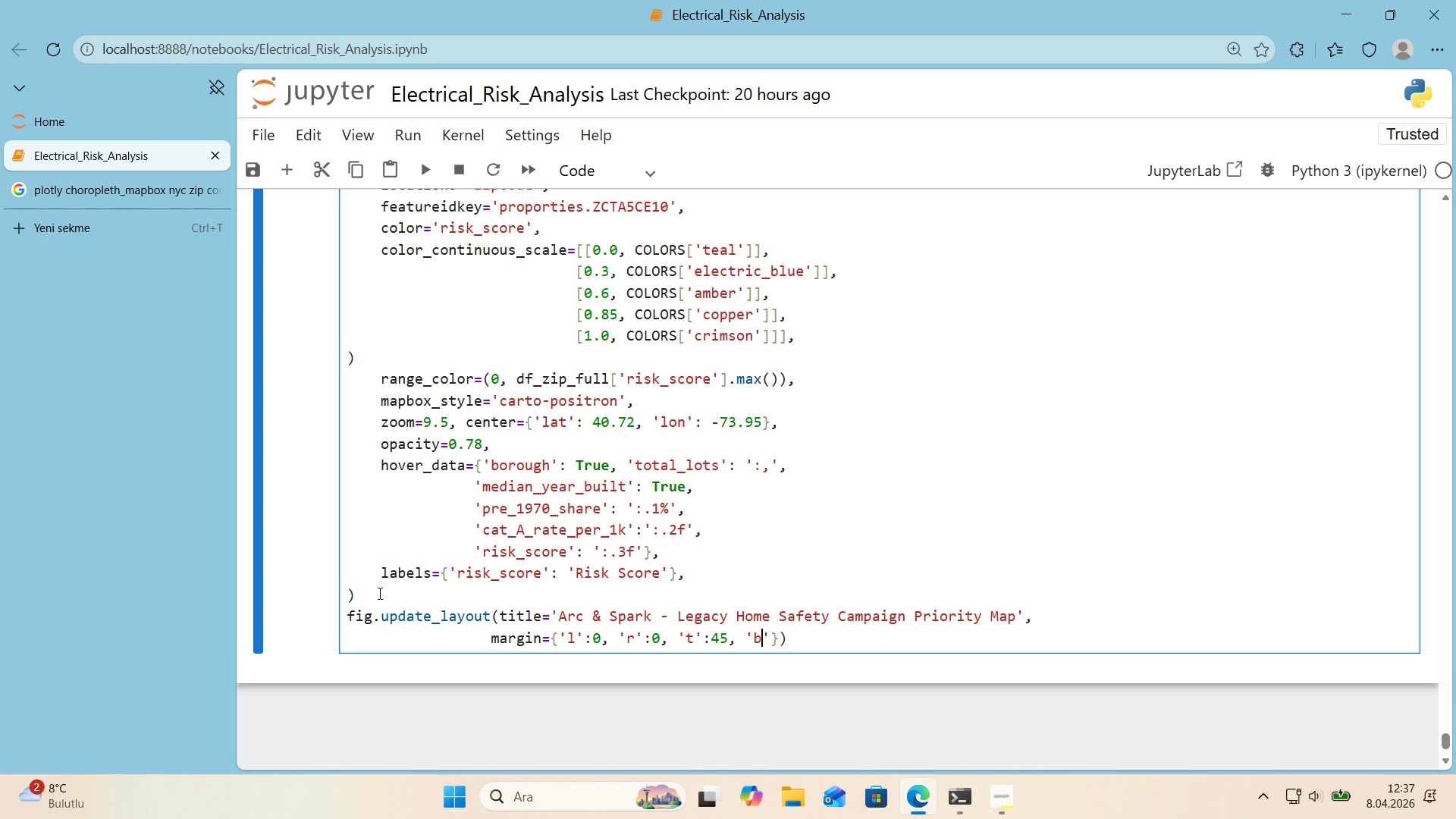 
 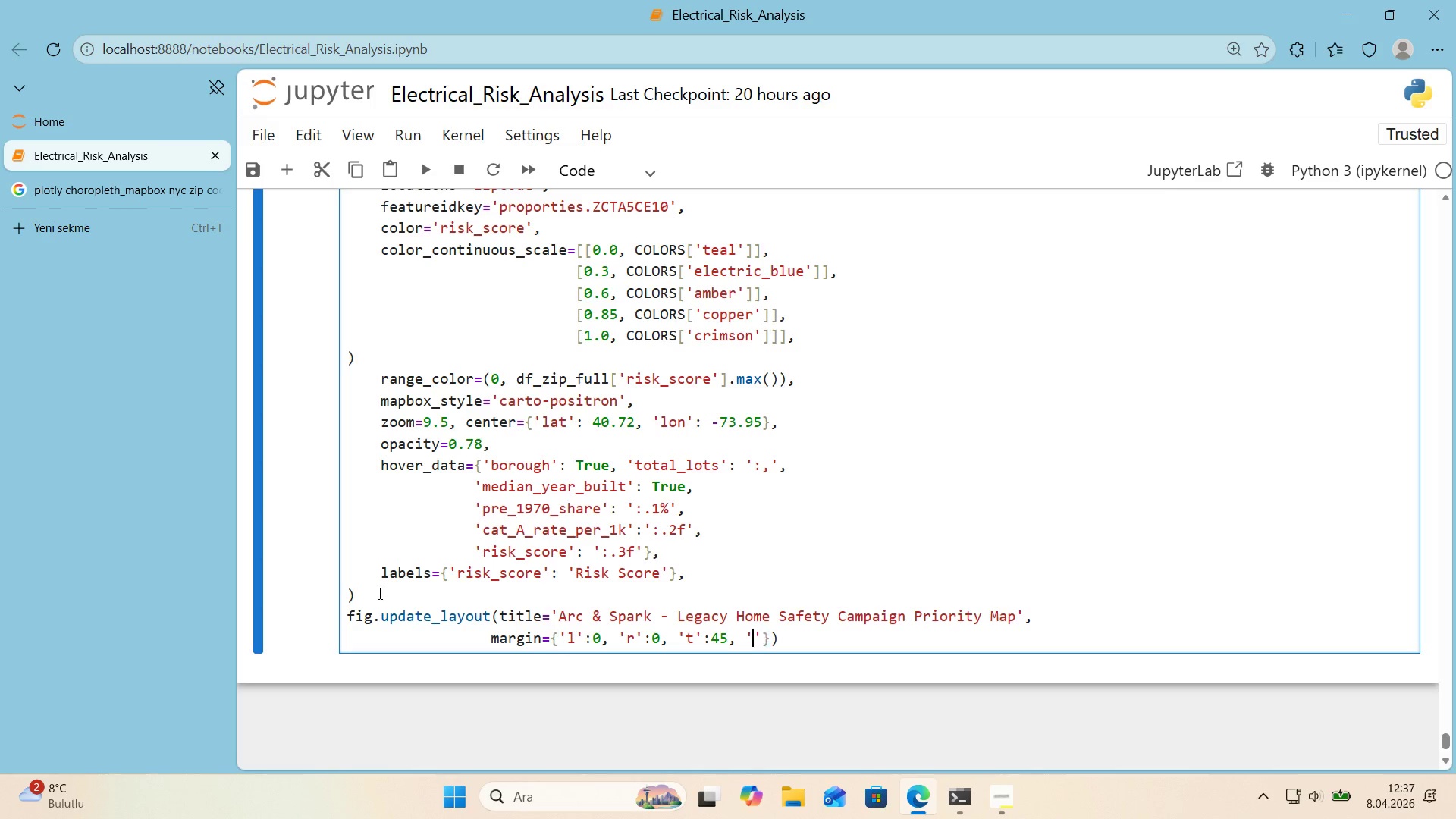 
key(ArrowLeft)
 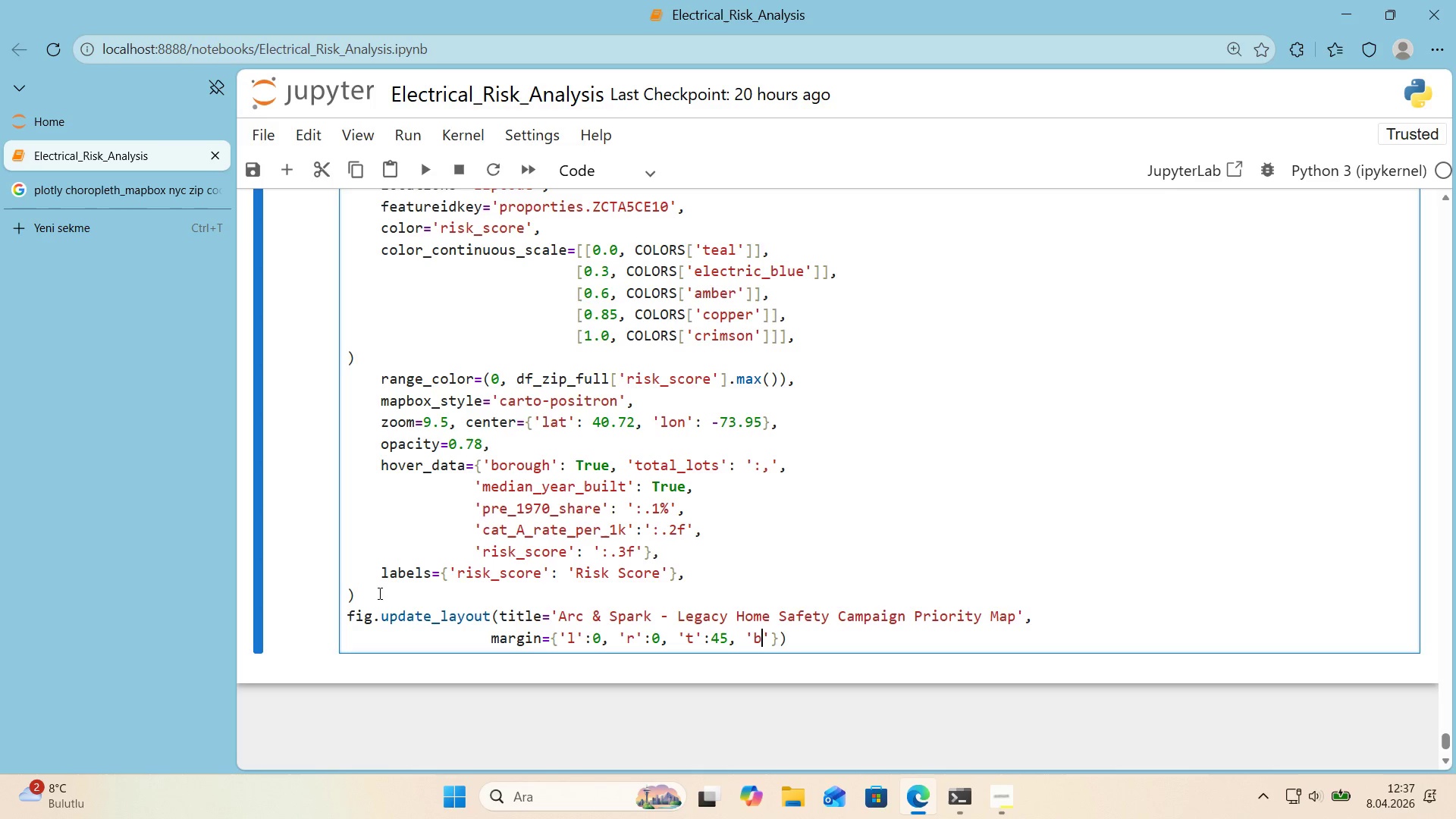 
key(B)
 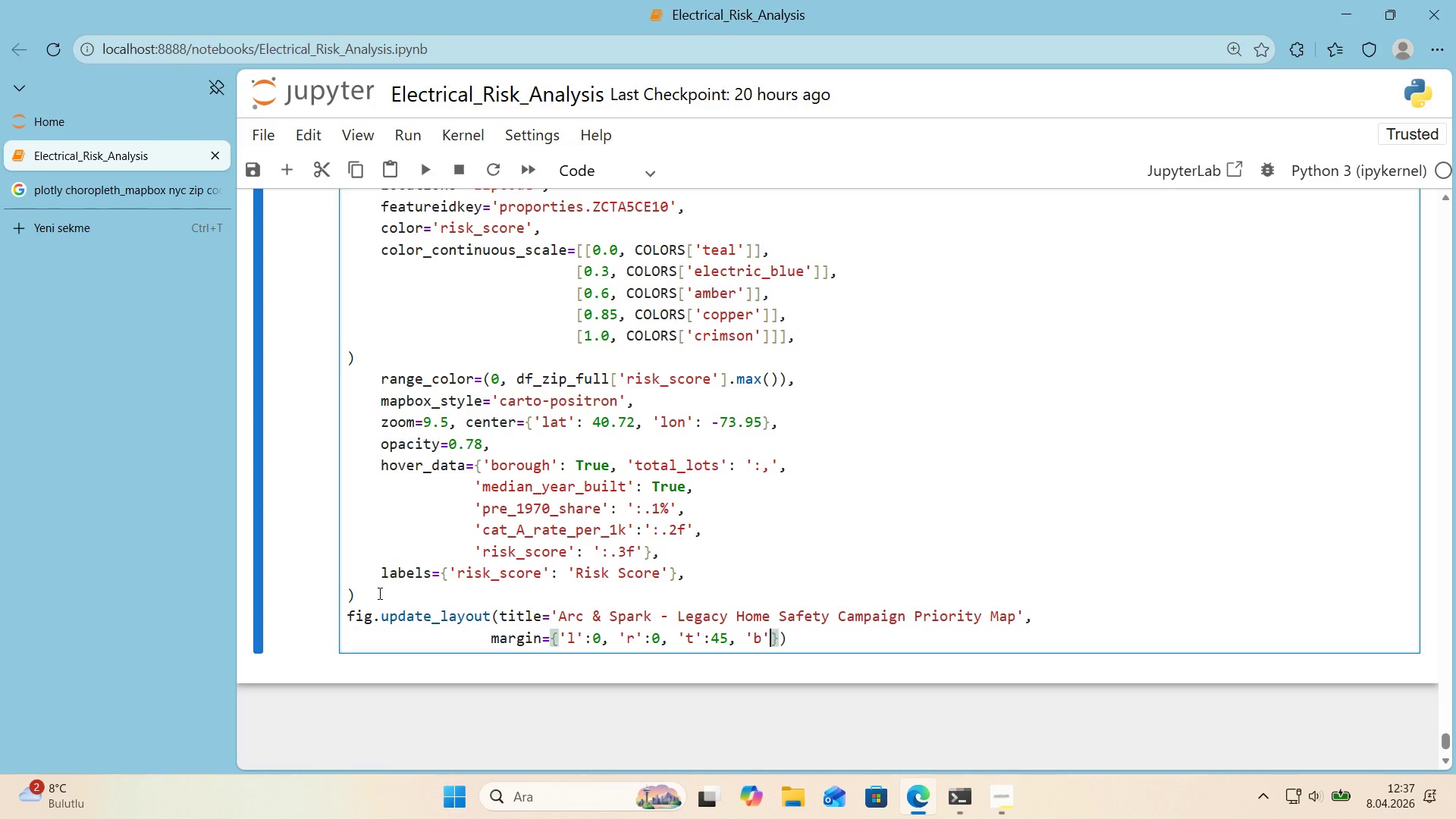 
key(ArrowRight)
 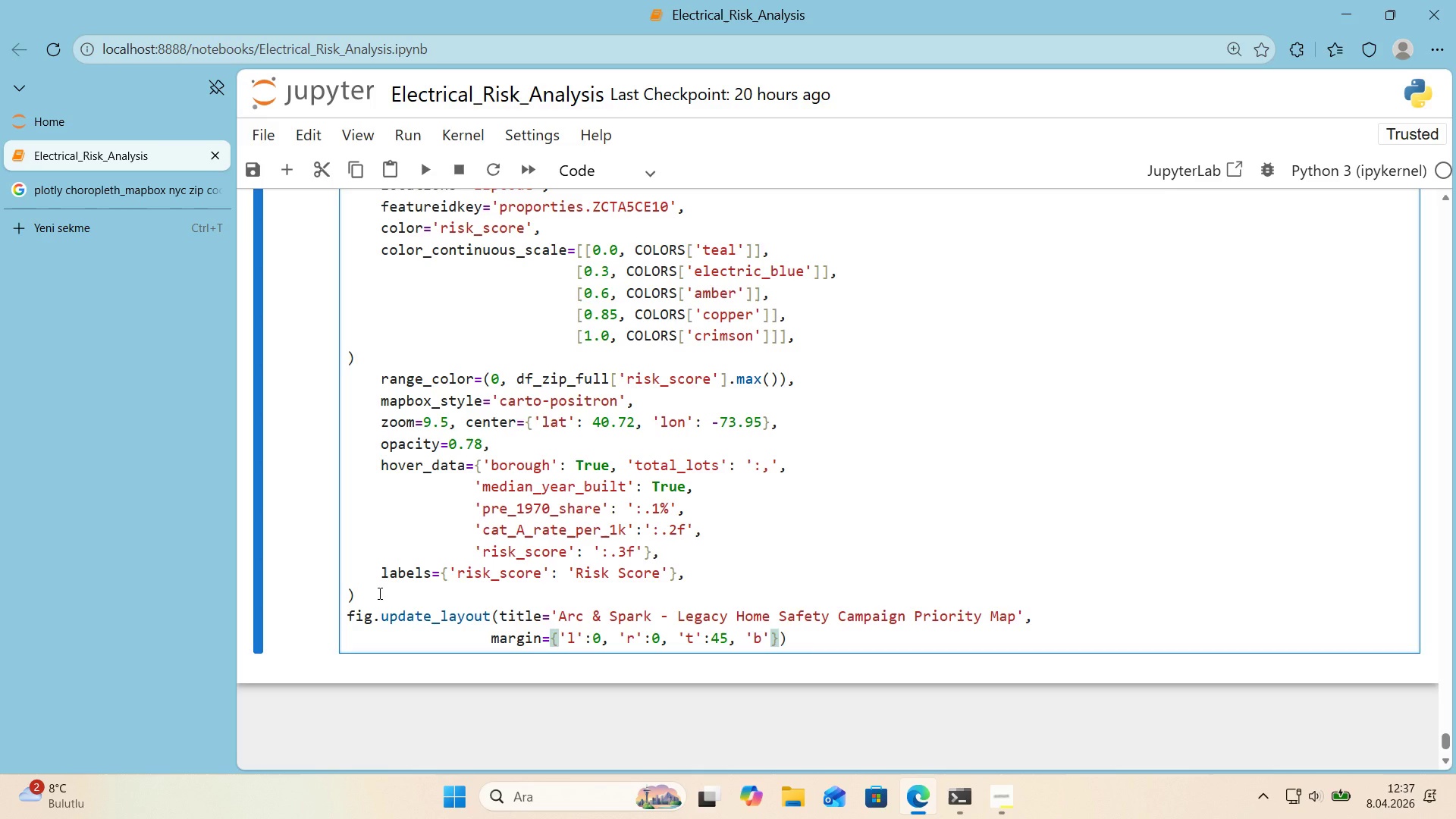 
type(>45, @@)
 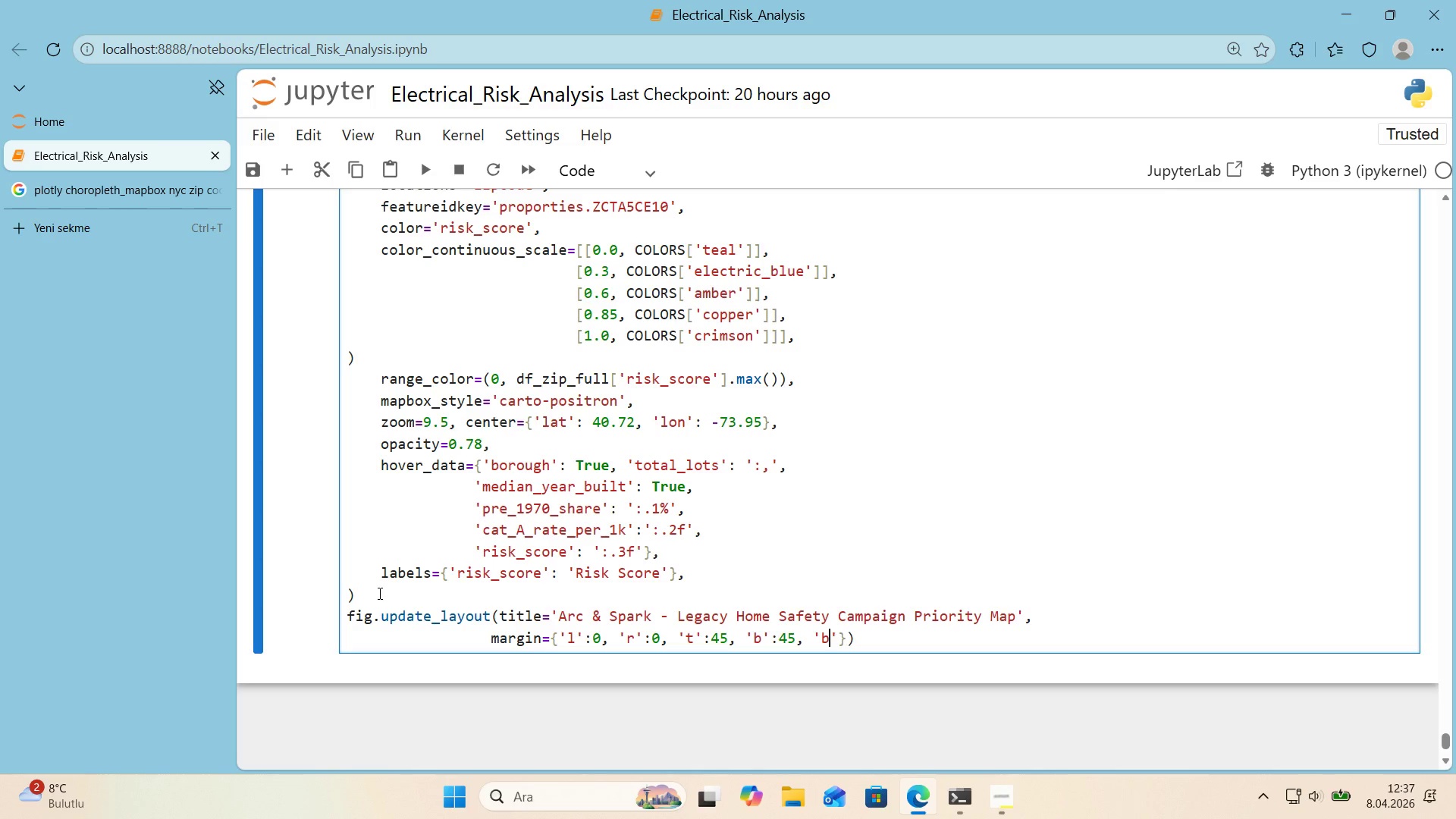 
 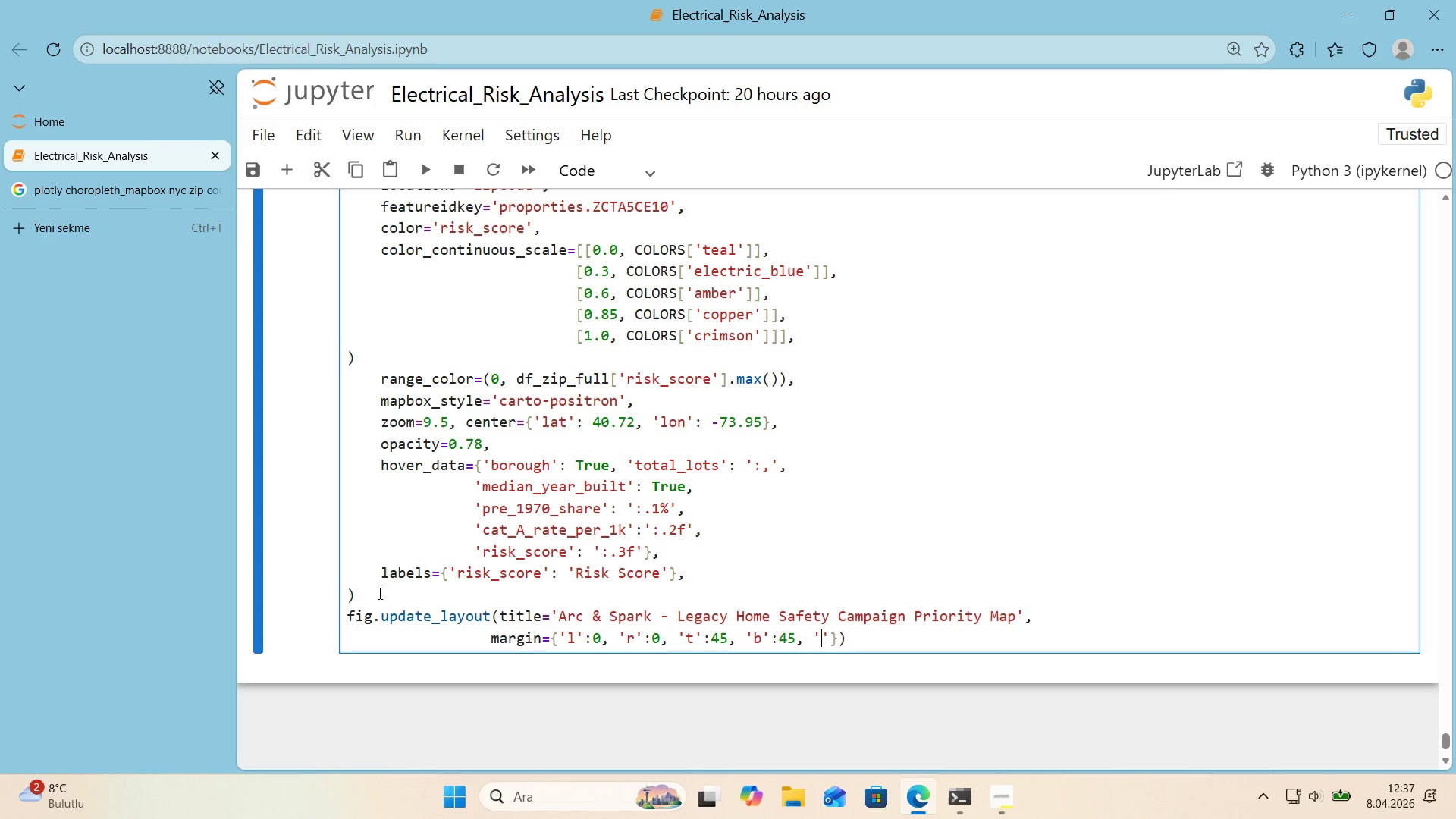 
key(ArrowLeft)
 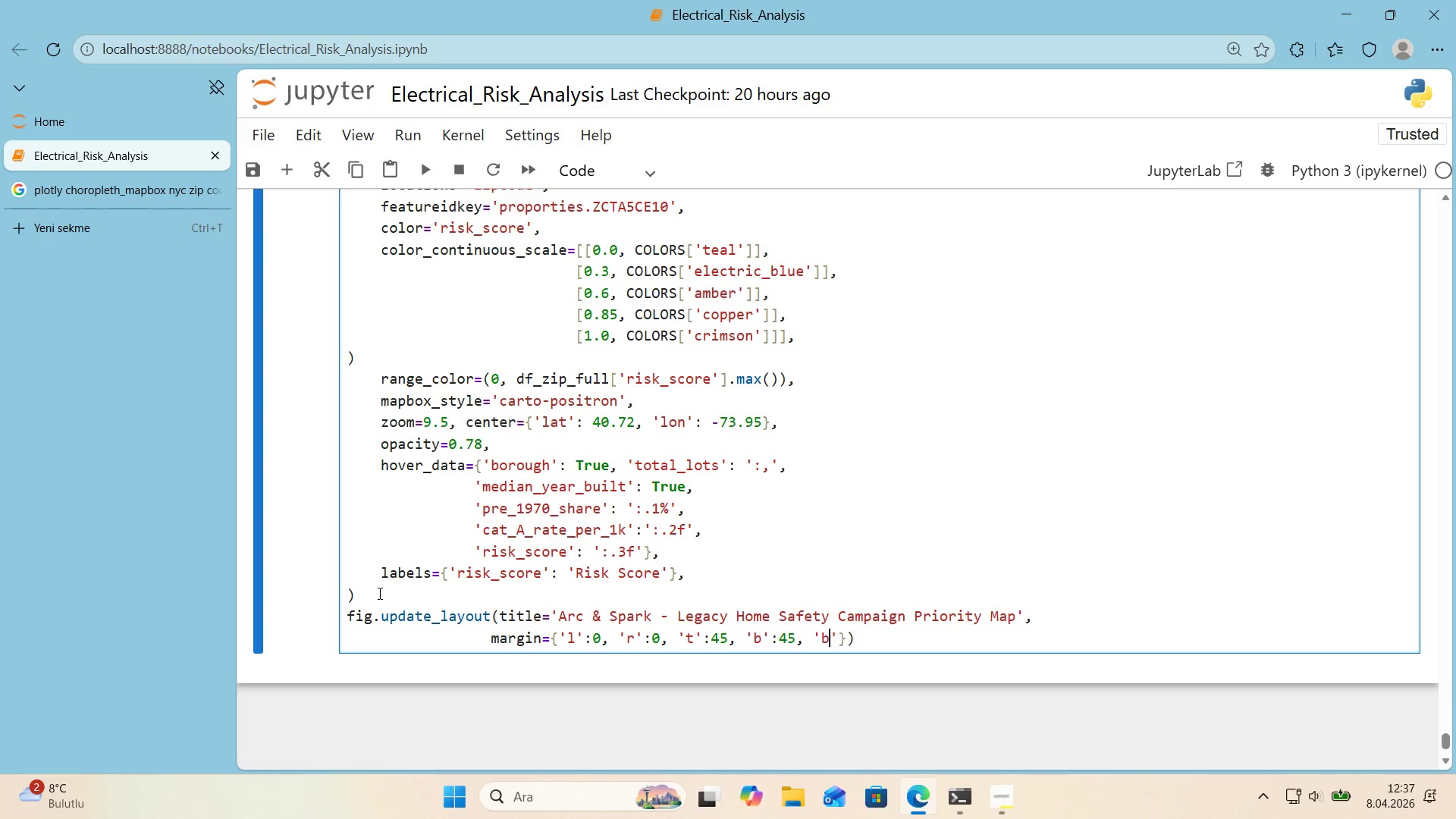 
key(B)
 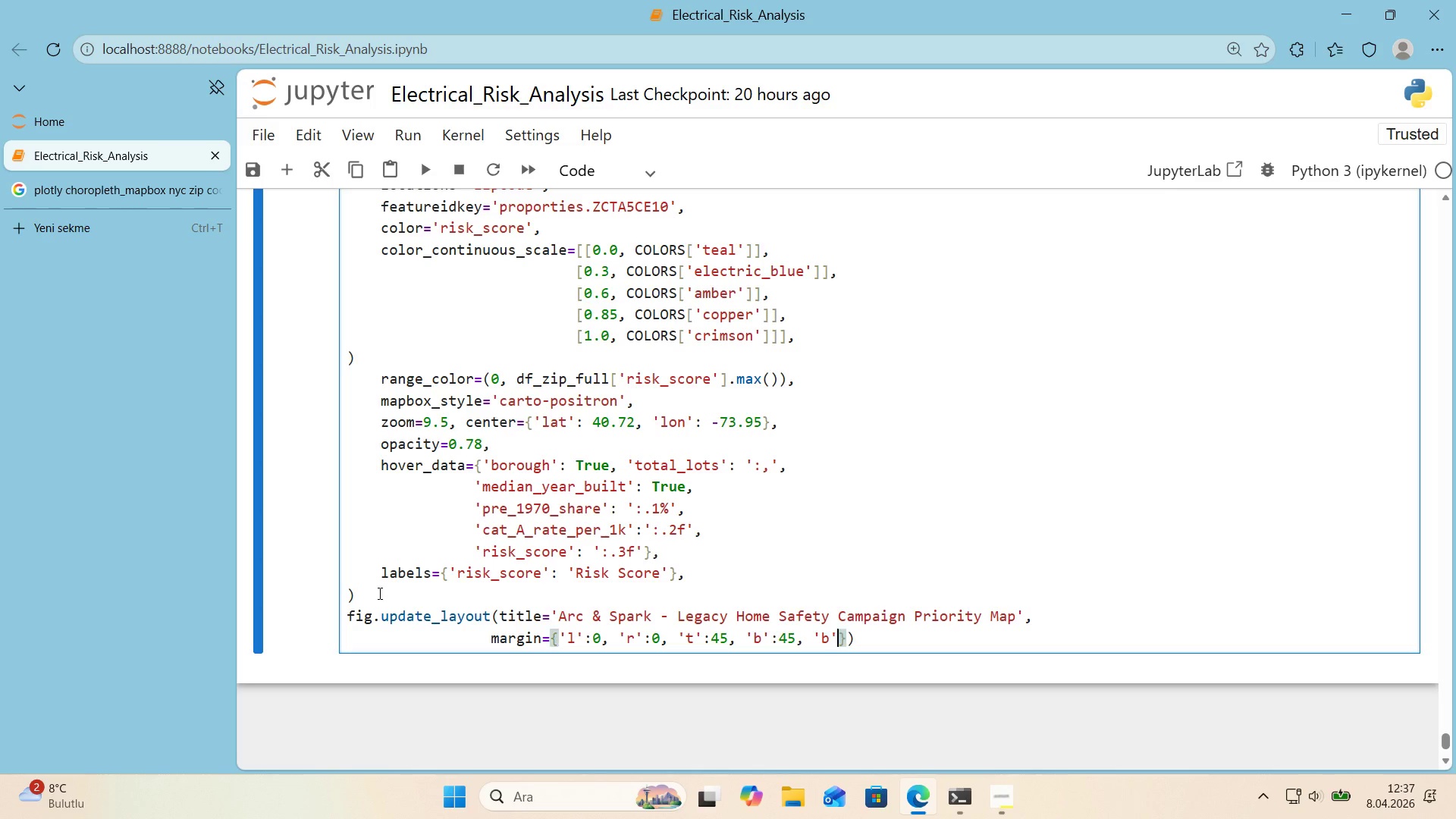 
key(ArrowRight)
 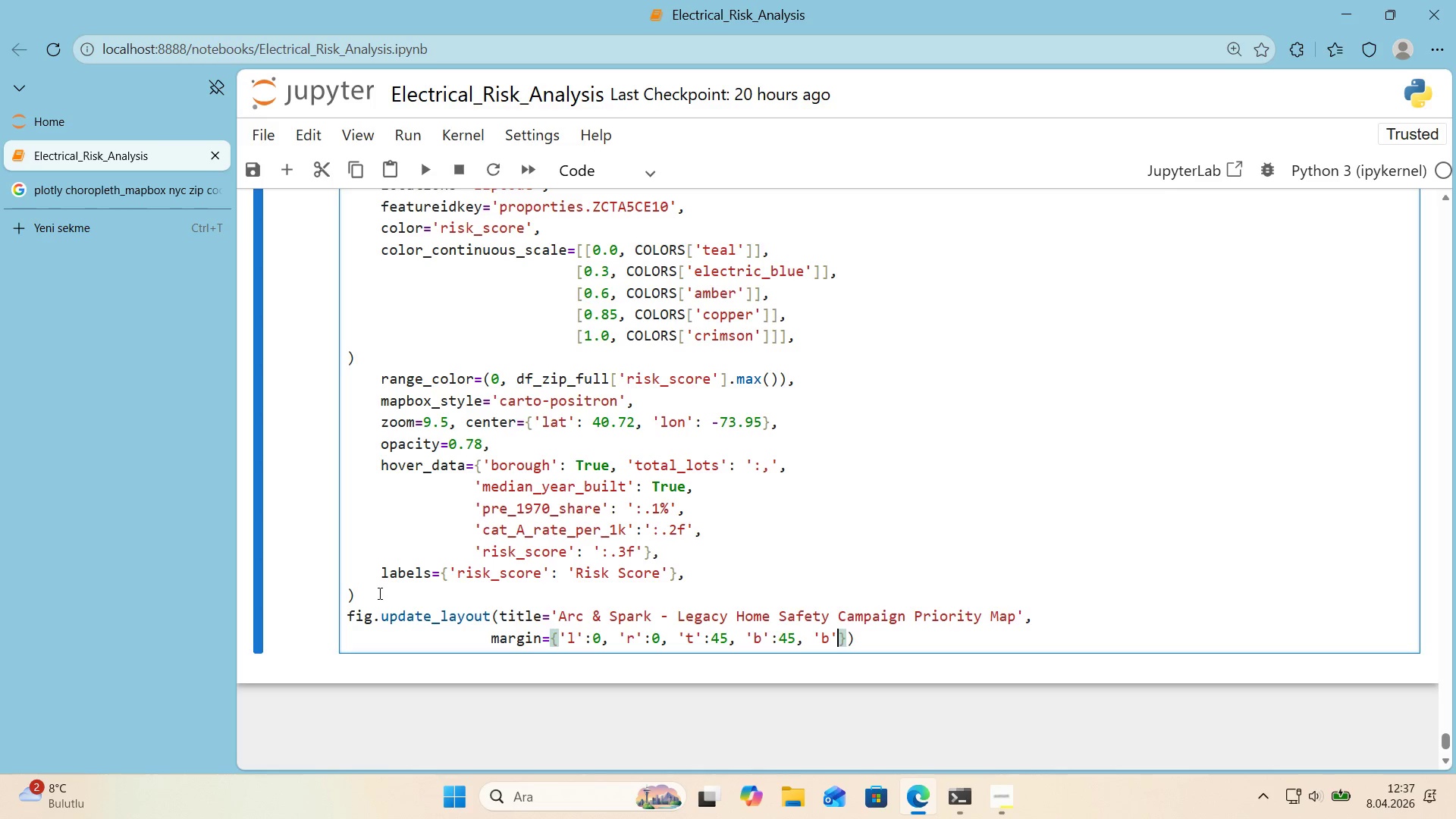 
key(Shift+Period)
 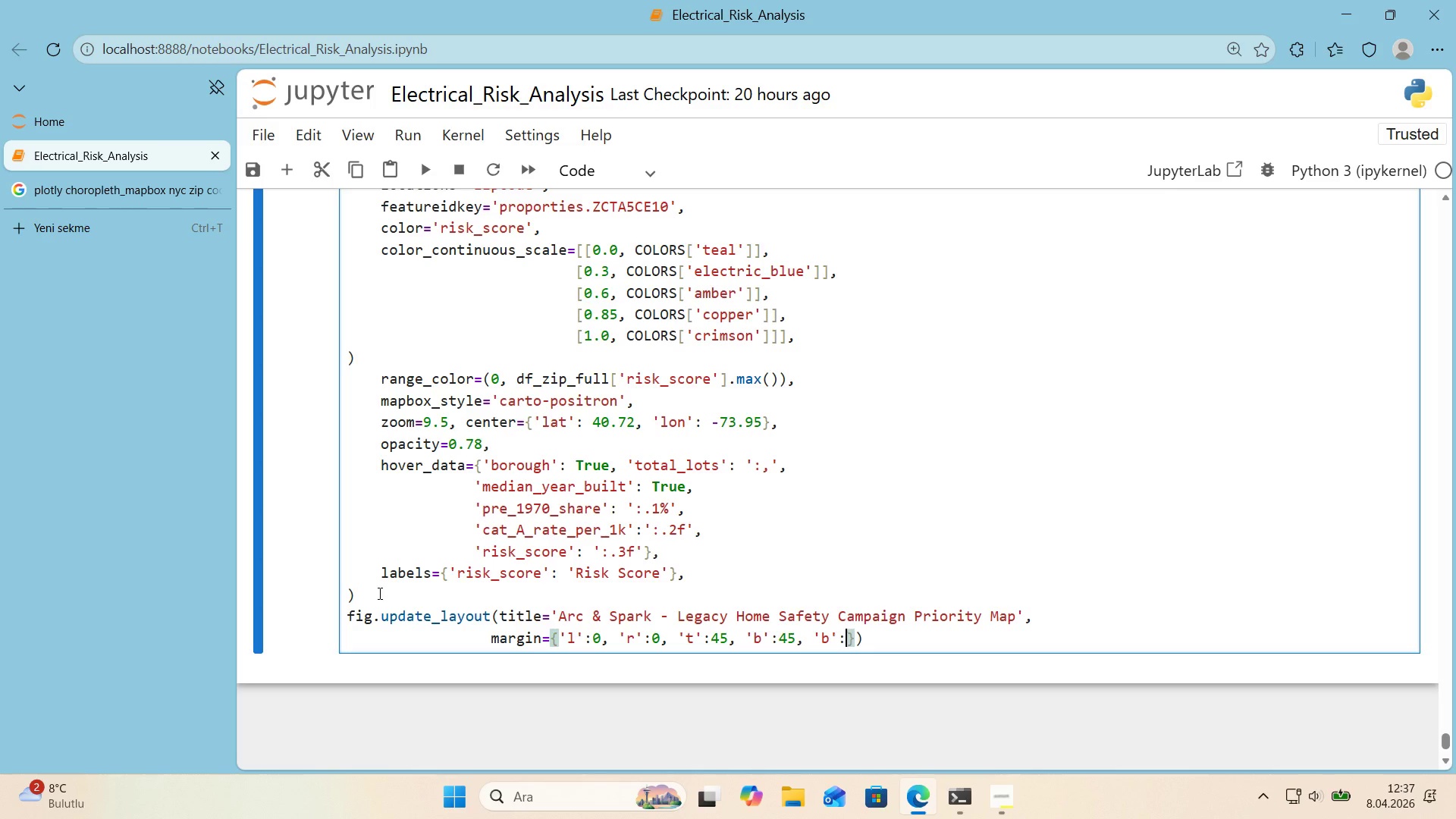 
key(Numpad0)
 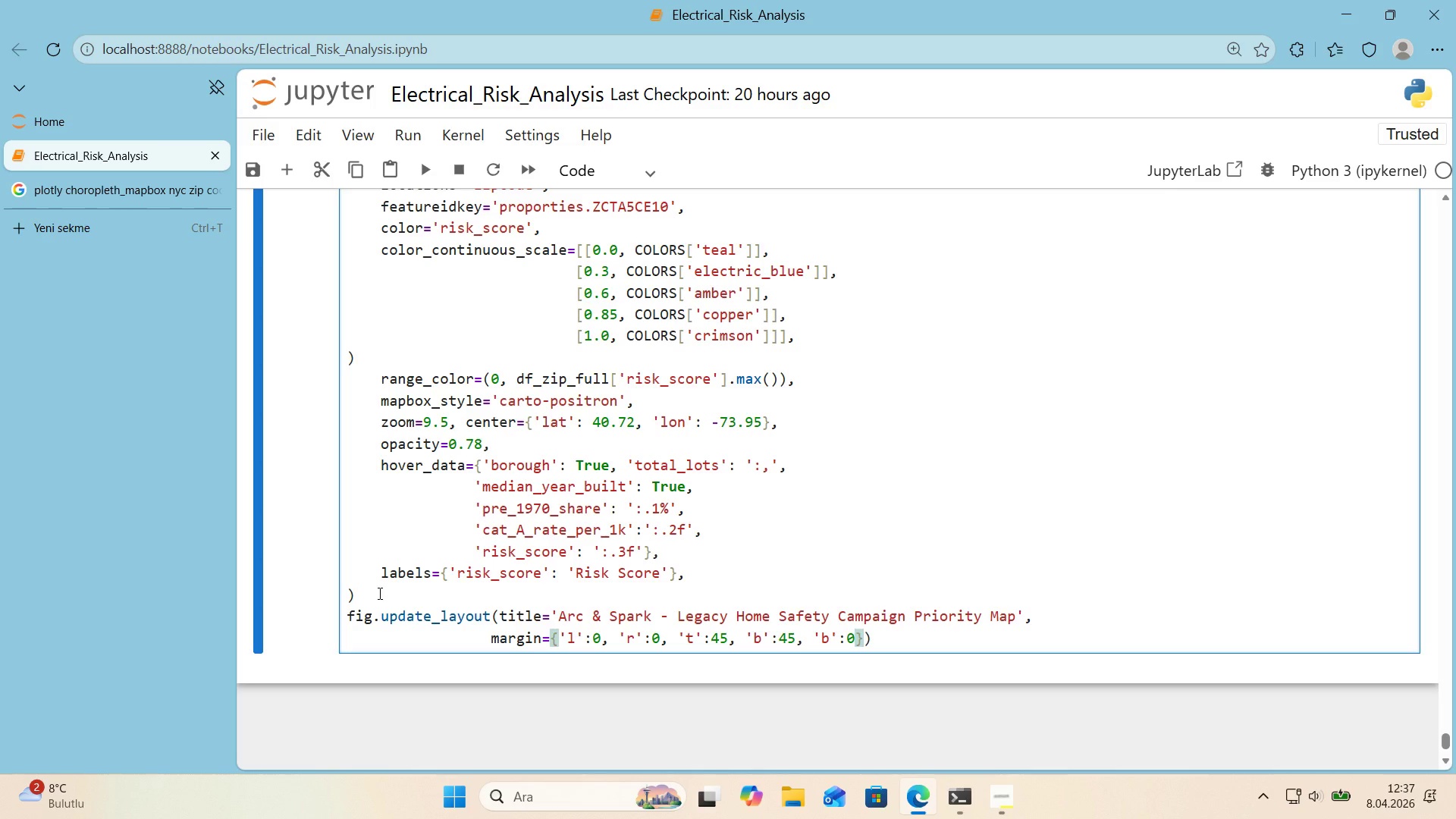 
key(ArrowRight)
 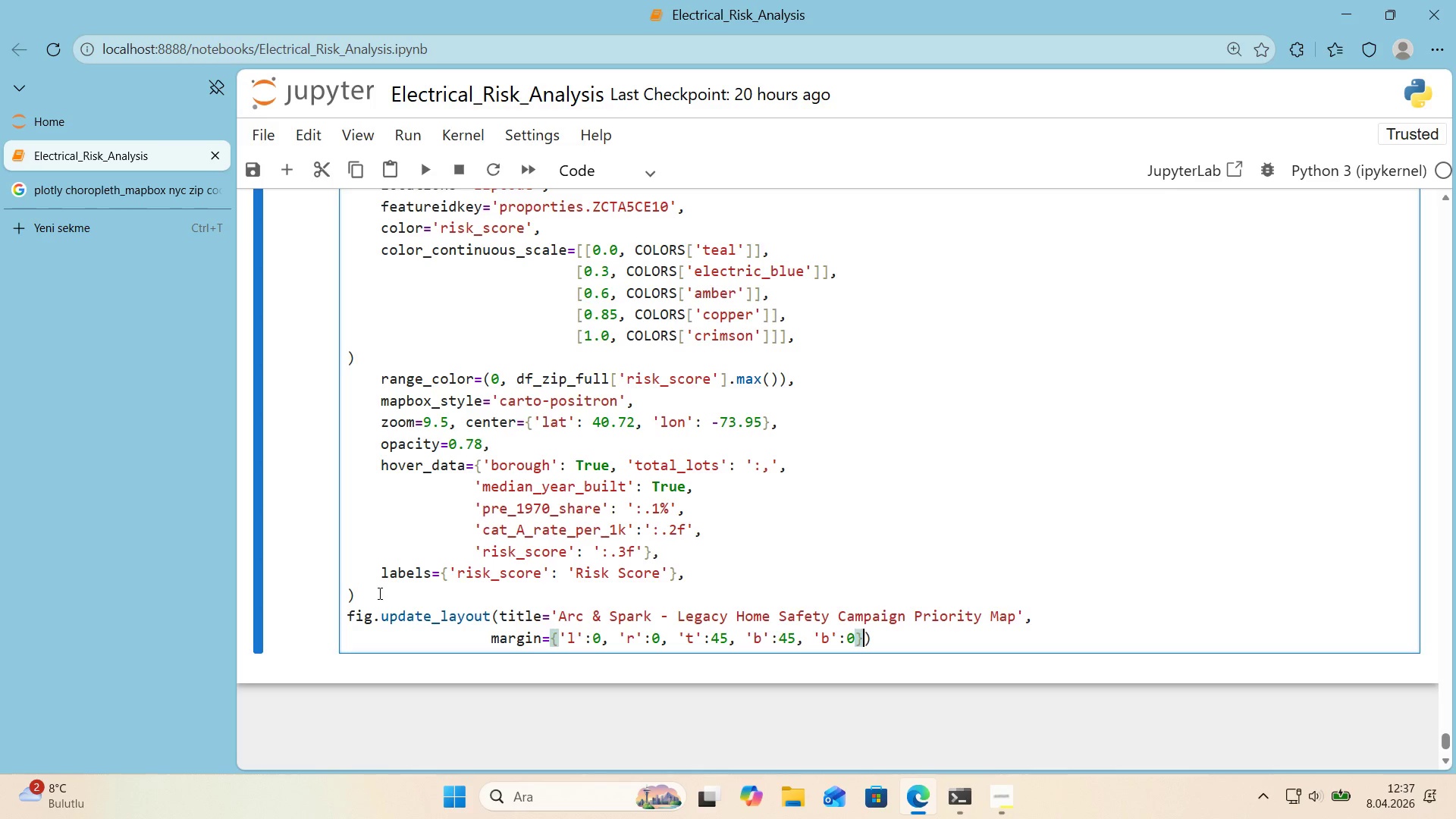 
type(, he'ght)620)
 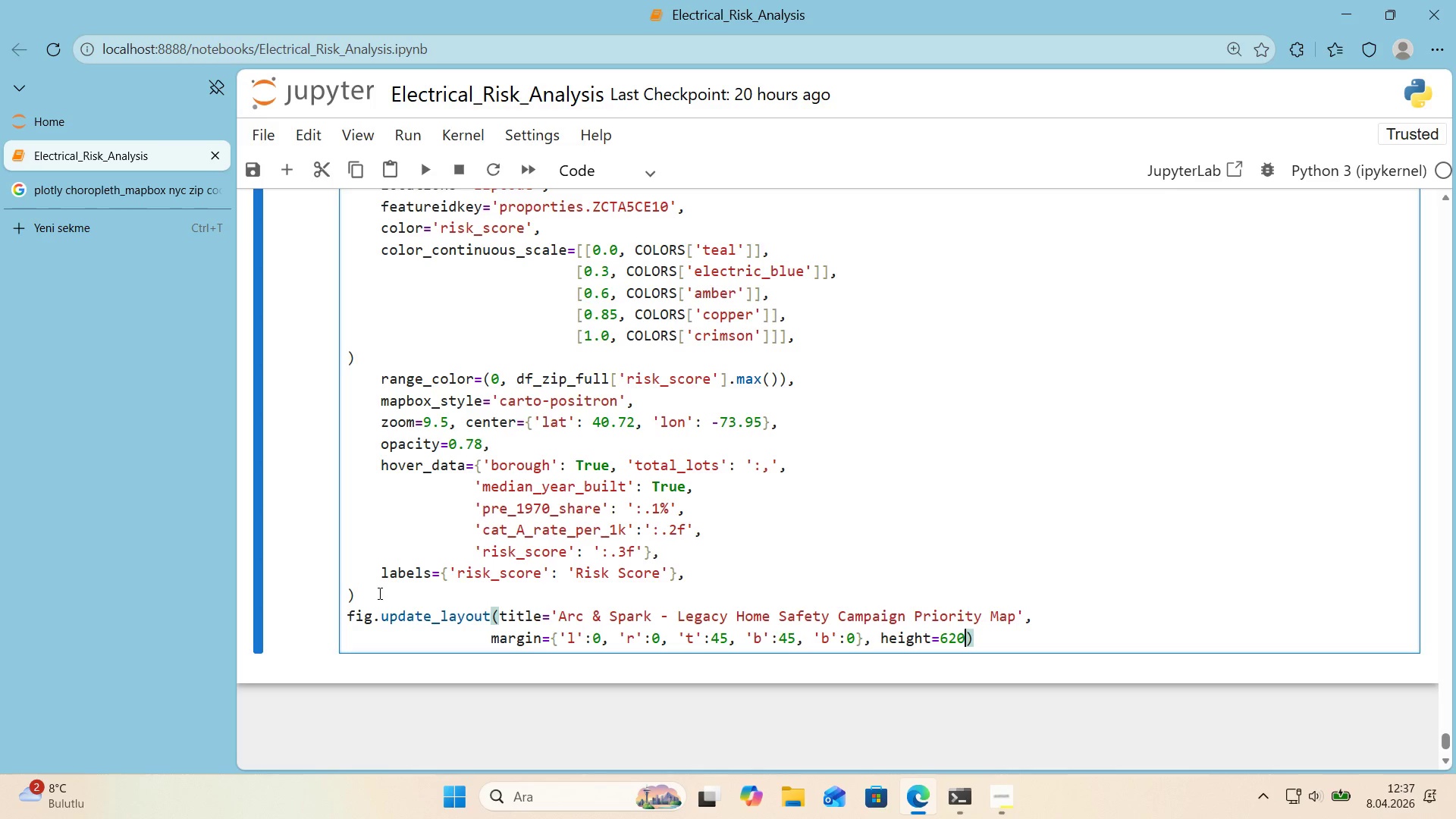 
key(ArrowRight)
 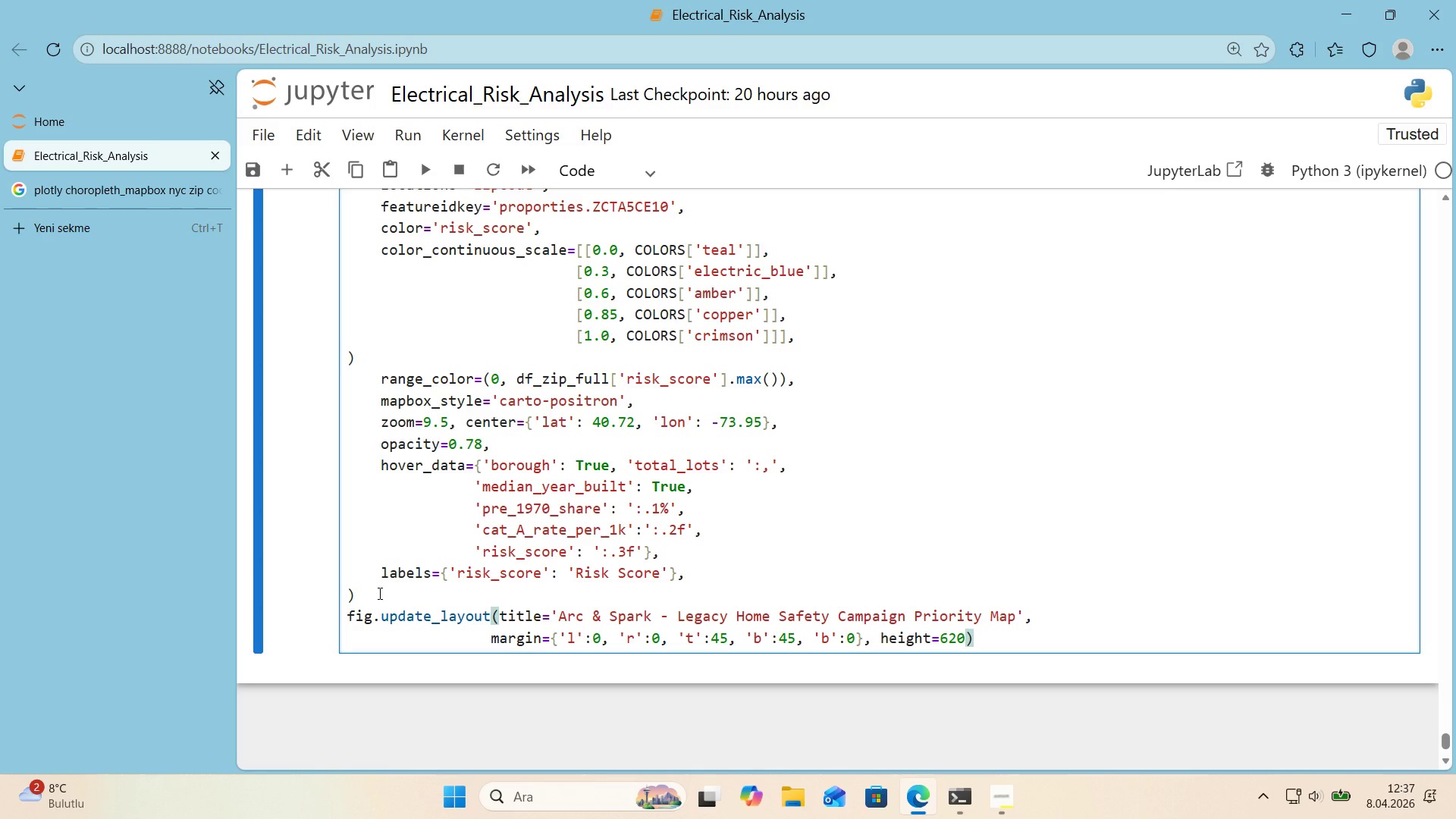 
key(Enter)
 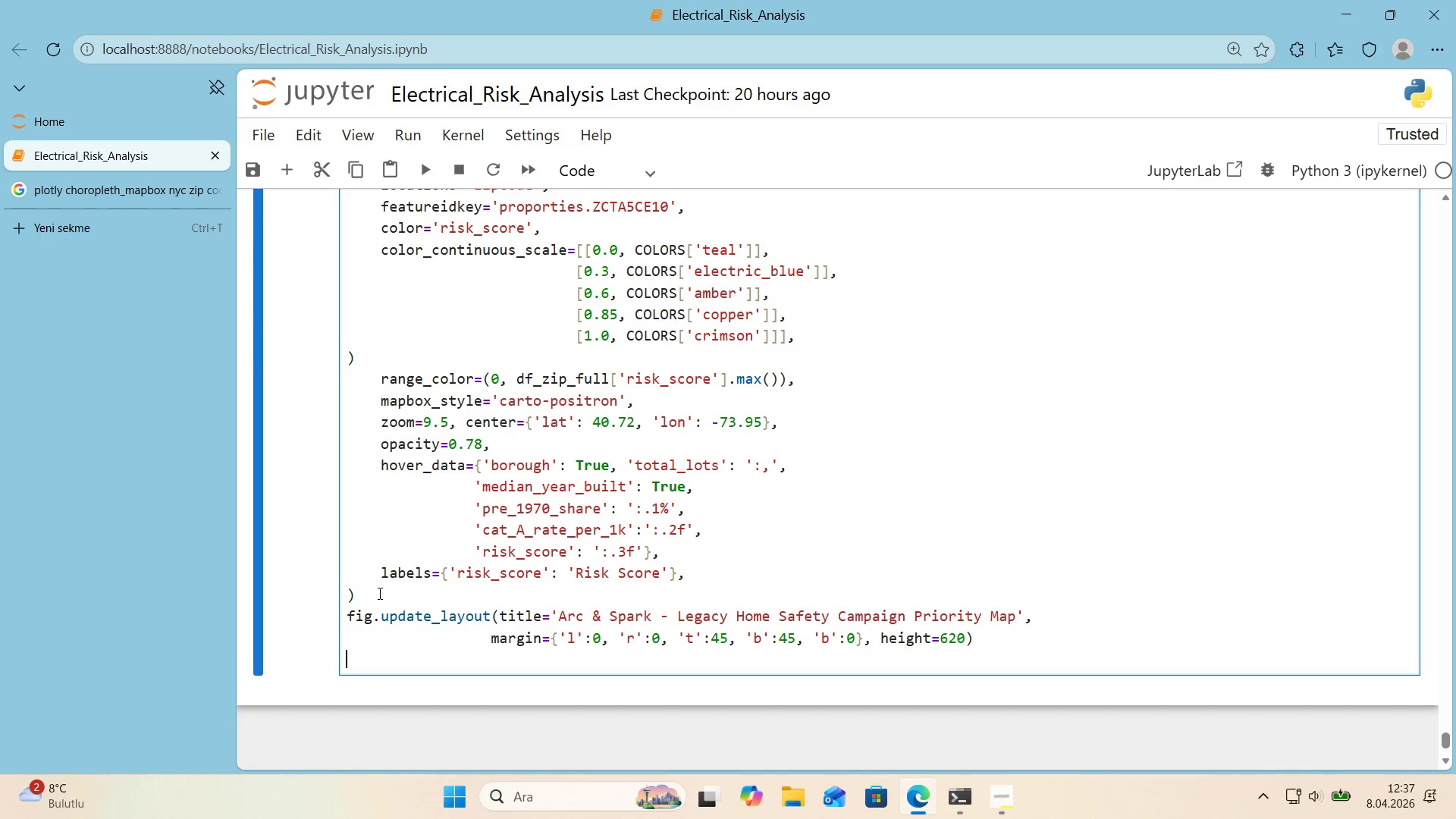 
key(Enter)
 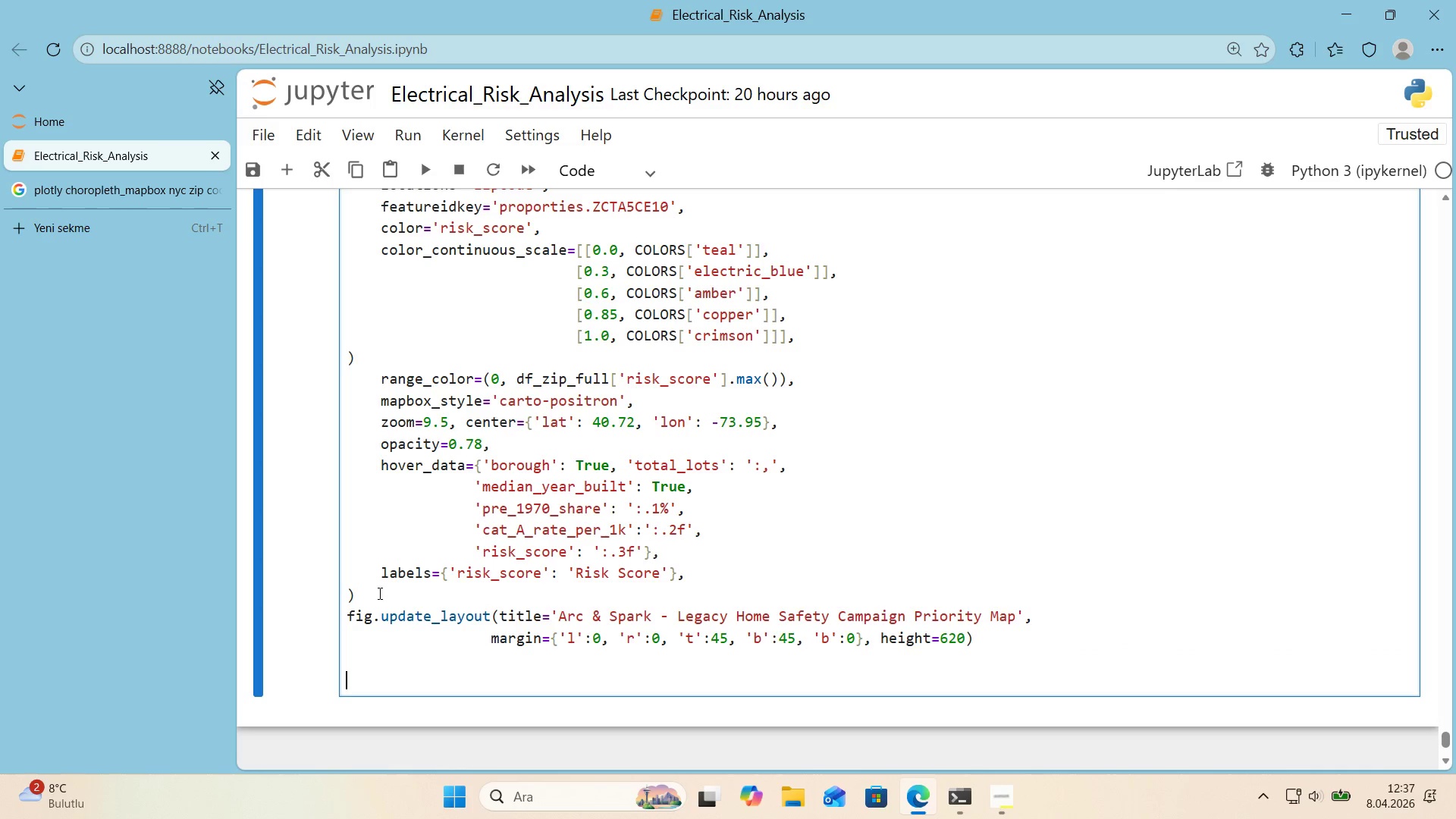 
key(Alt+Control+3)
 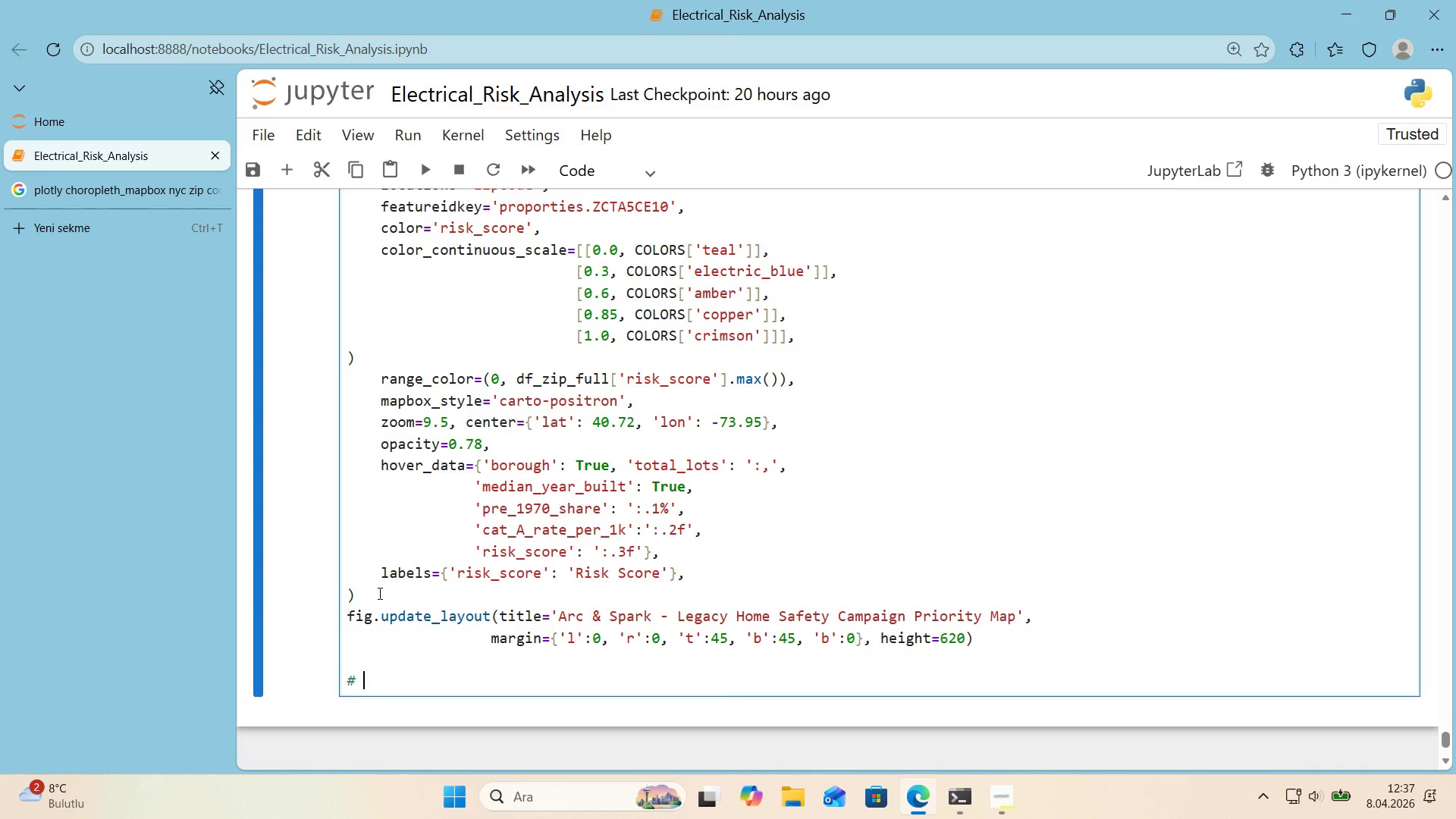 
type( Stat'c PNG export for the PDF *()
 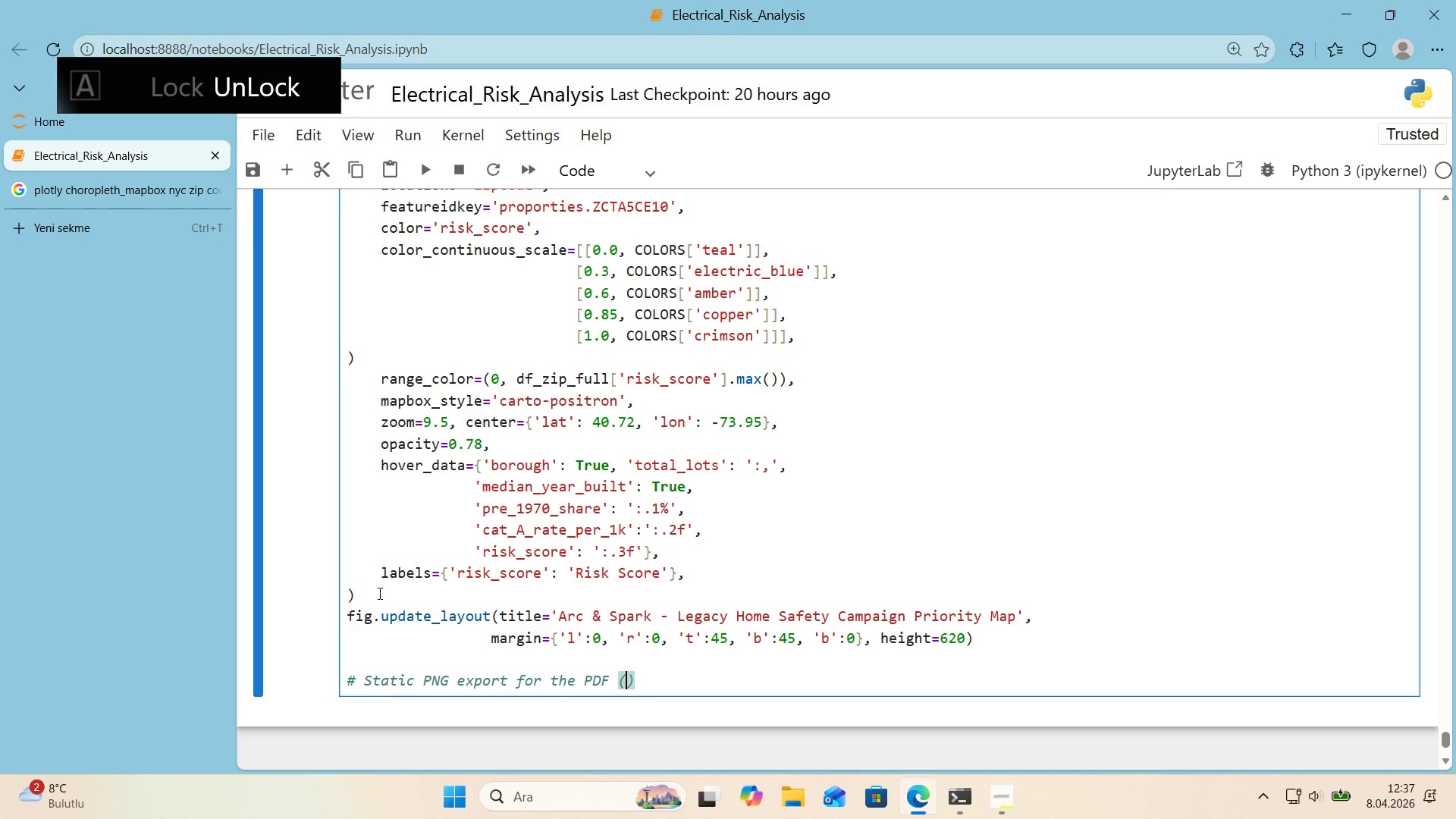 
 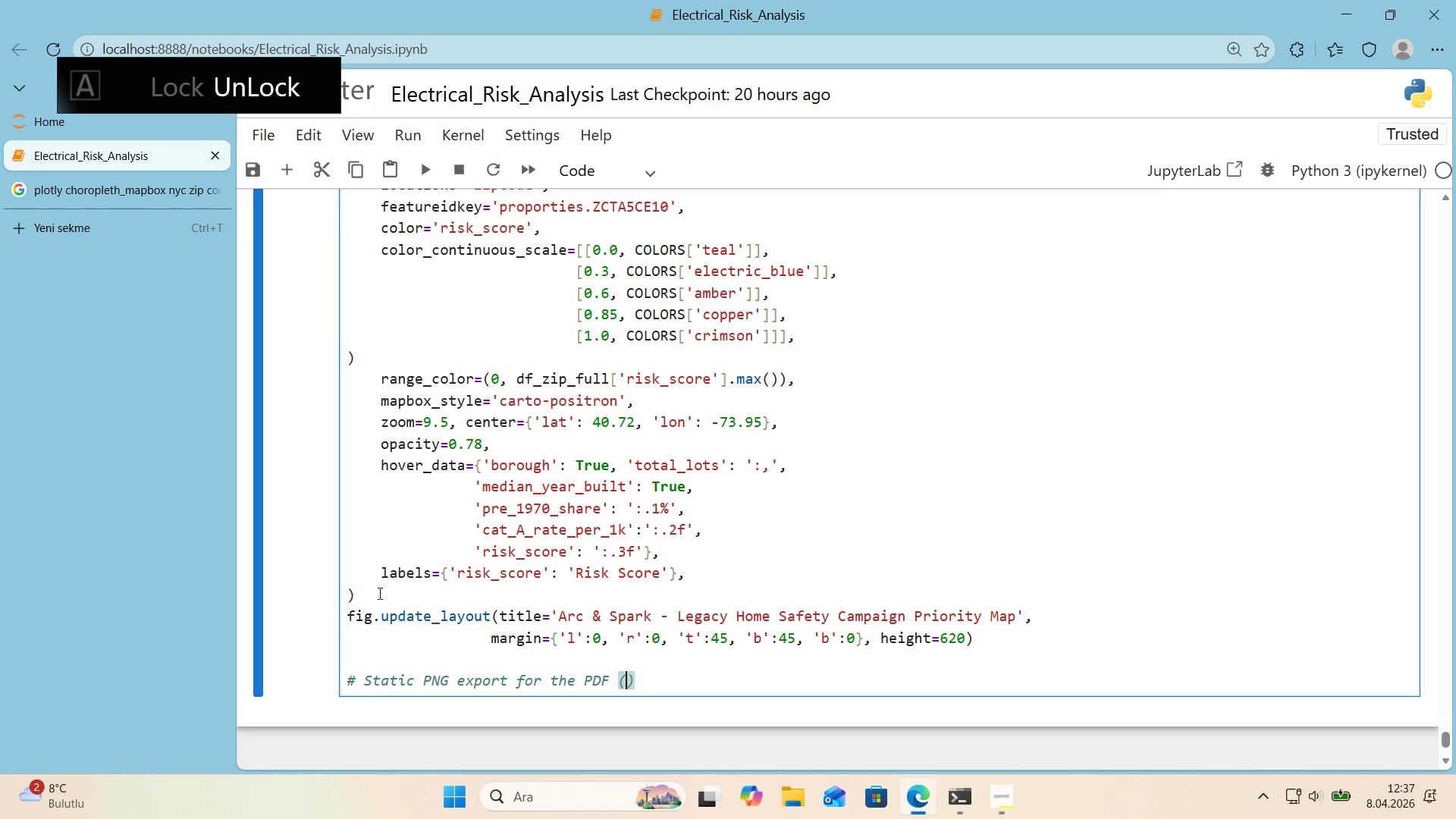 
key(ArrowLeft)
 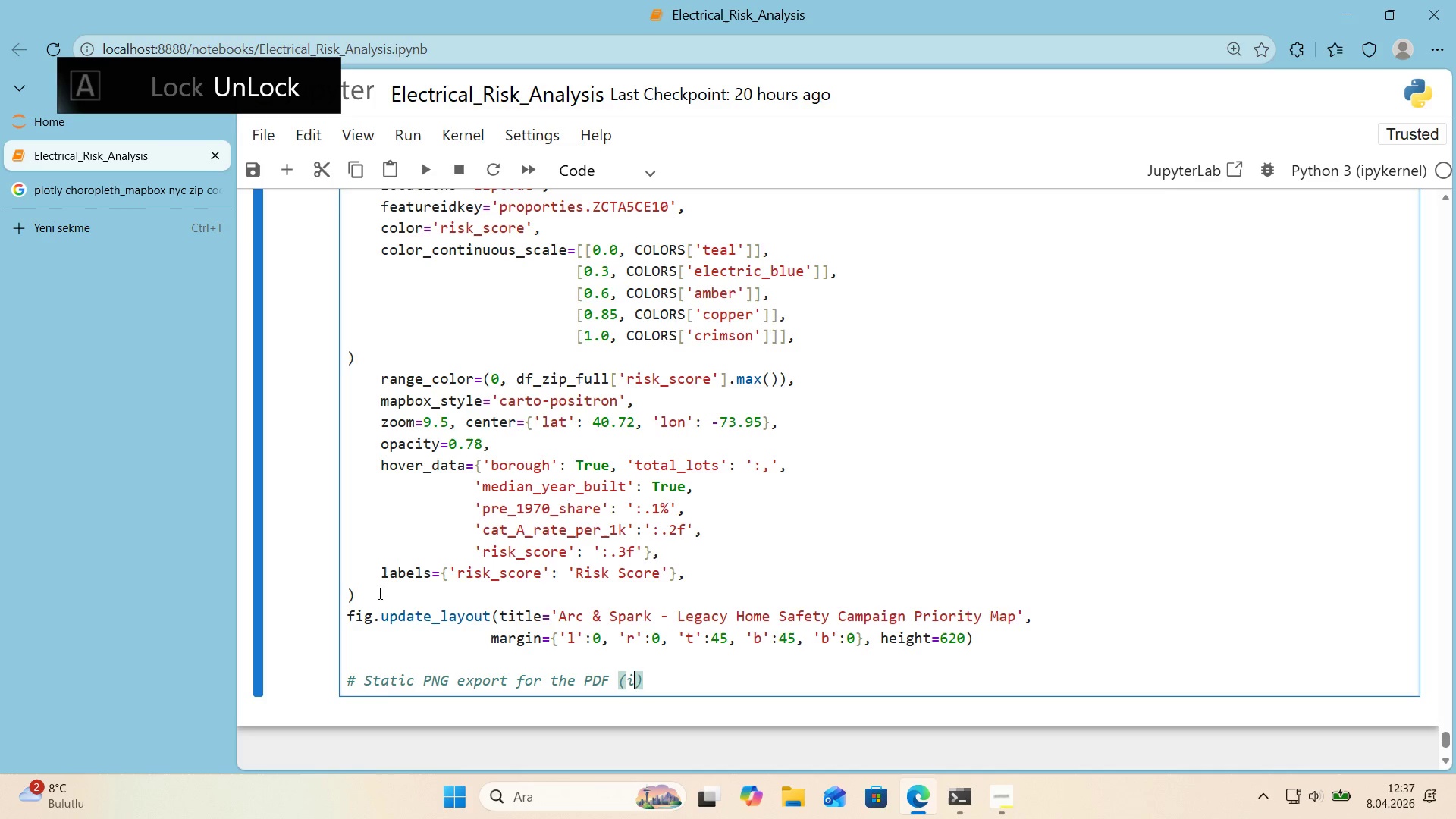 
type('f kaled)
key(Backspace)
type('do 's ava'lable, otherv)
key(Backspace)
type(w'se sk'p)
 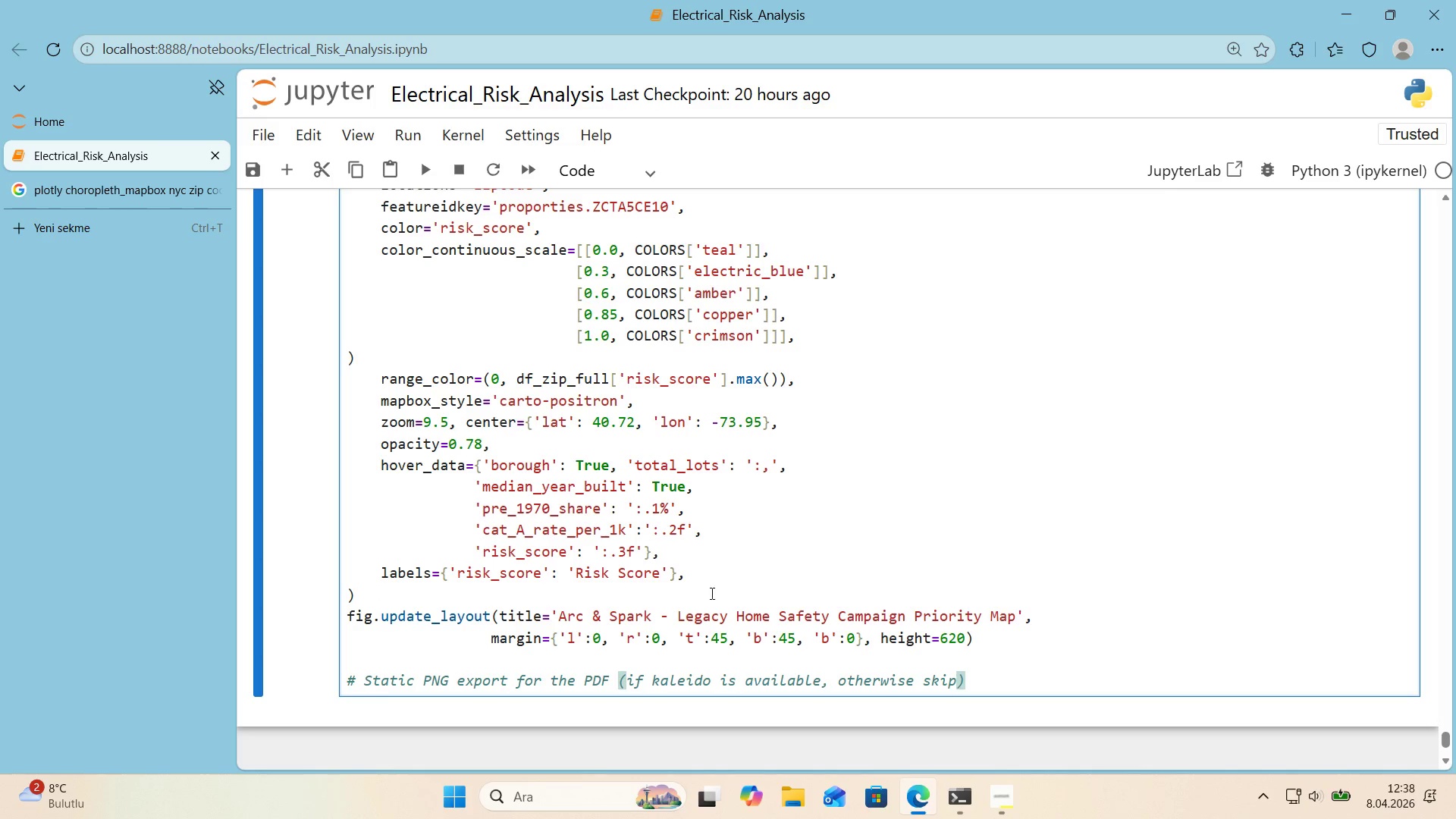 
scroll: coordinate [726, 605], scroll_direction: down, amount: 1.0
 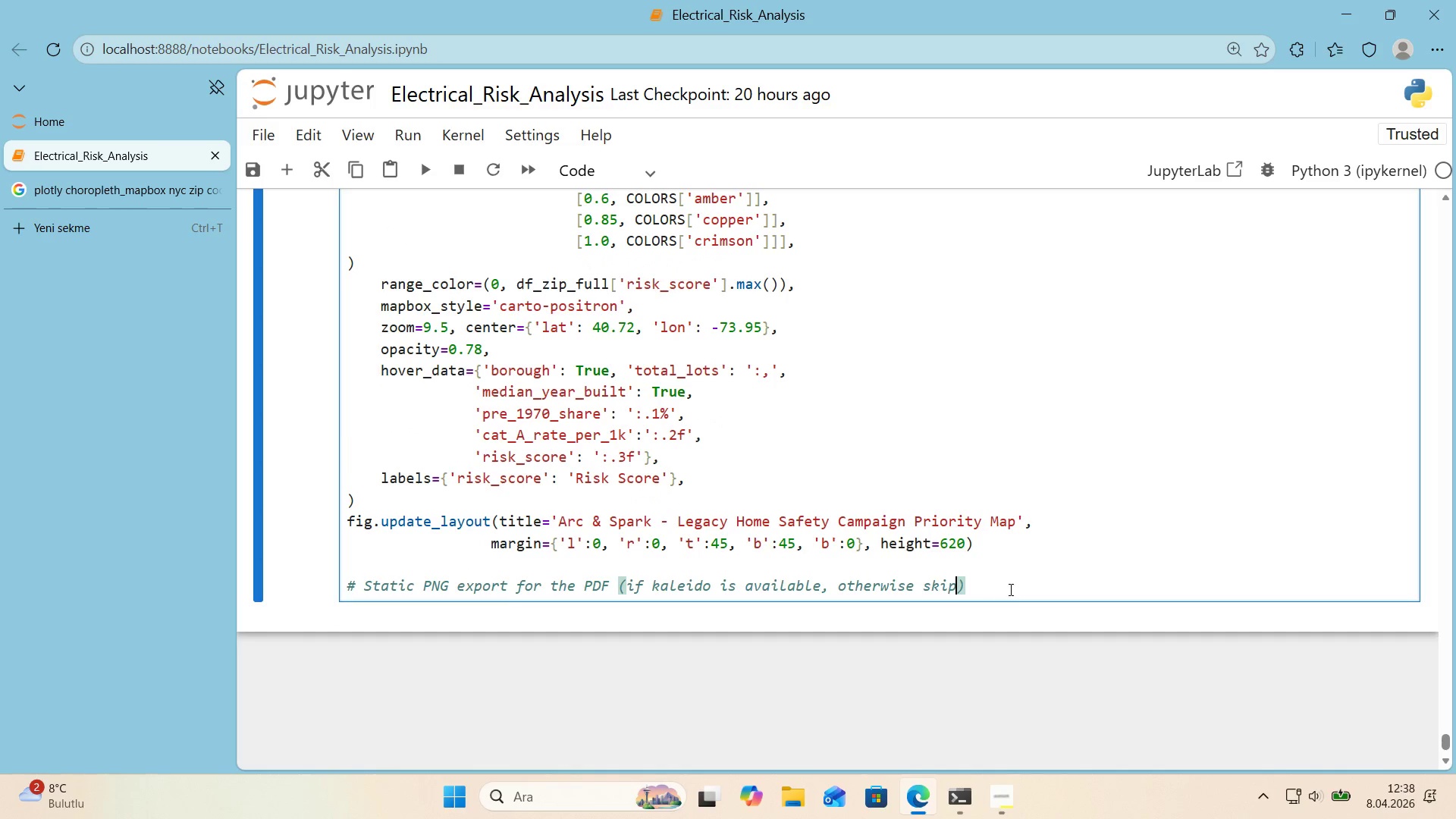 
left_click([1009, 589])
 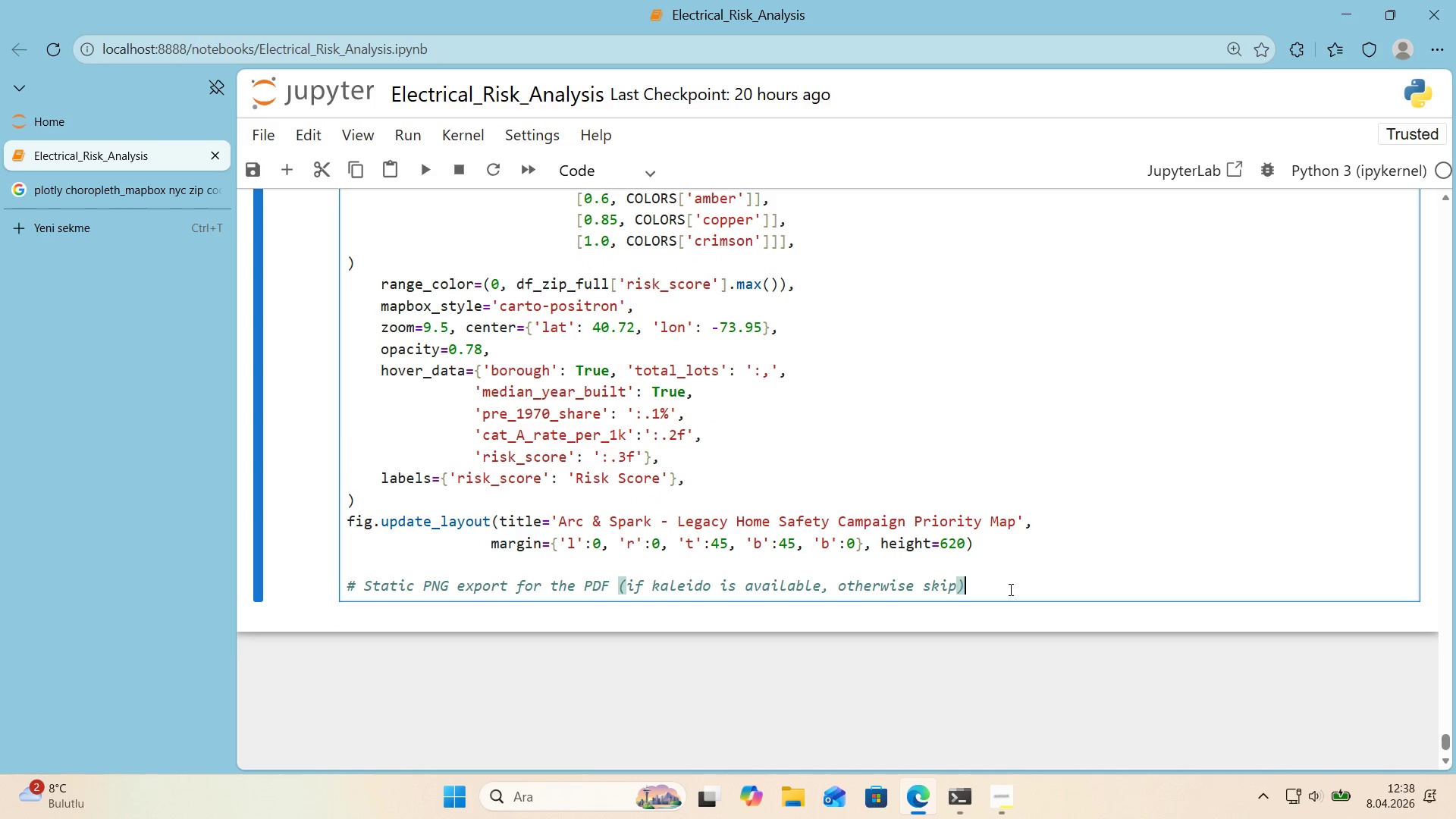 
key(Enter)
 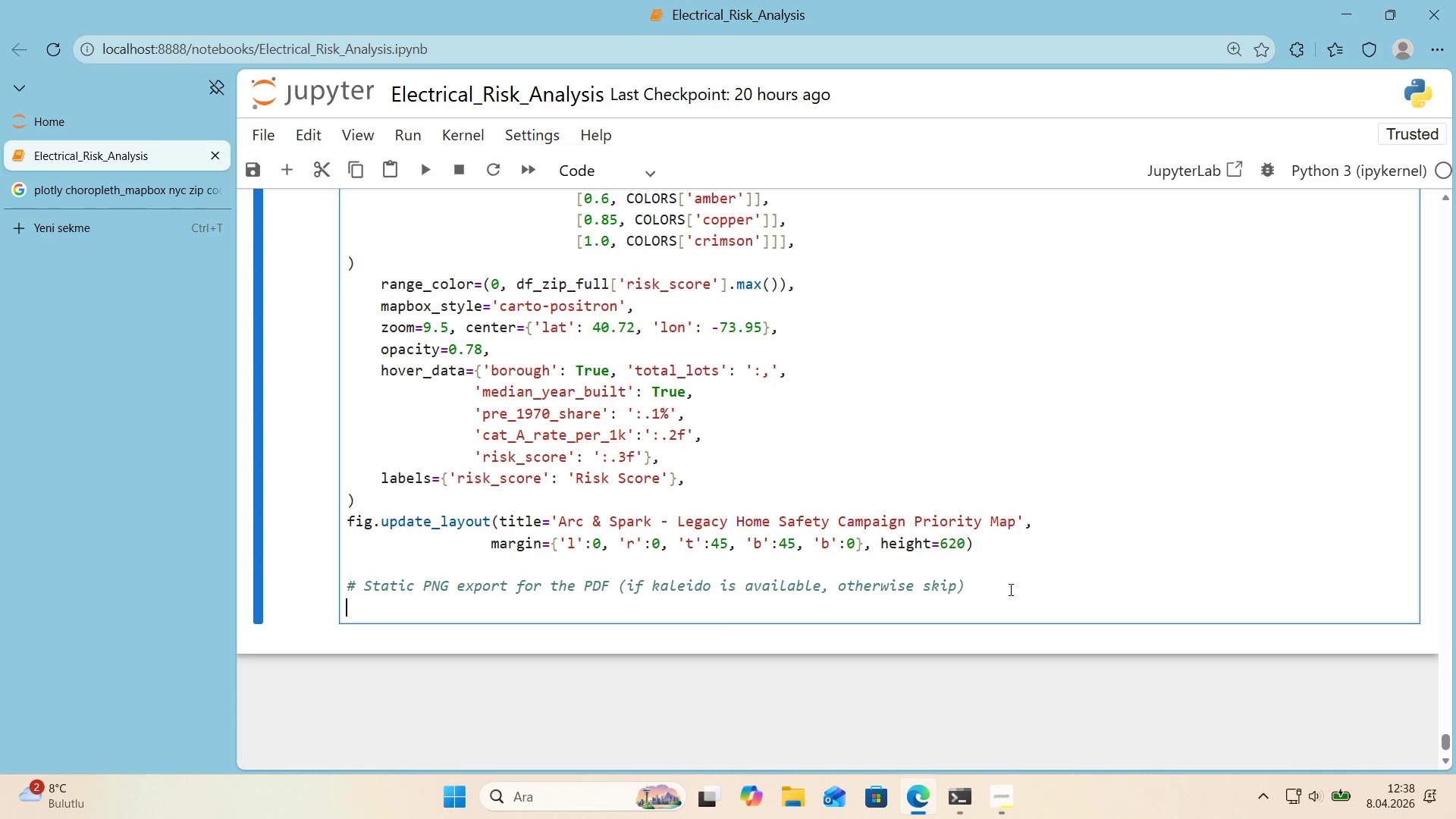 
wait(38.64)
 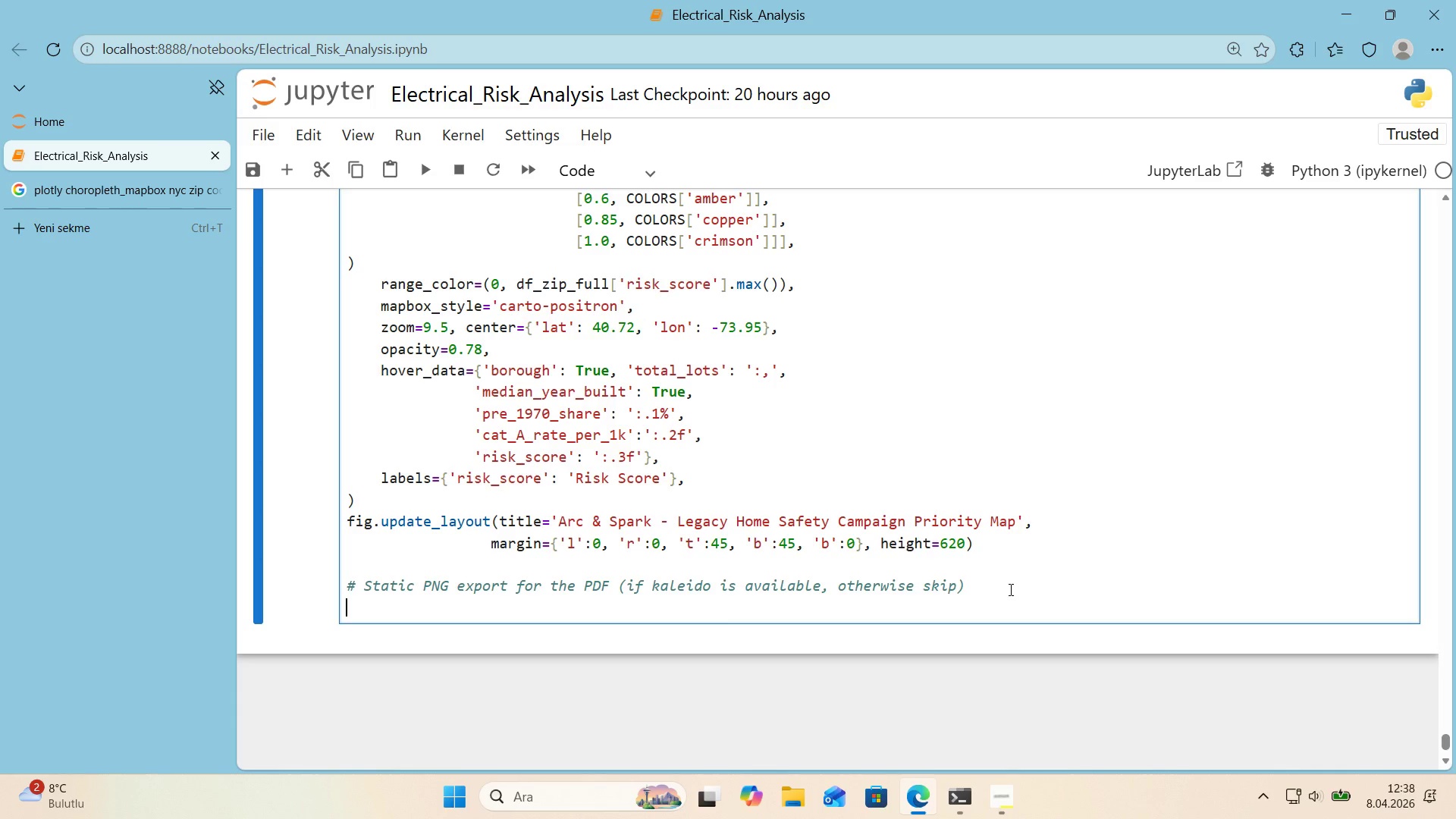 
scroll: coordinate [1023, 584], scroll_direction: down, amount: 1.0
 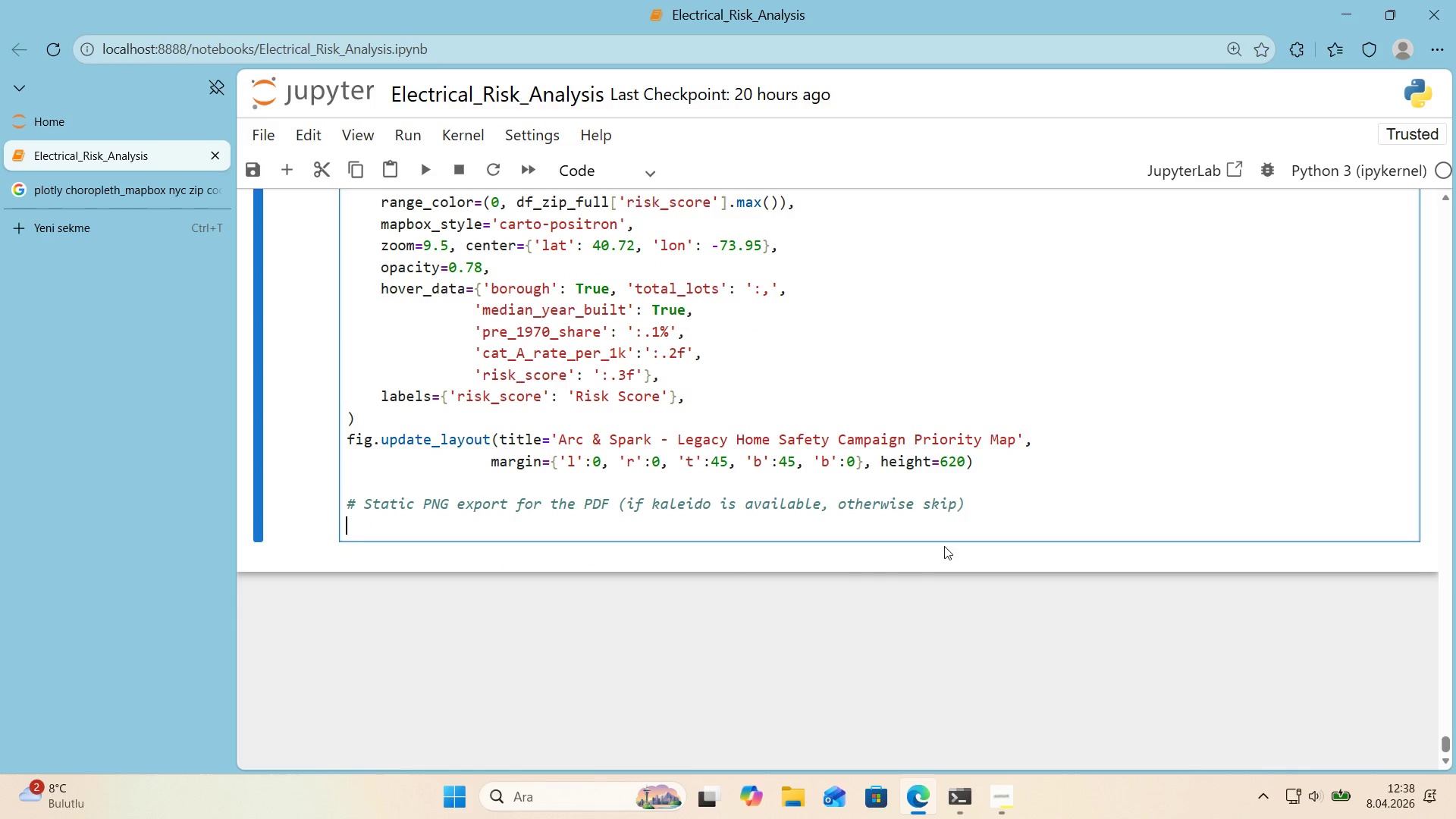 
type(try>)
 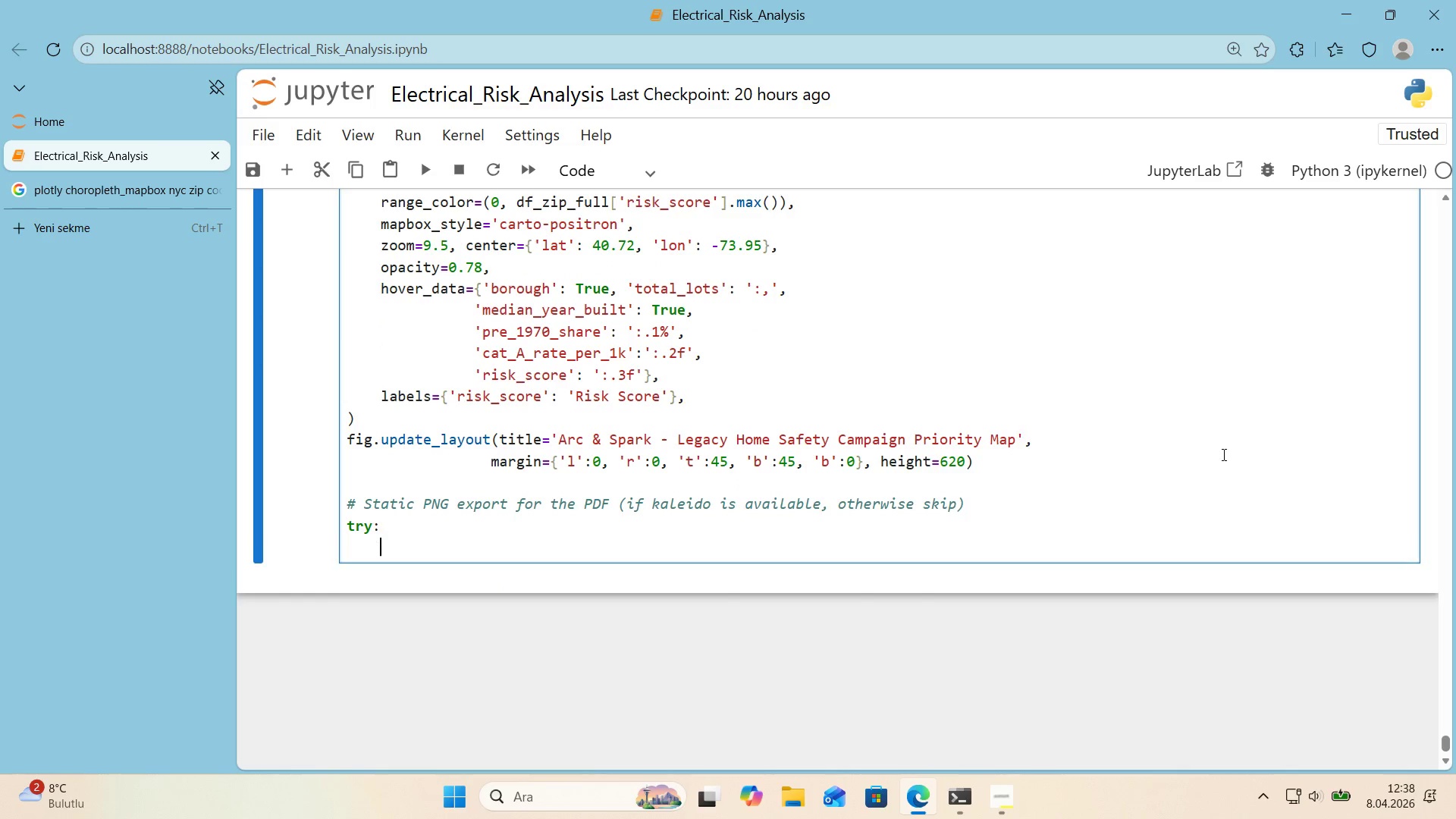 
key(Enter)
 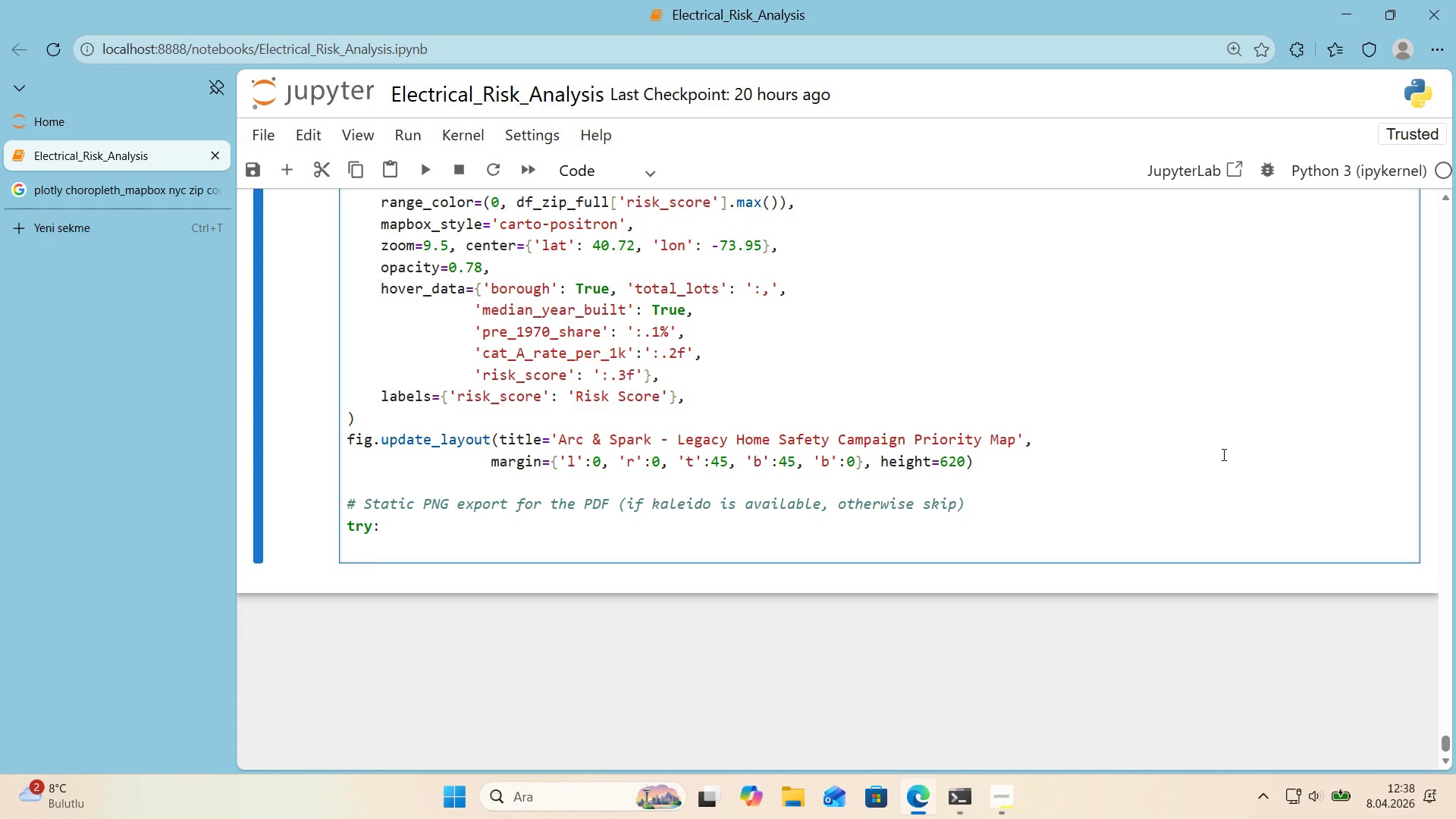 
type(f'g.wr'te_'mage*()
 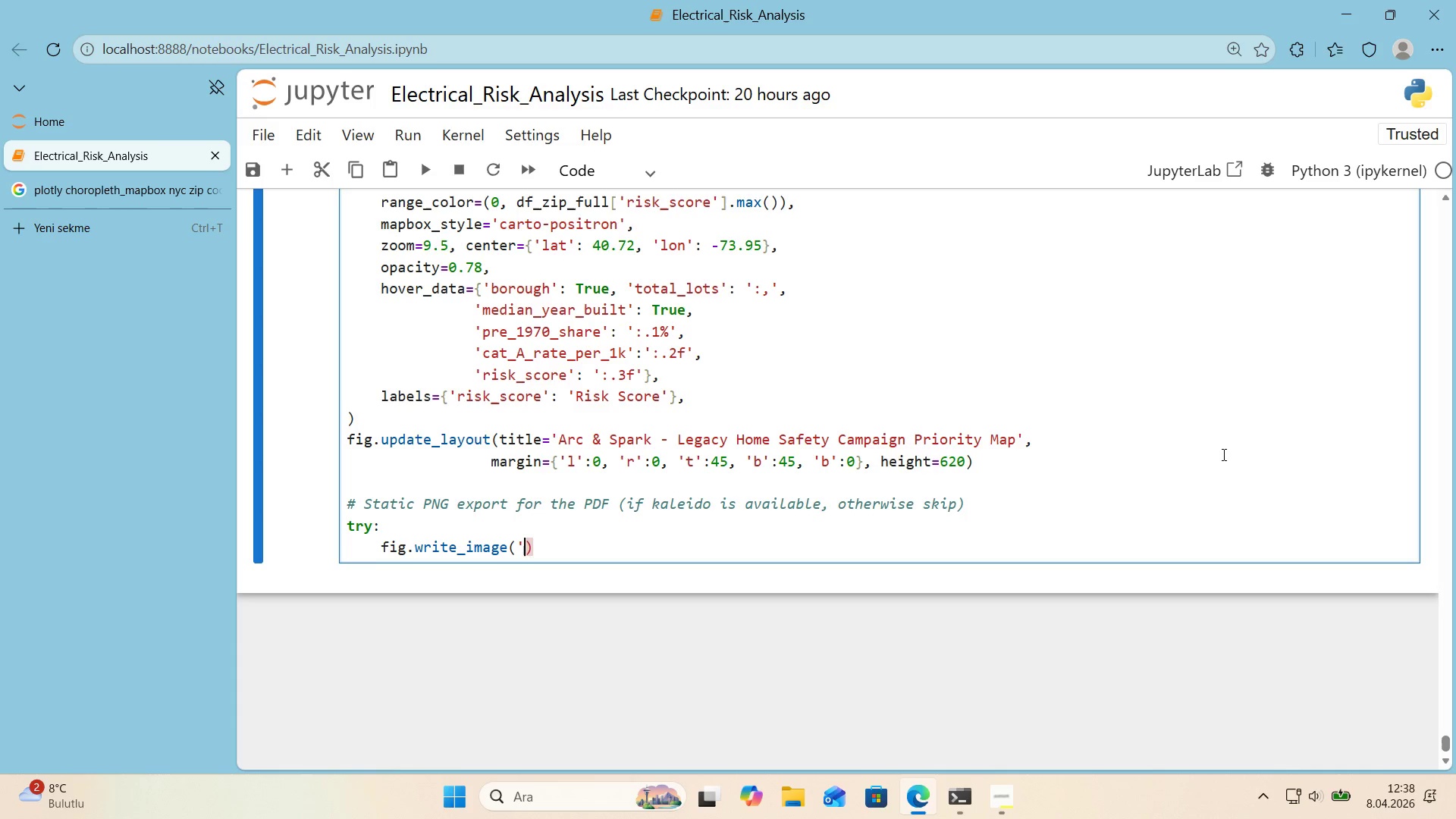 
 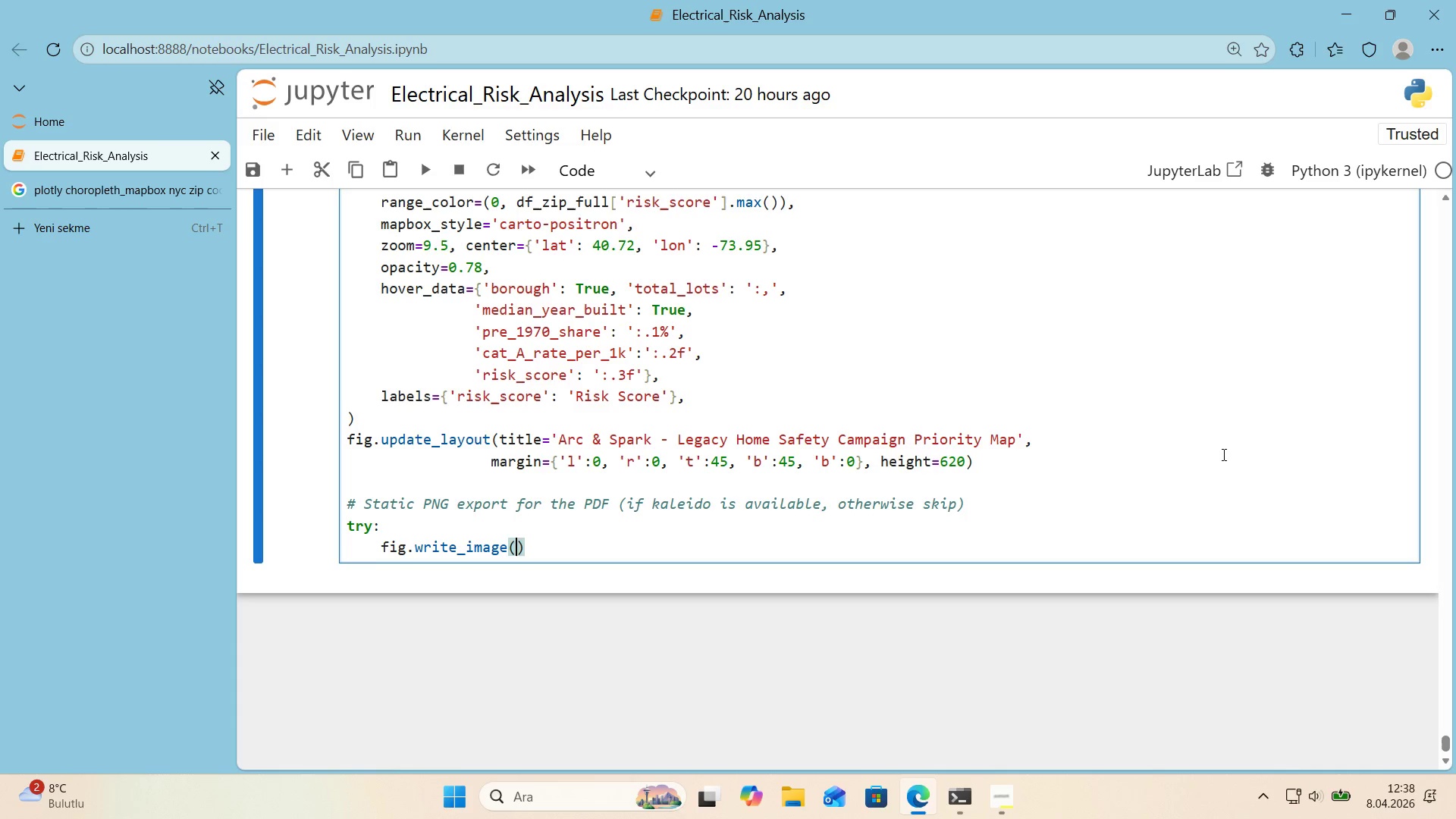 
key(ArrowLeft)
 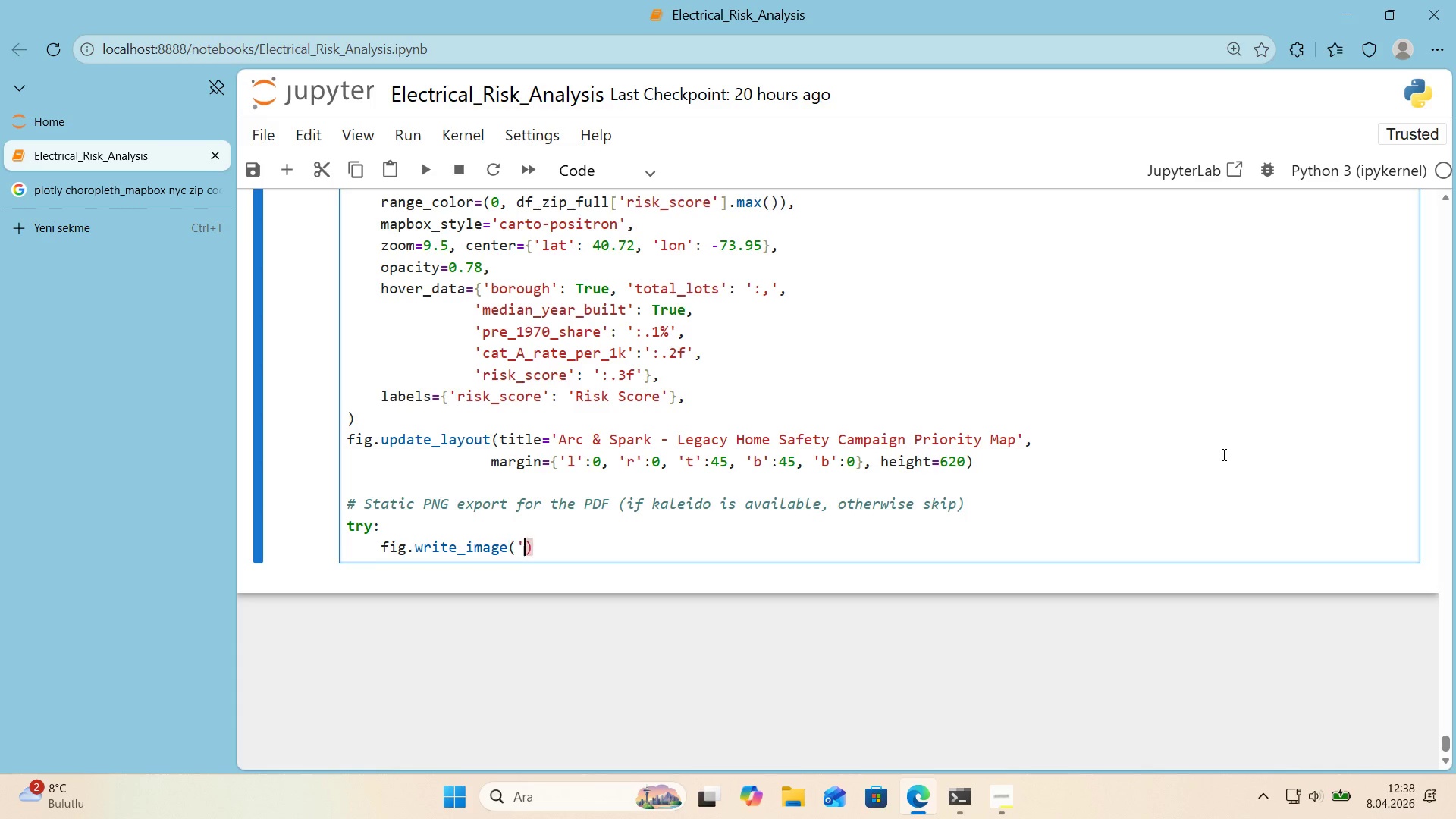 
type(@@)
 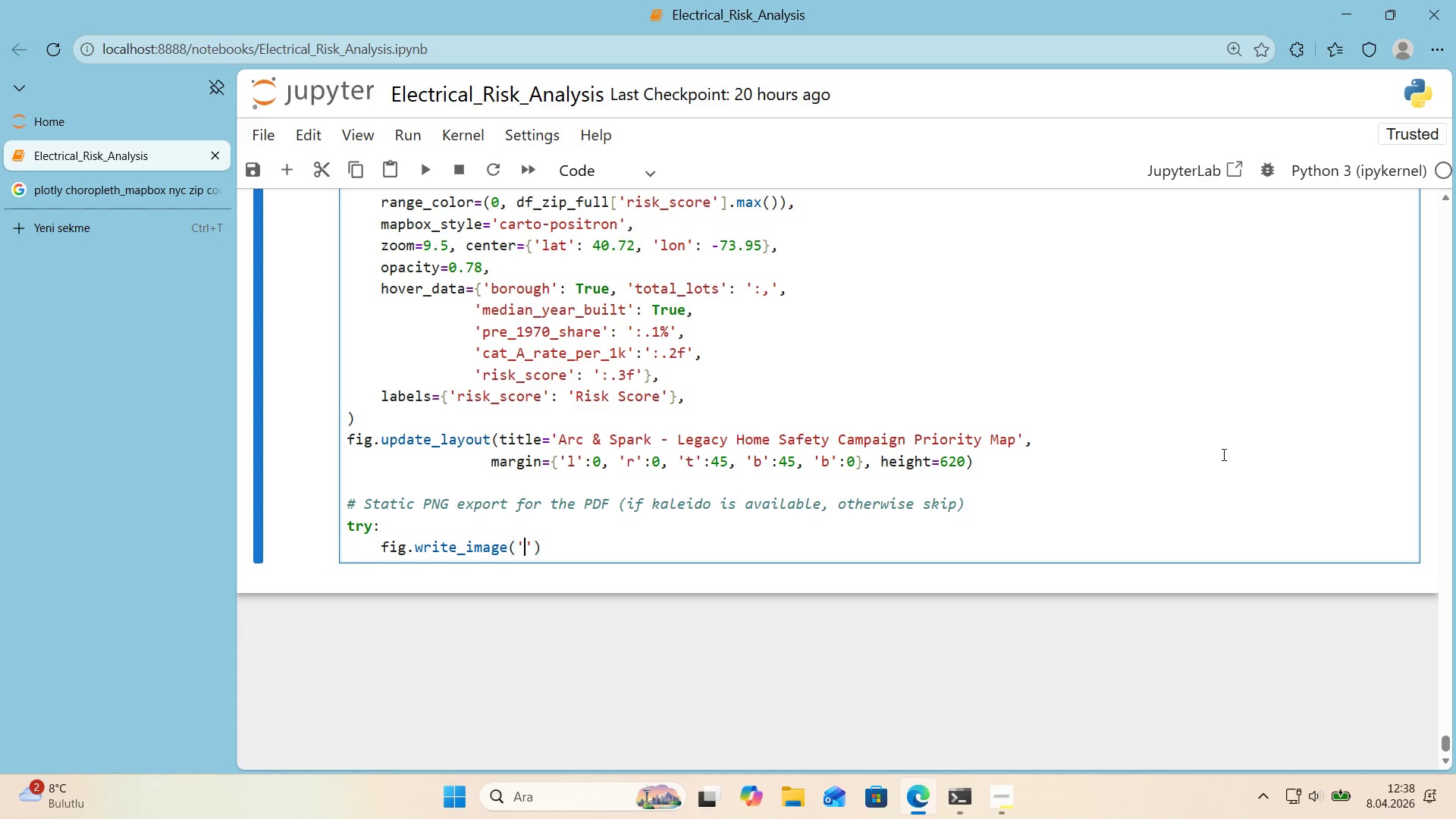 
key(ArrowLeft)
 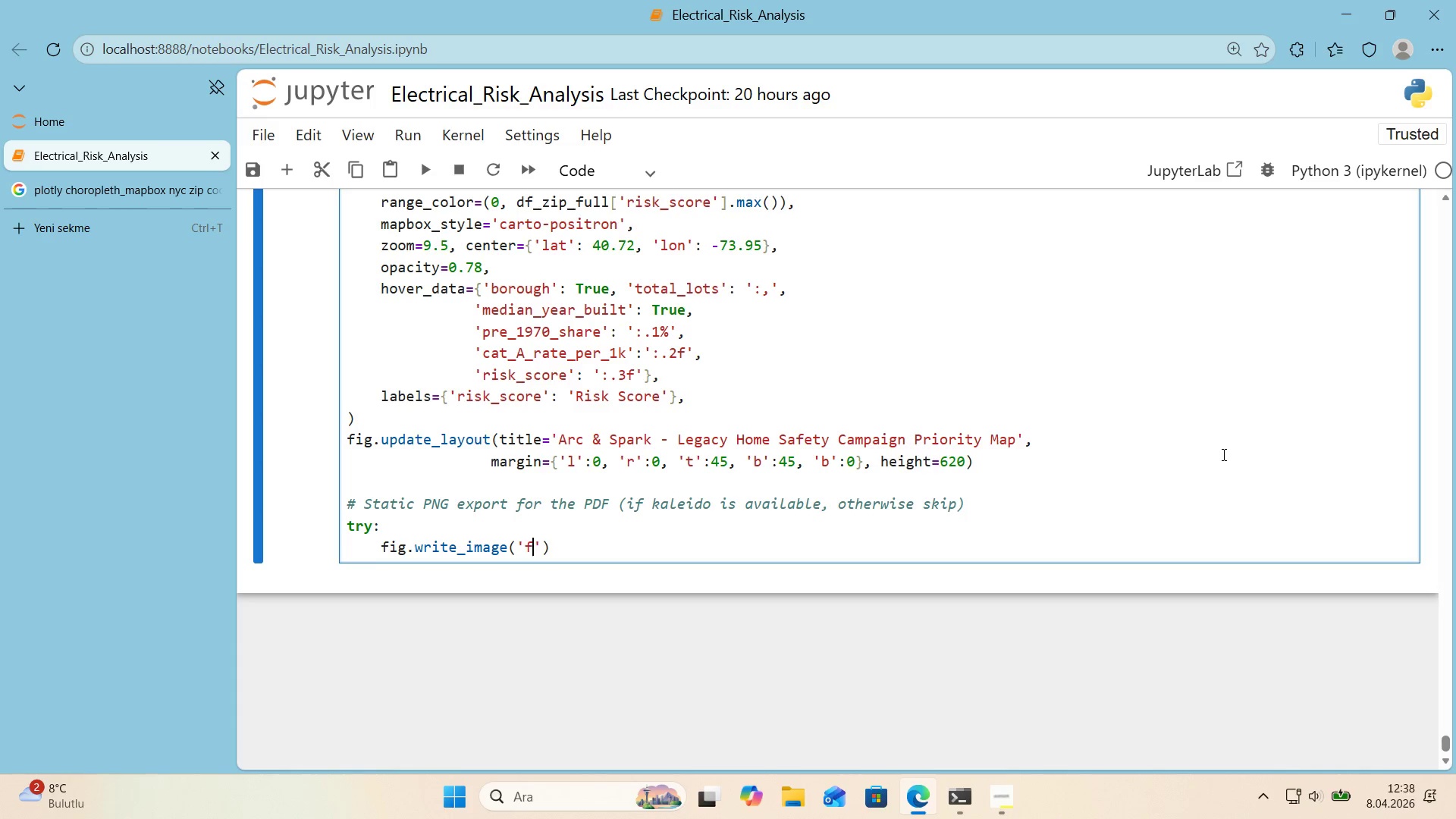 
type(f'g_04_pr'or'ty_choropleth.ong)
 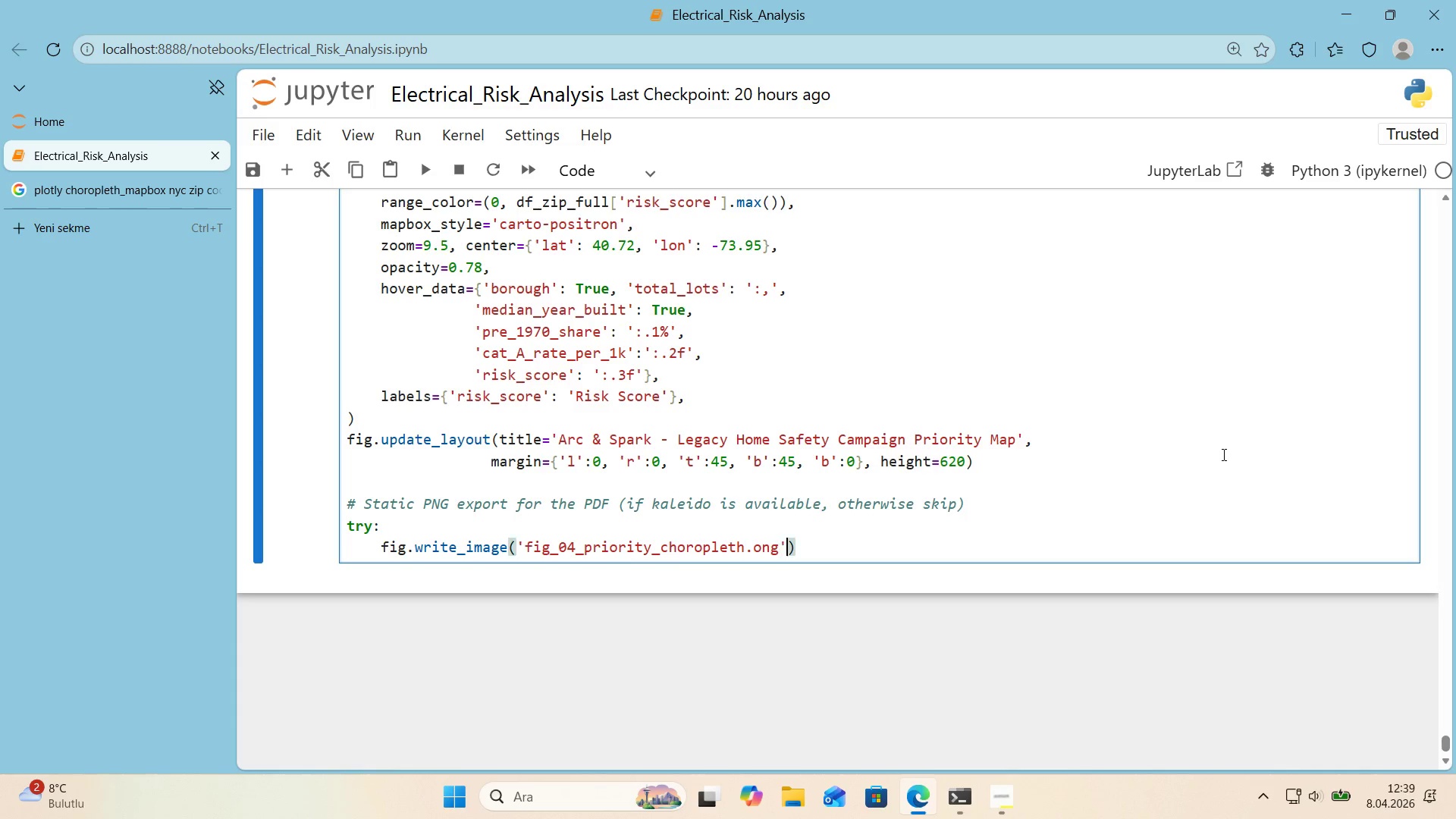 
 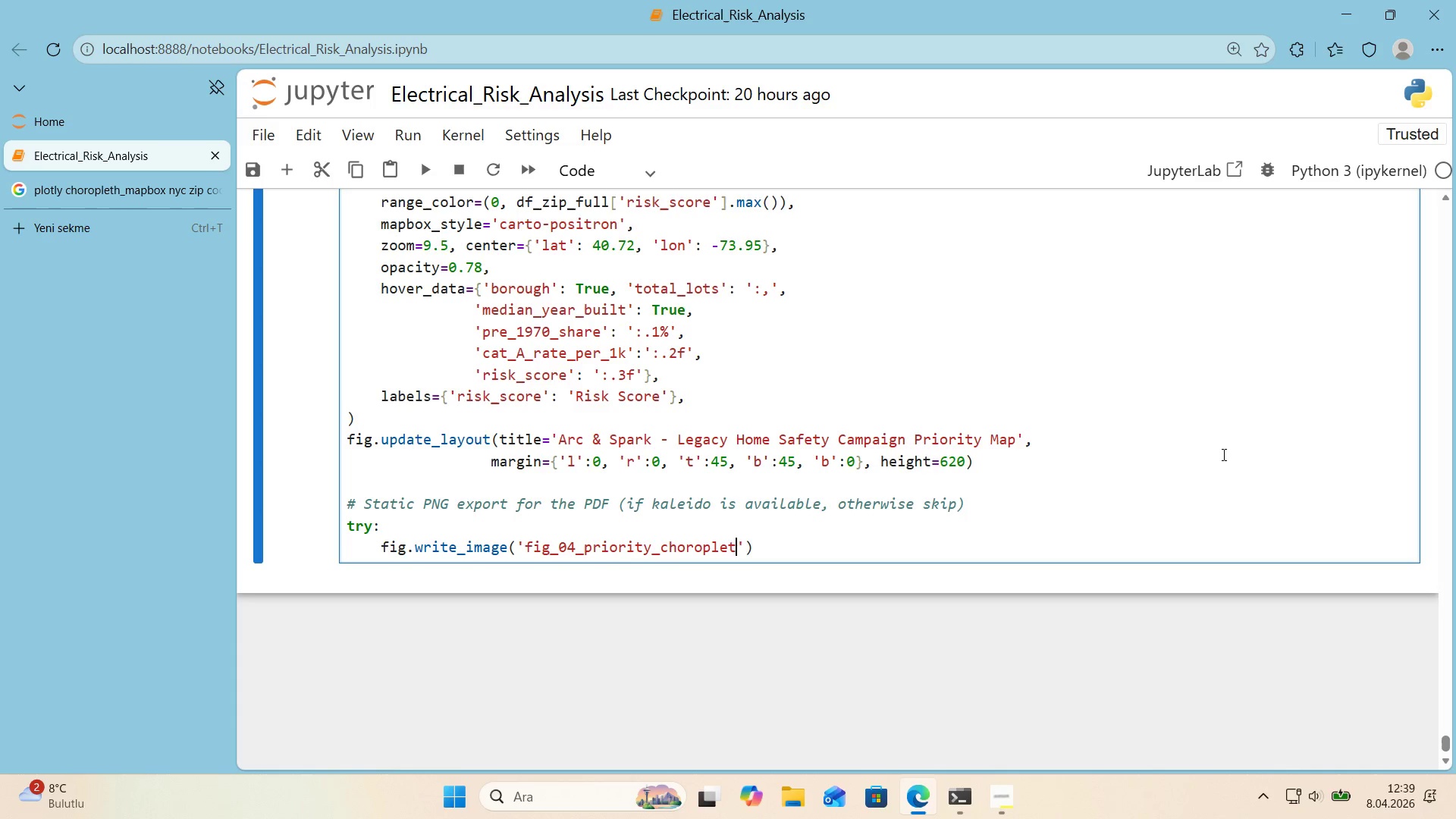 
key(ArrowRight)
 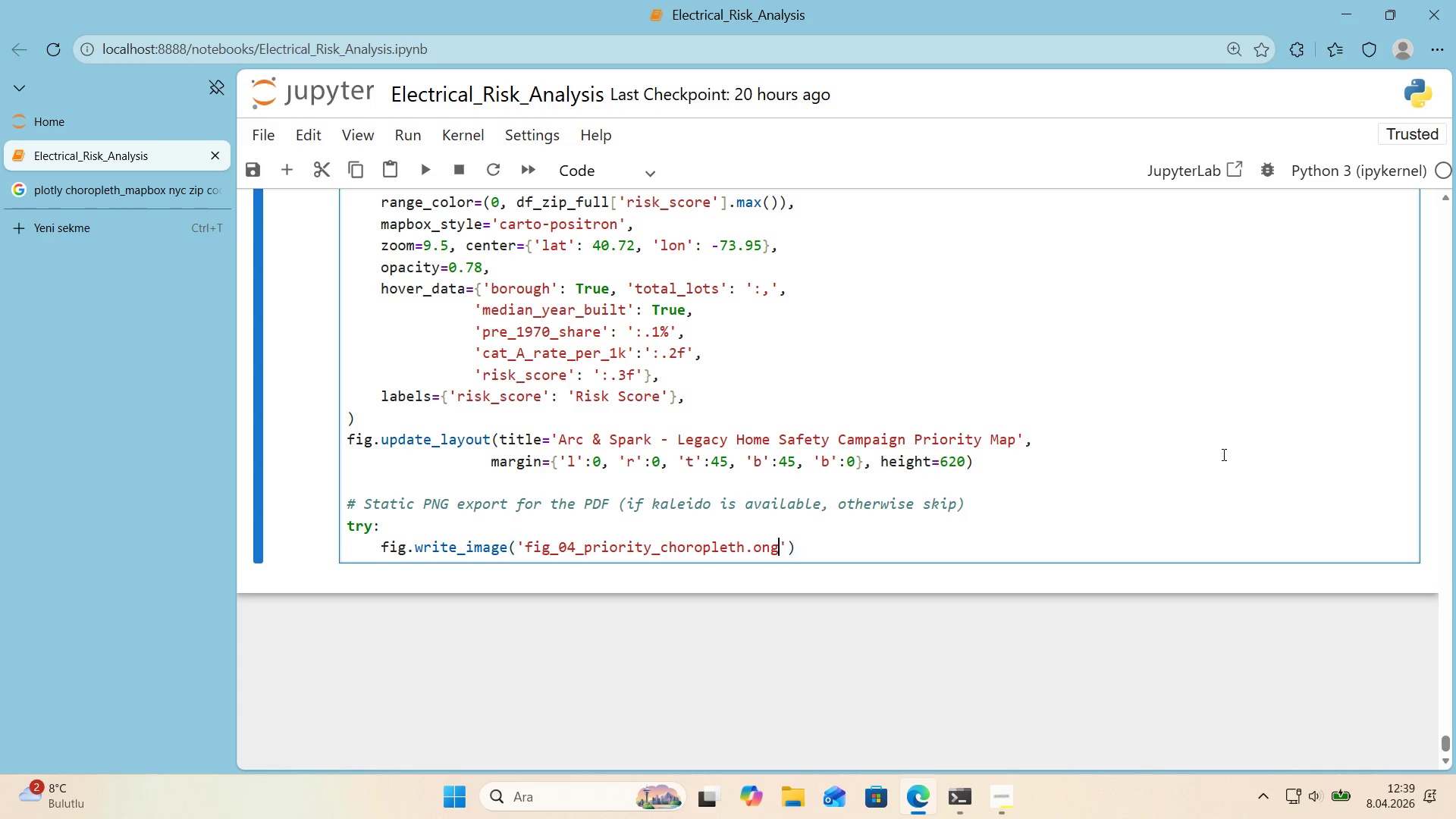 
key(ArrowLeft)
 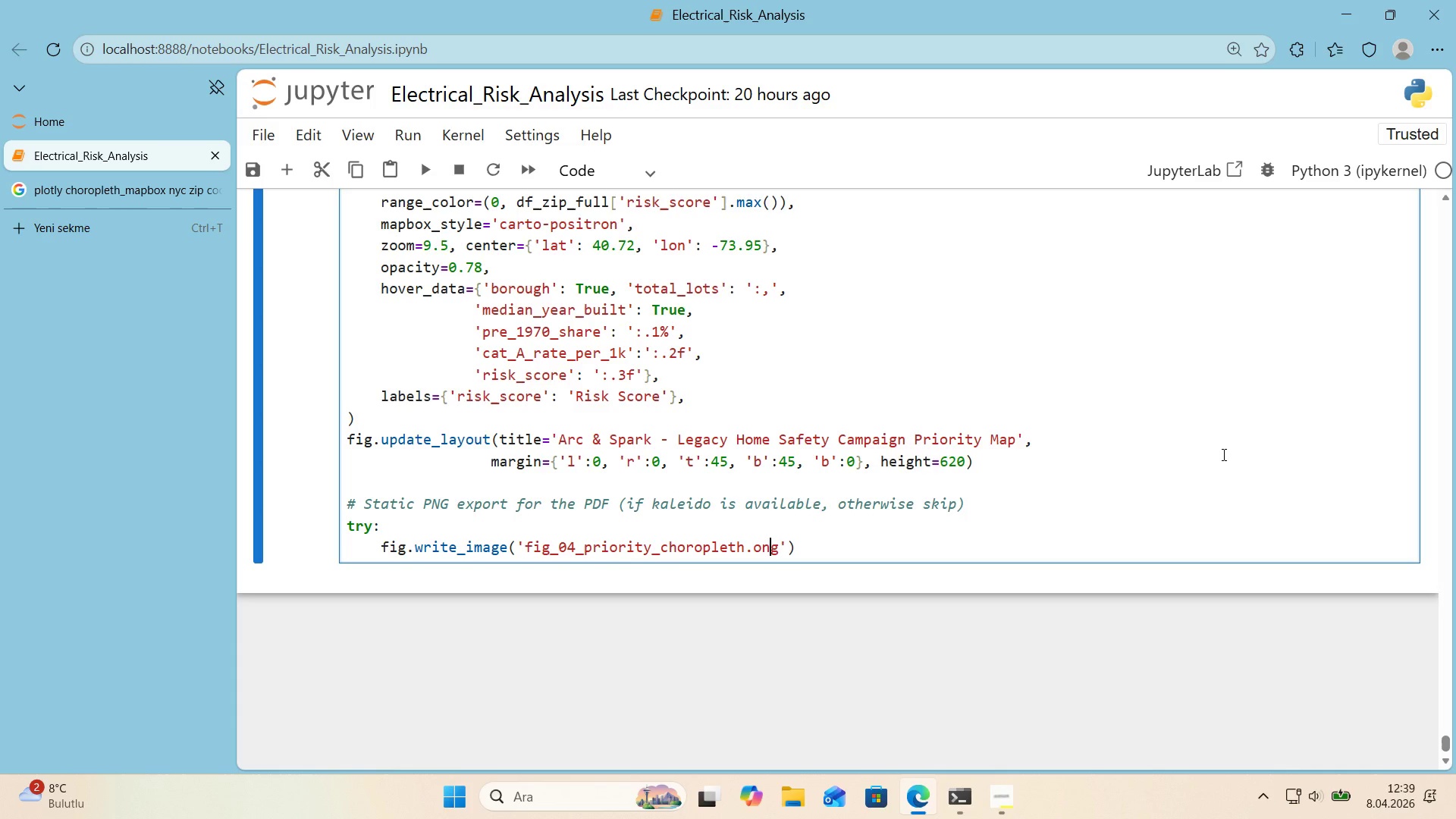 
key(ArrowLeft)
 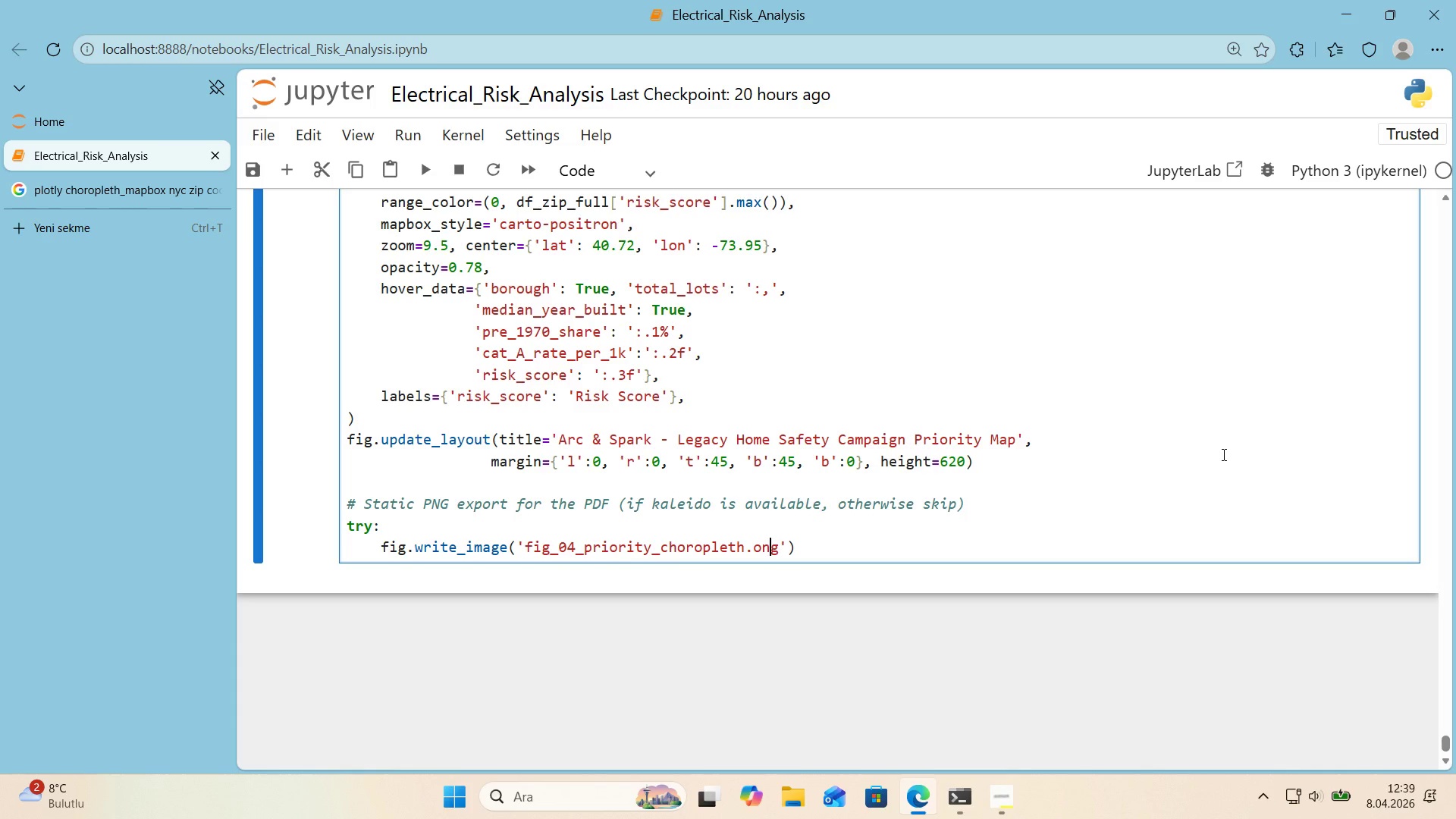 
key(ArrowLeft)
 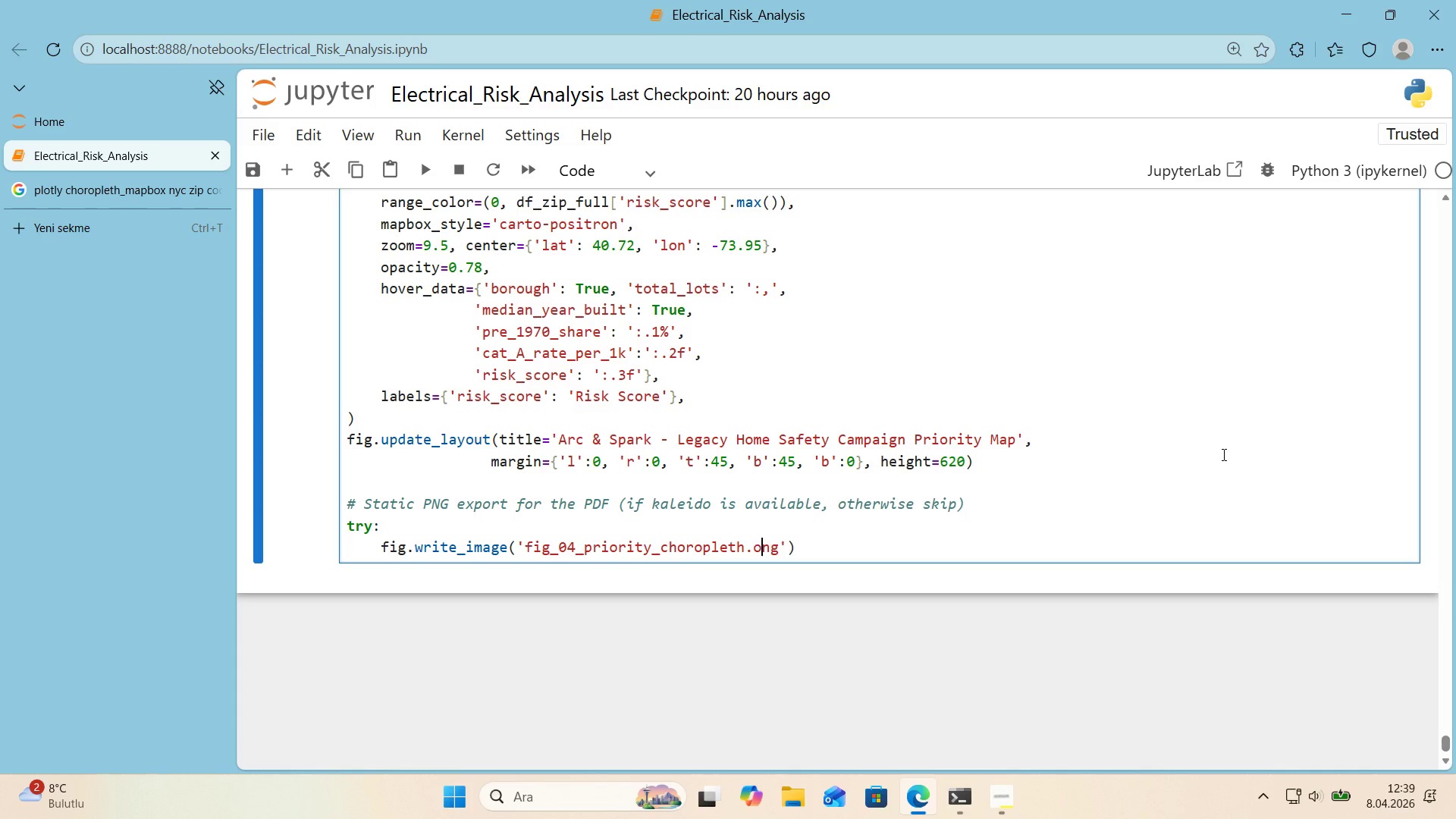 
key(Backspace)
 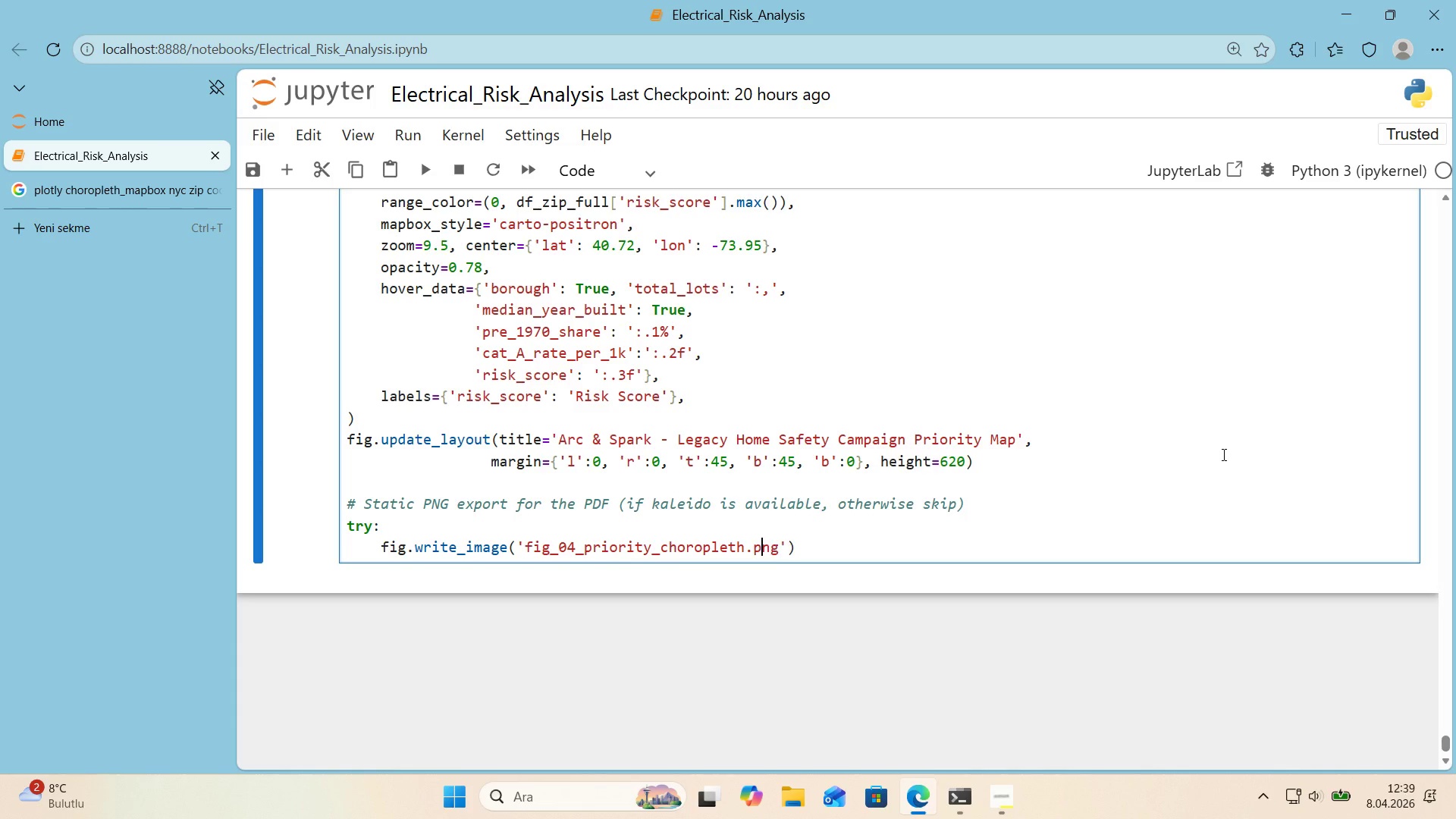 
key(P)
 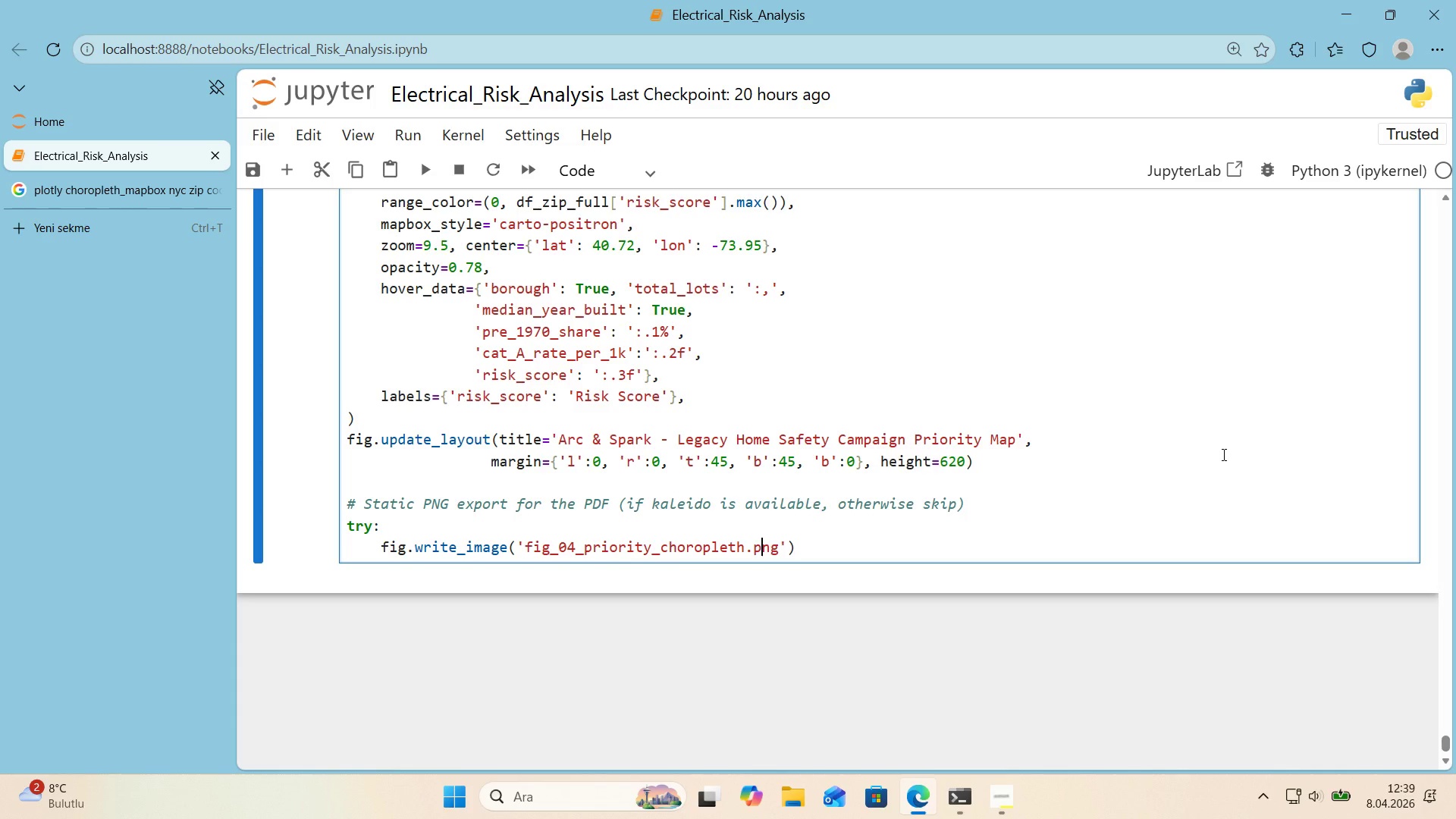 
key(ArrowRight)
 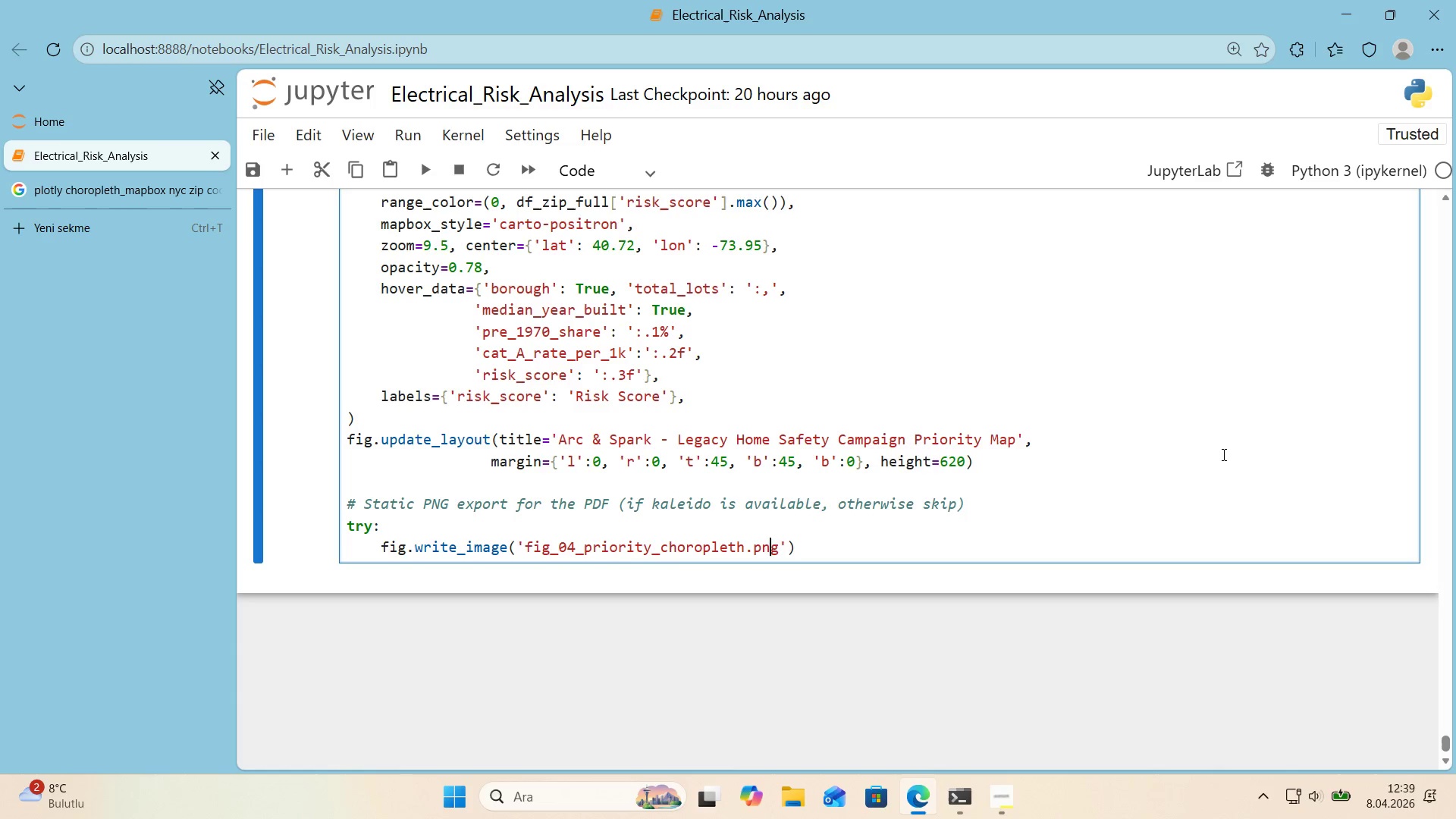 
key(ArrowRight)
 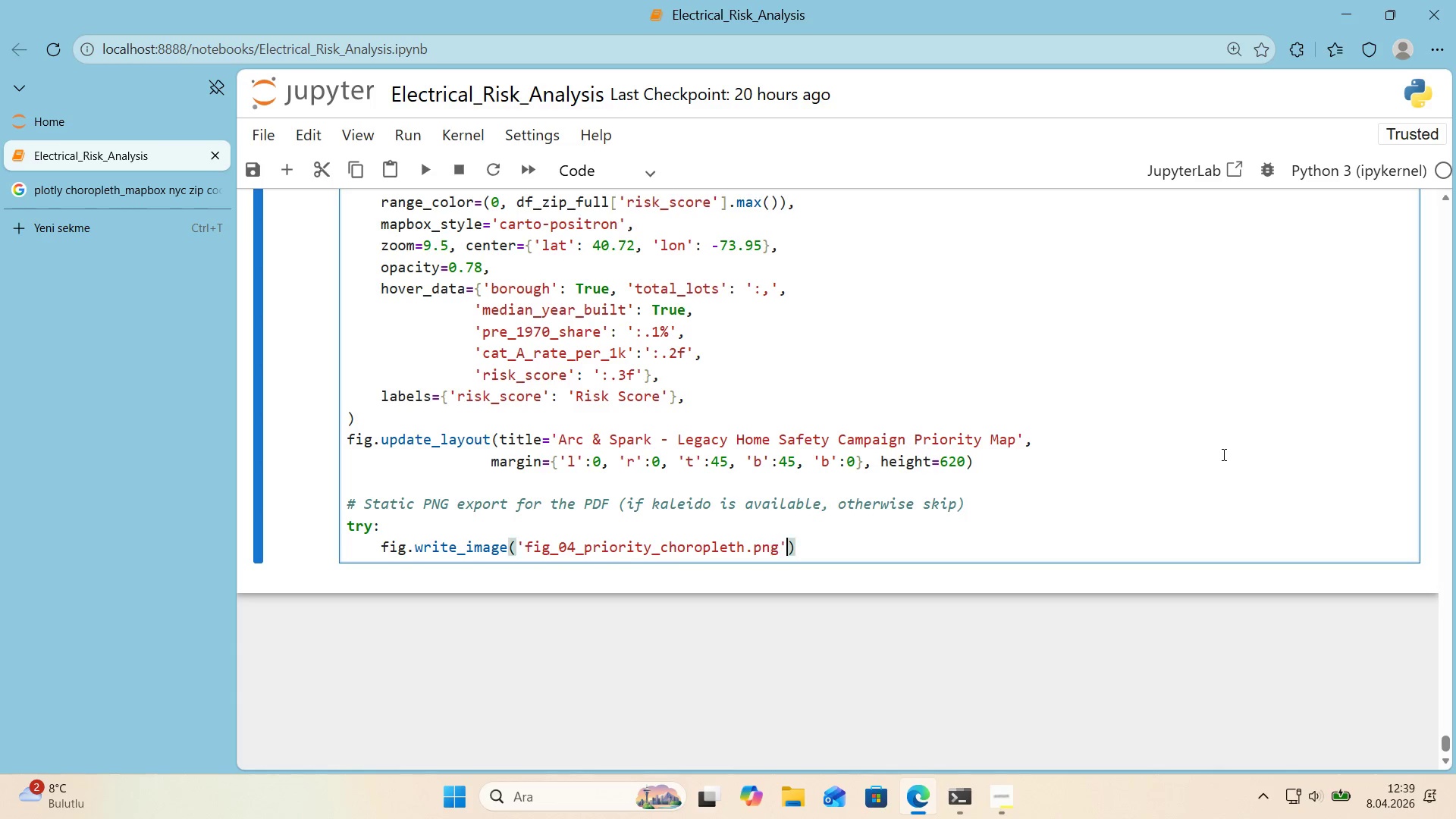 
key(ArrowRight)
 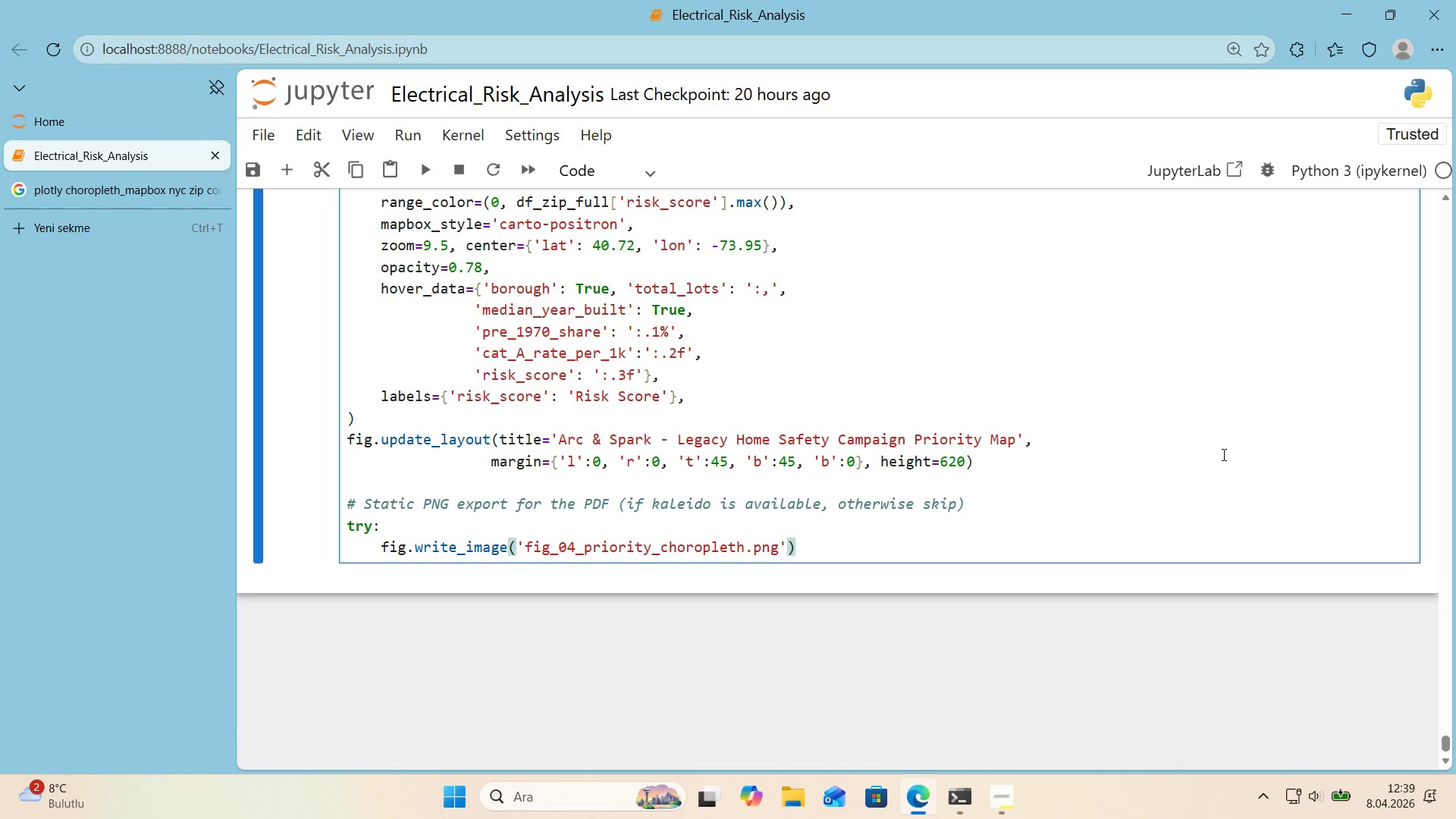 
type(, w'dth)1400, he'ght)900, scale)2)
 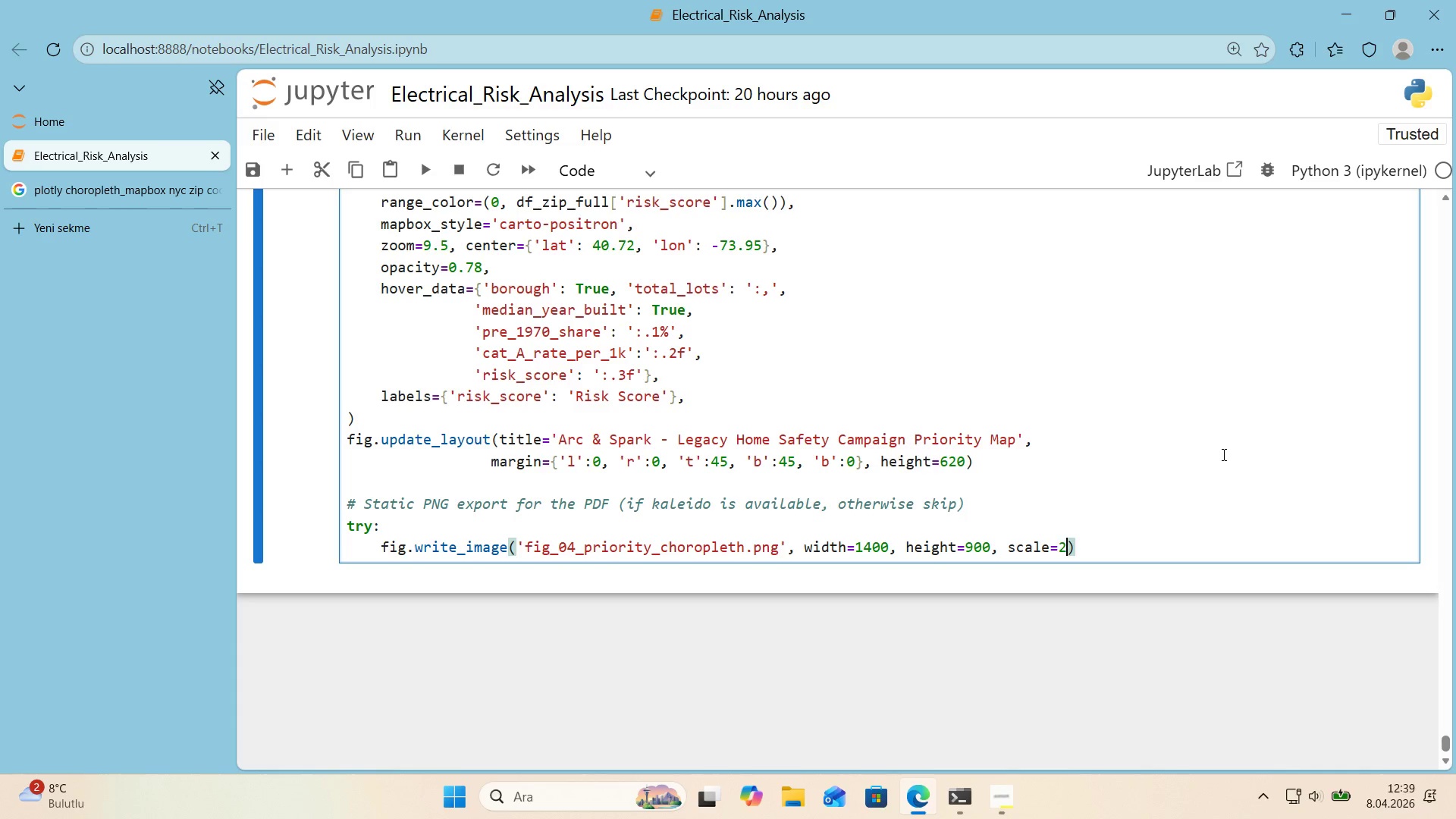 
key(ArrowRight)
 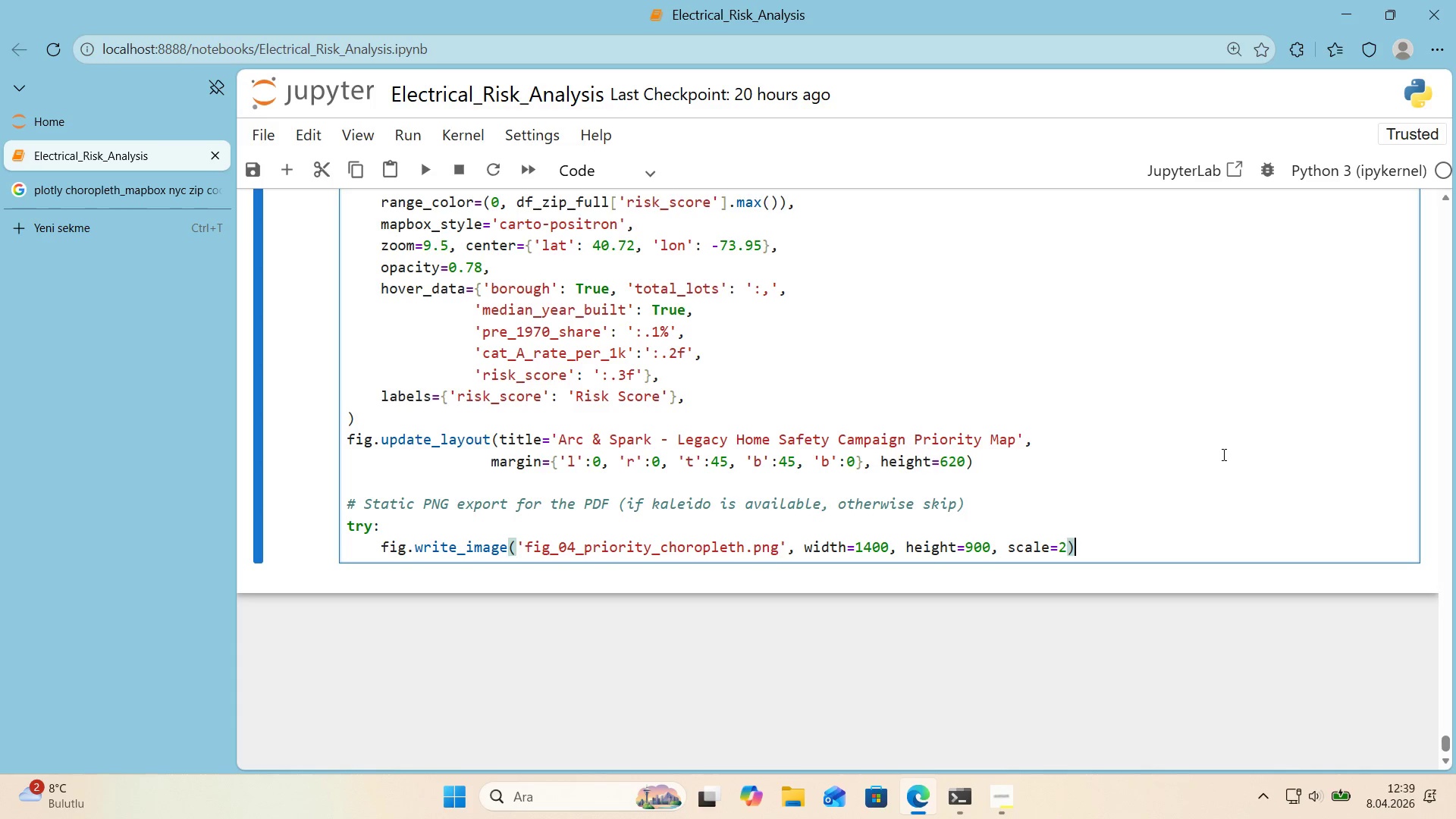 
key(Enter)
 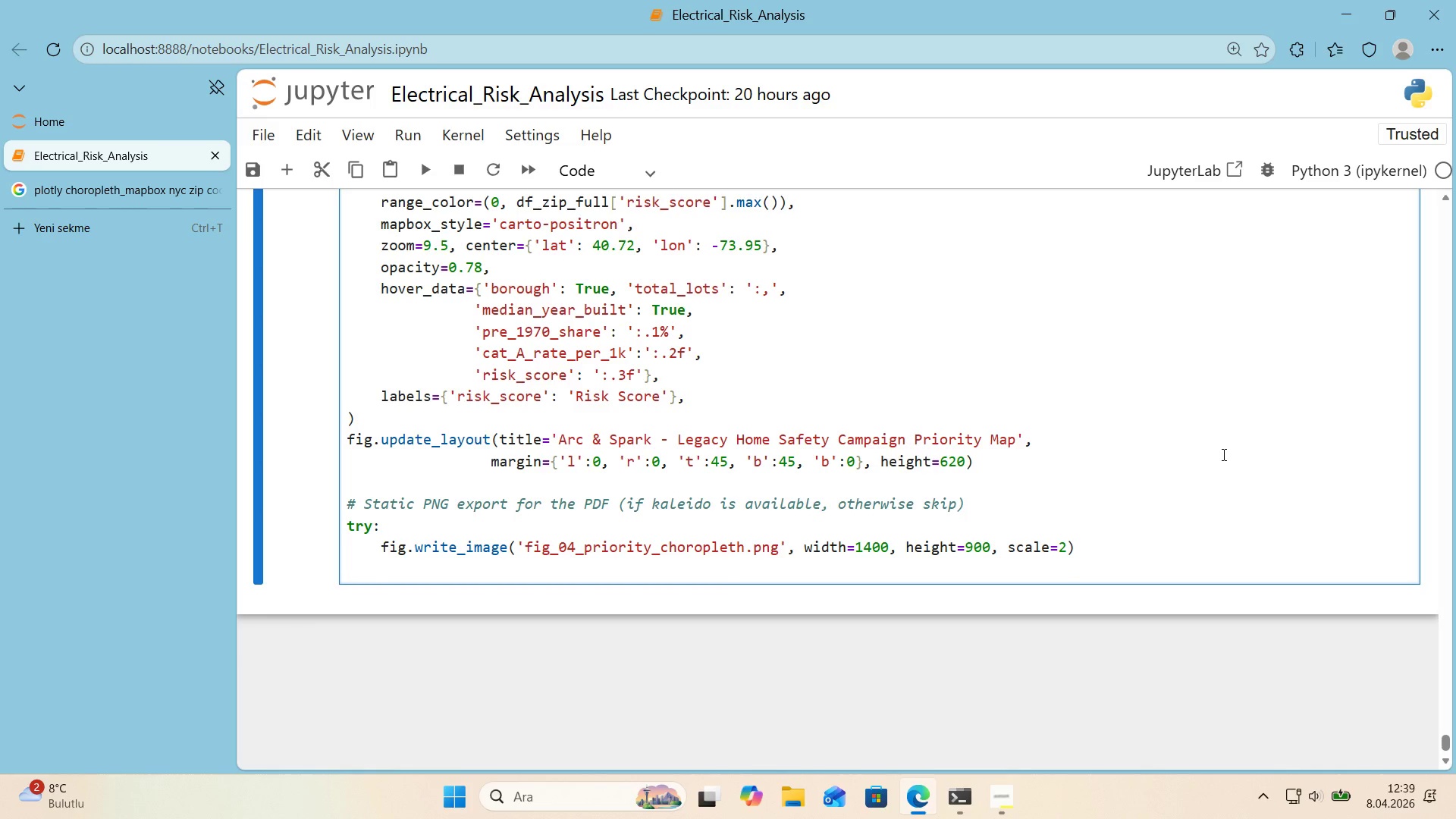 
type(pr'nt*()
 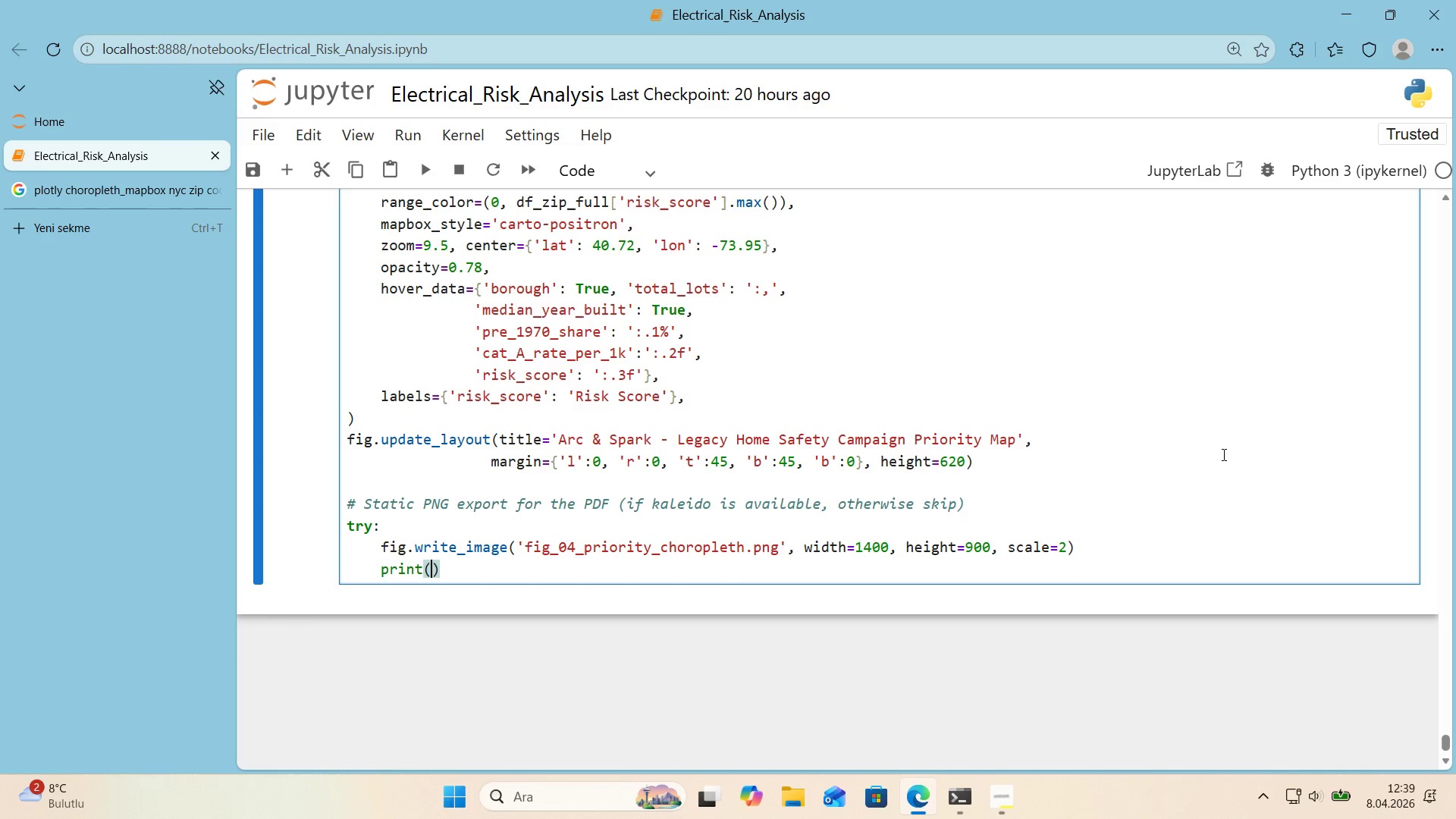 
 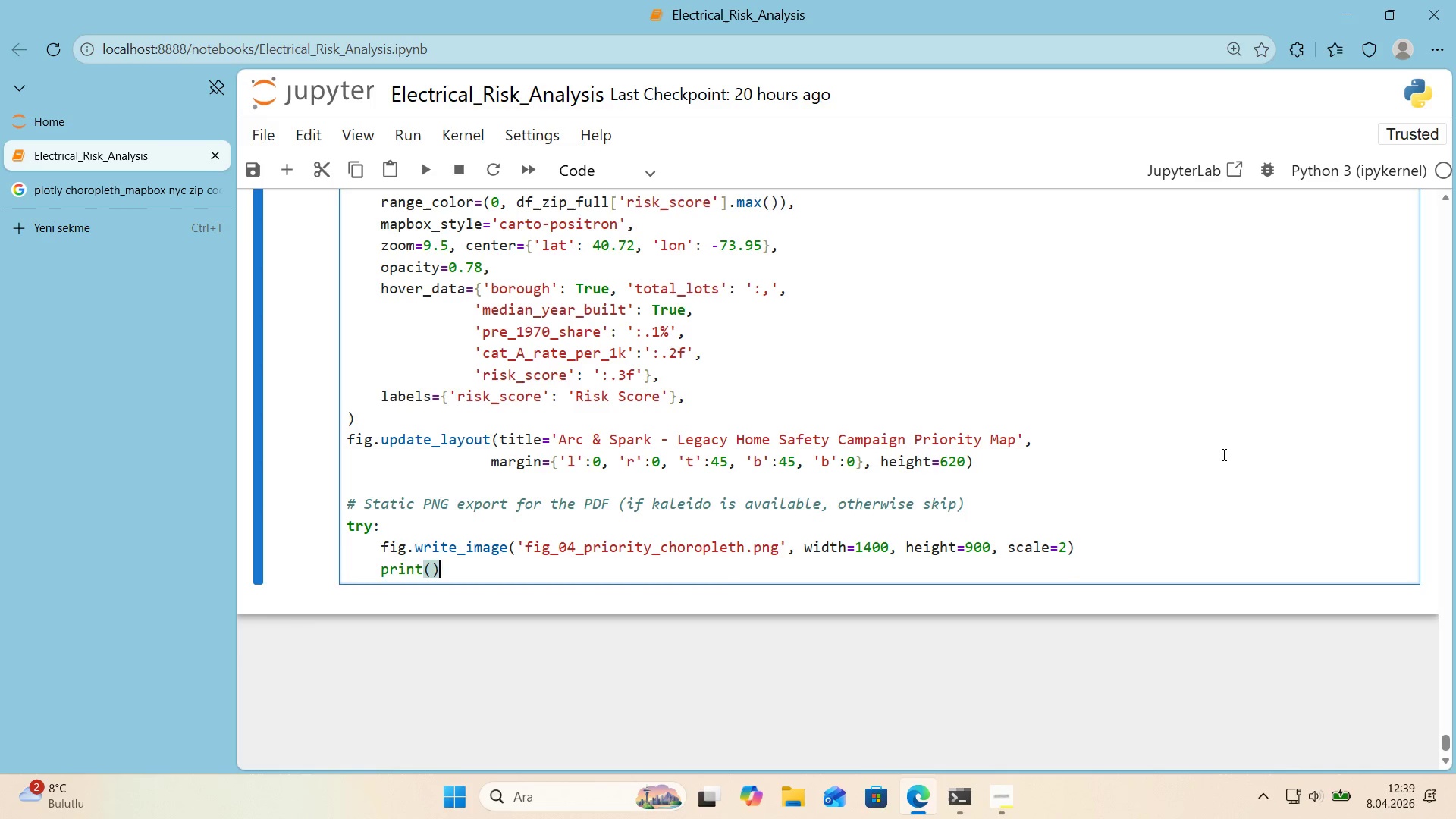 
key(ArrowLeft)
 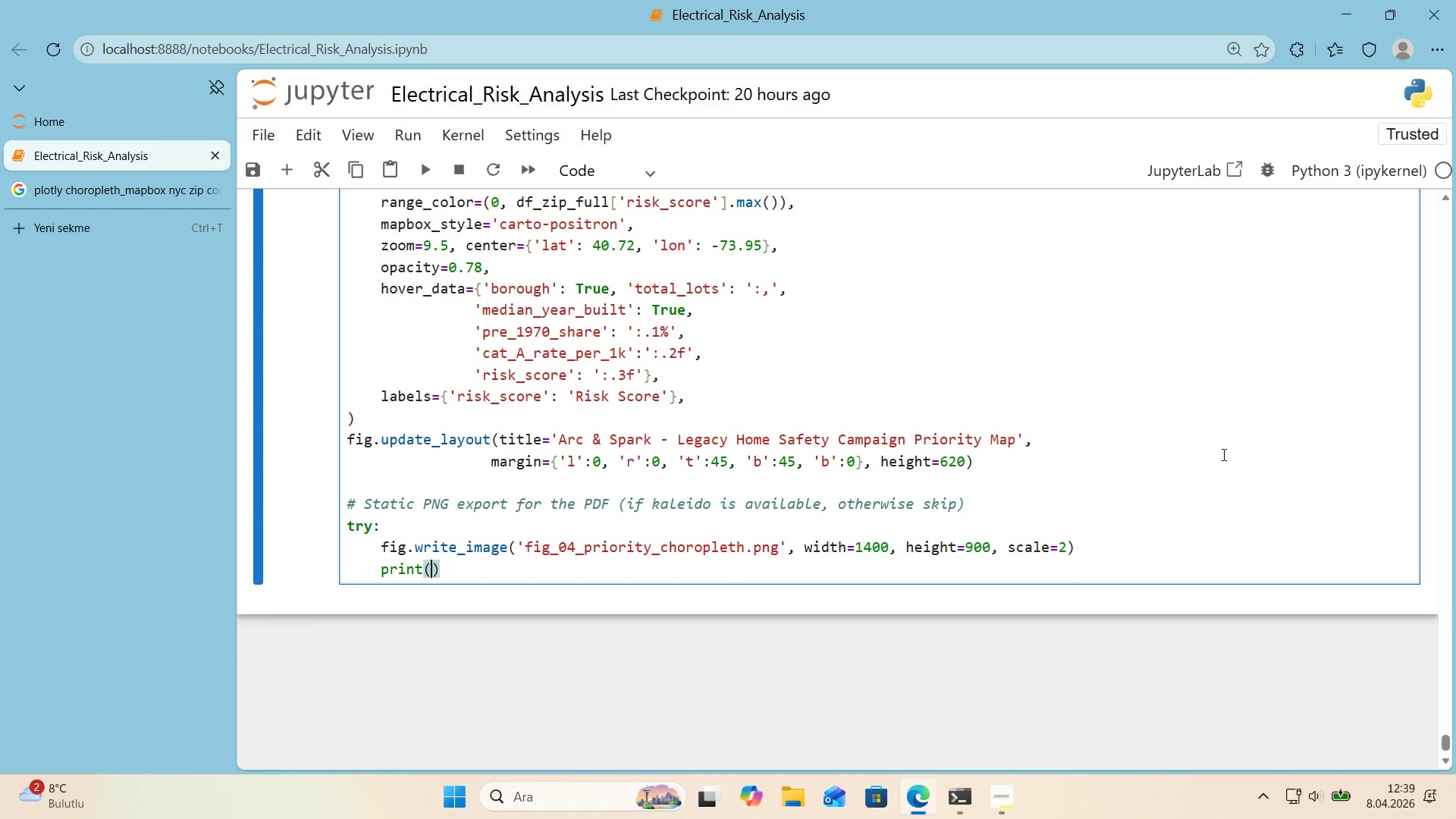 
type(@@)
 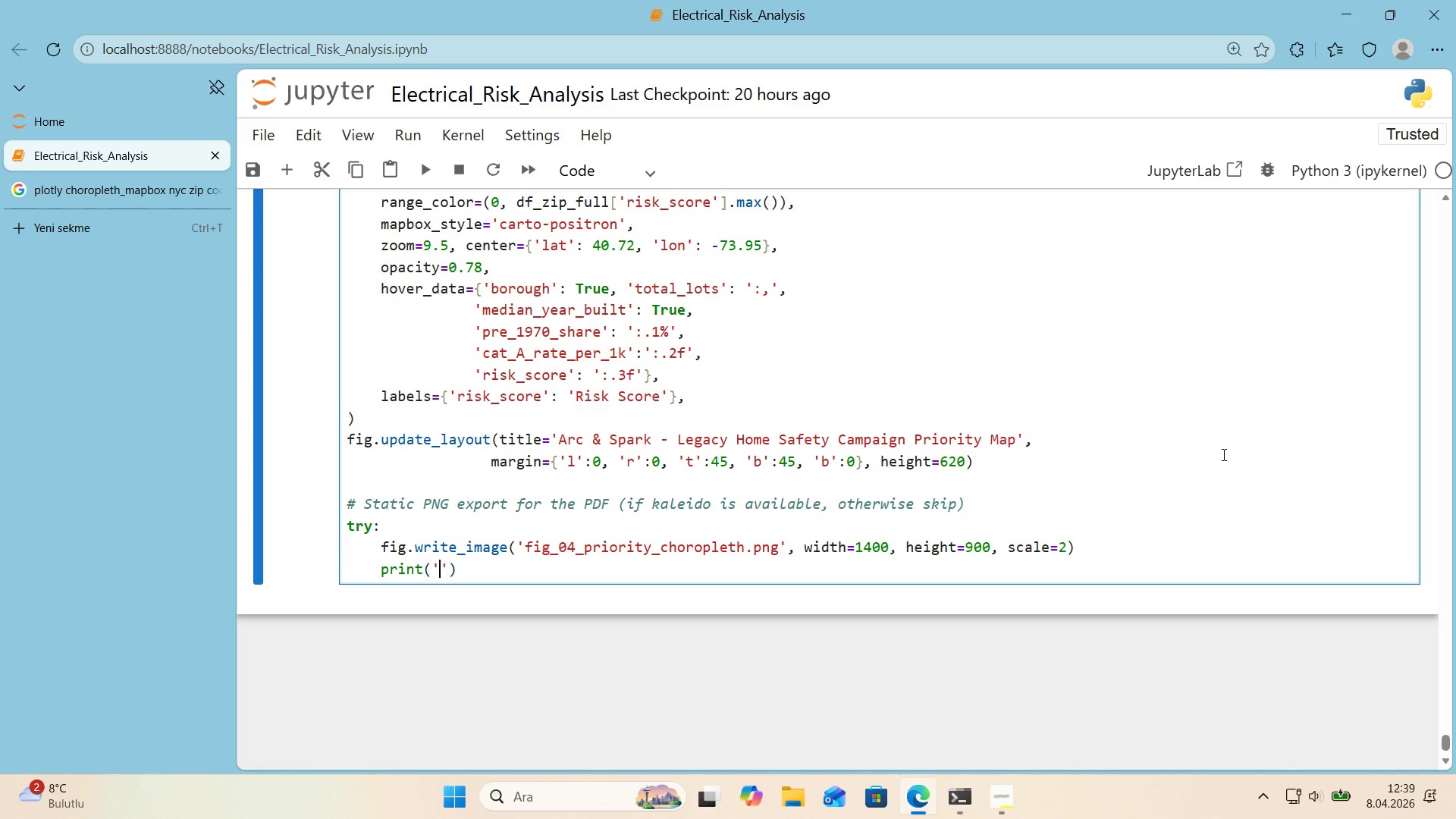 
key(ArrowLeft)
 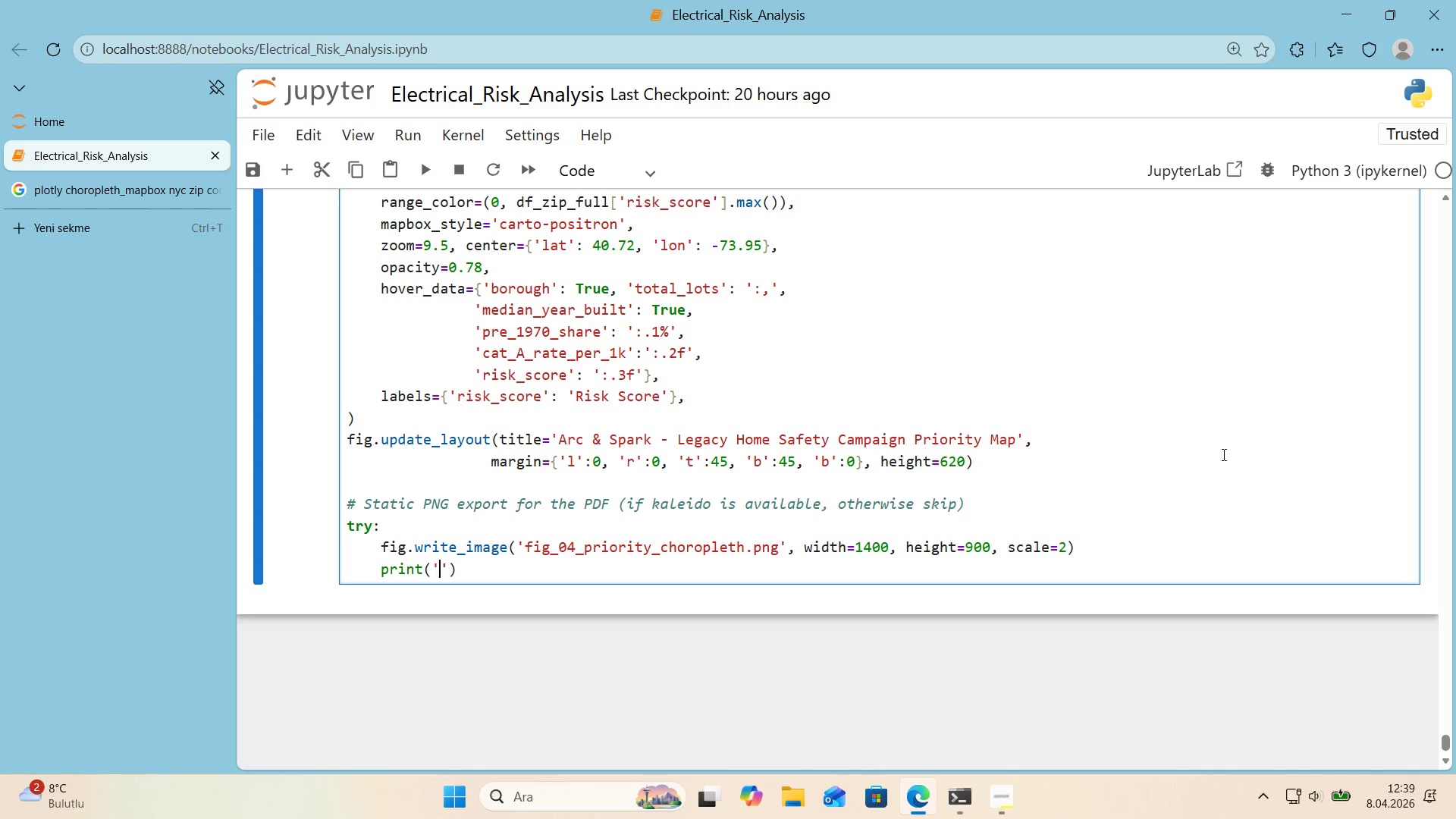 
type(Saved> f'g_04_pr'or'ty_choropleth.png)
 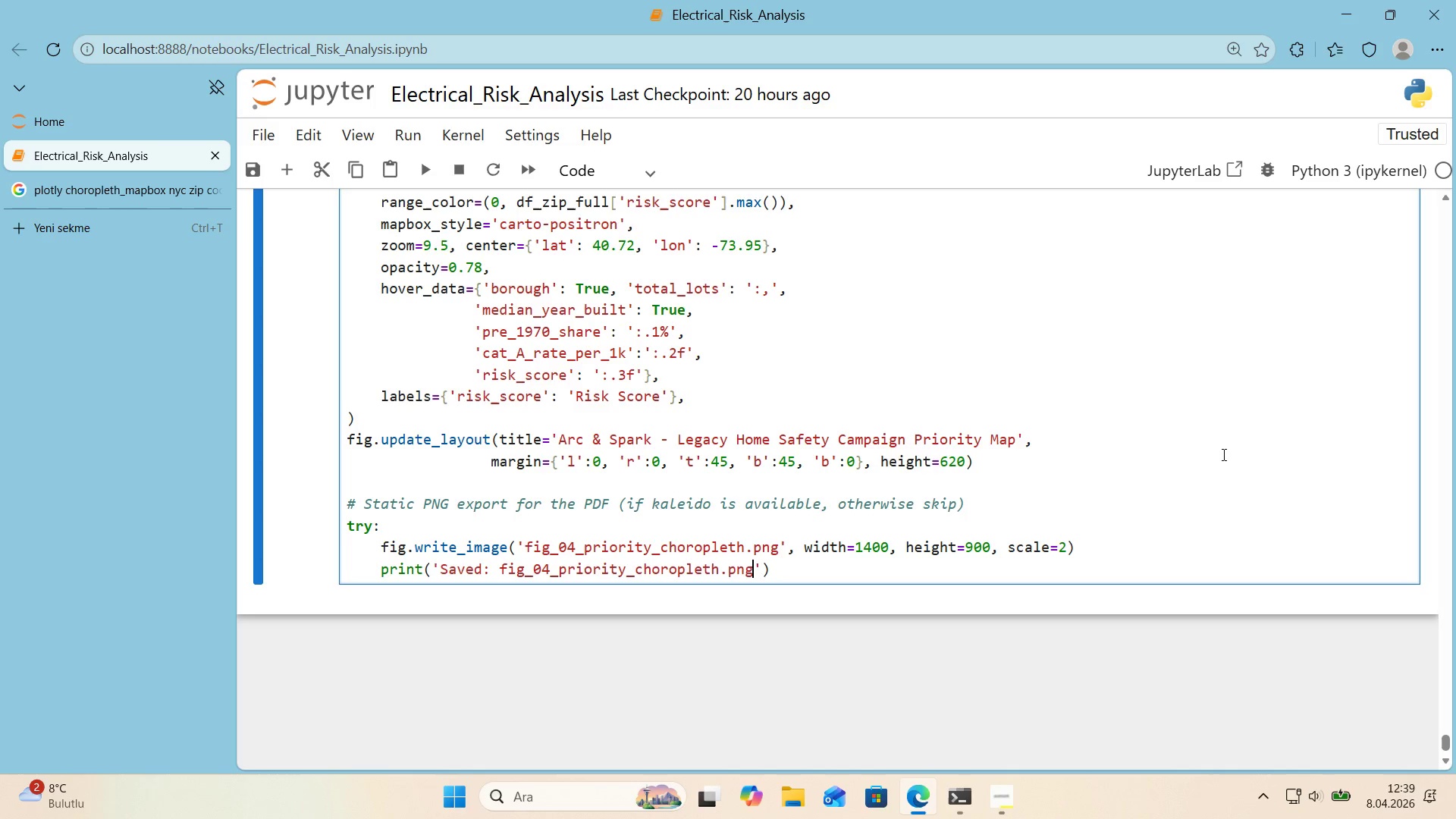 
key(ArrowRight)
 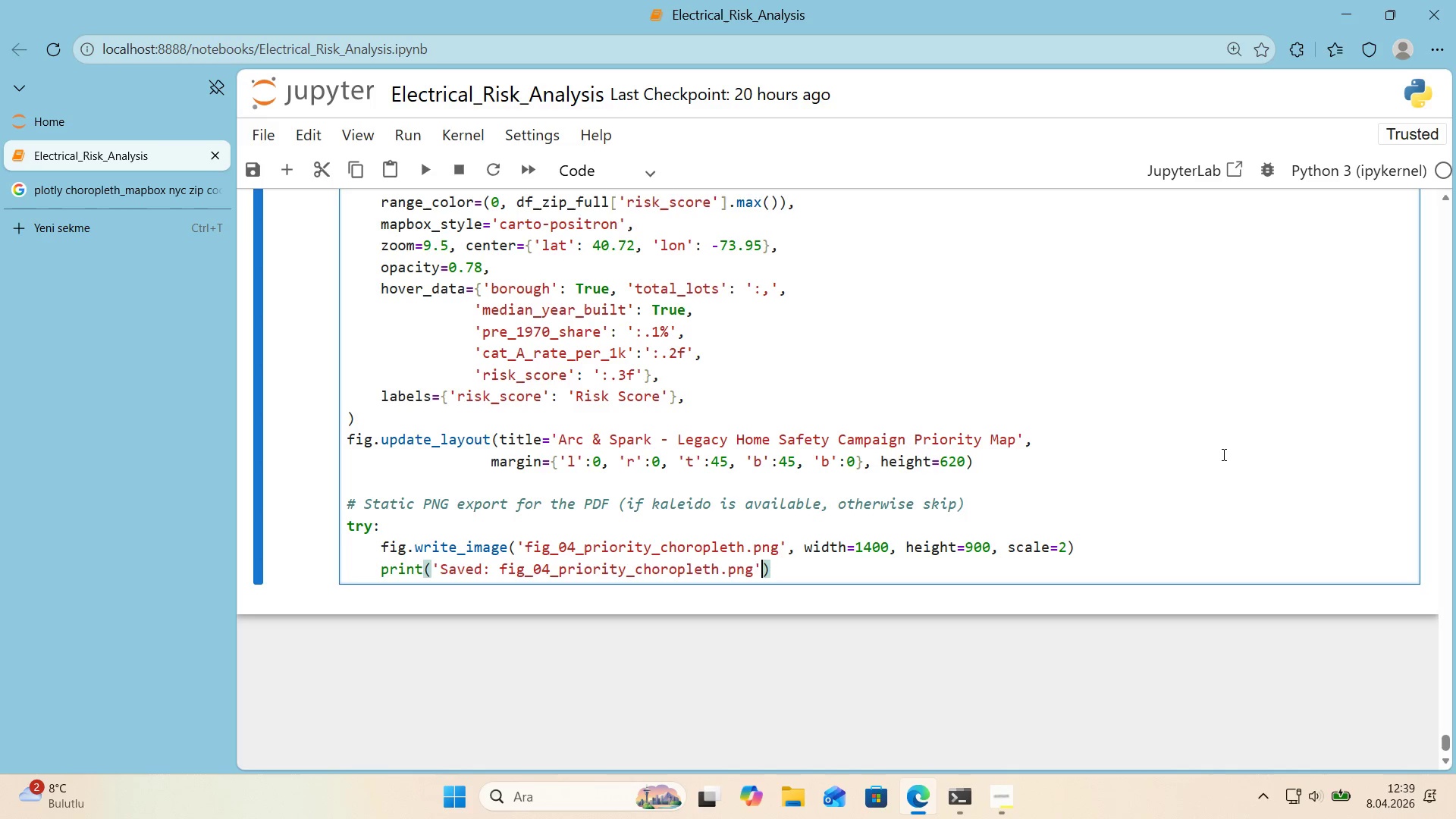 
key(ArrowRight)
 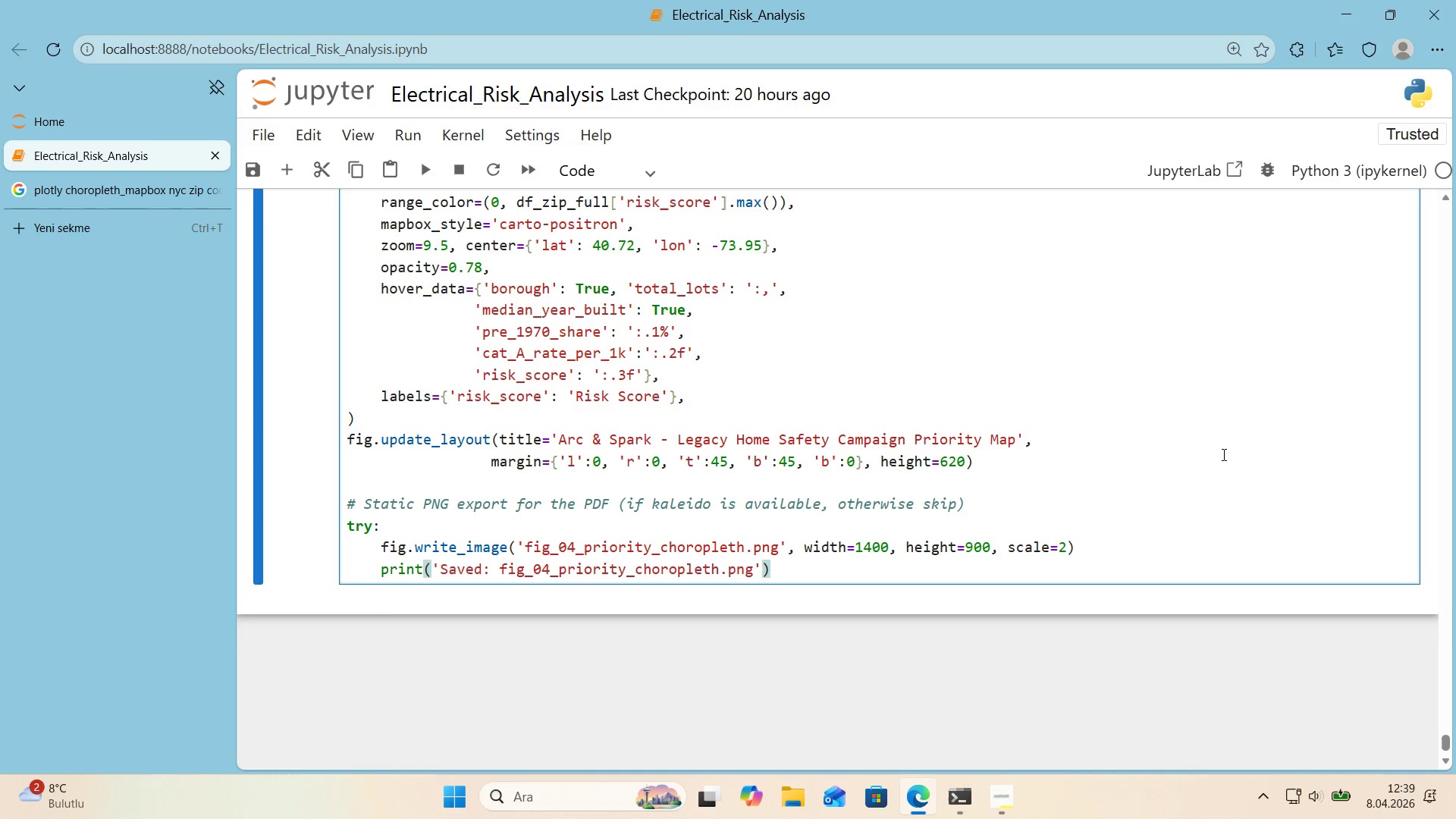 
key(Enter)
 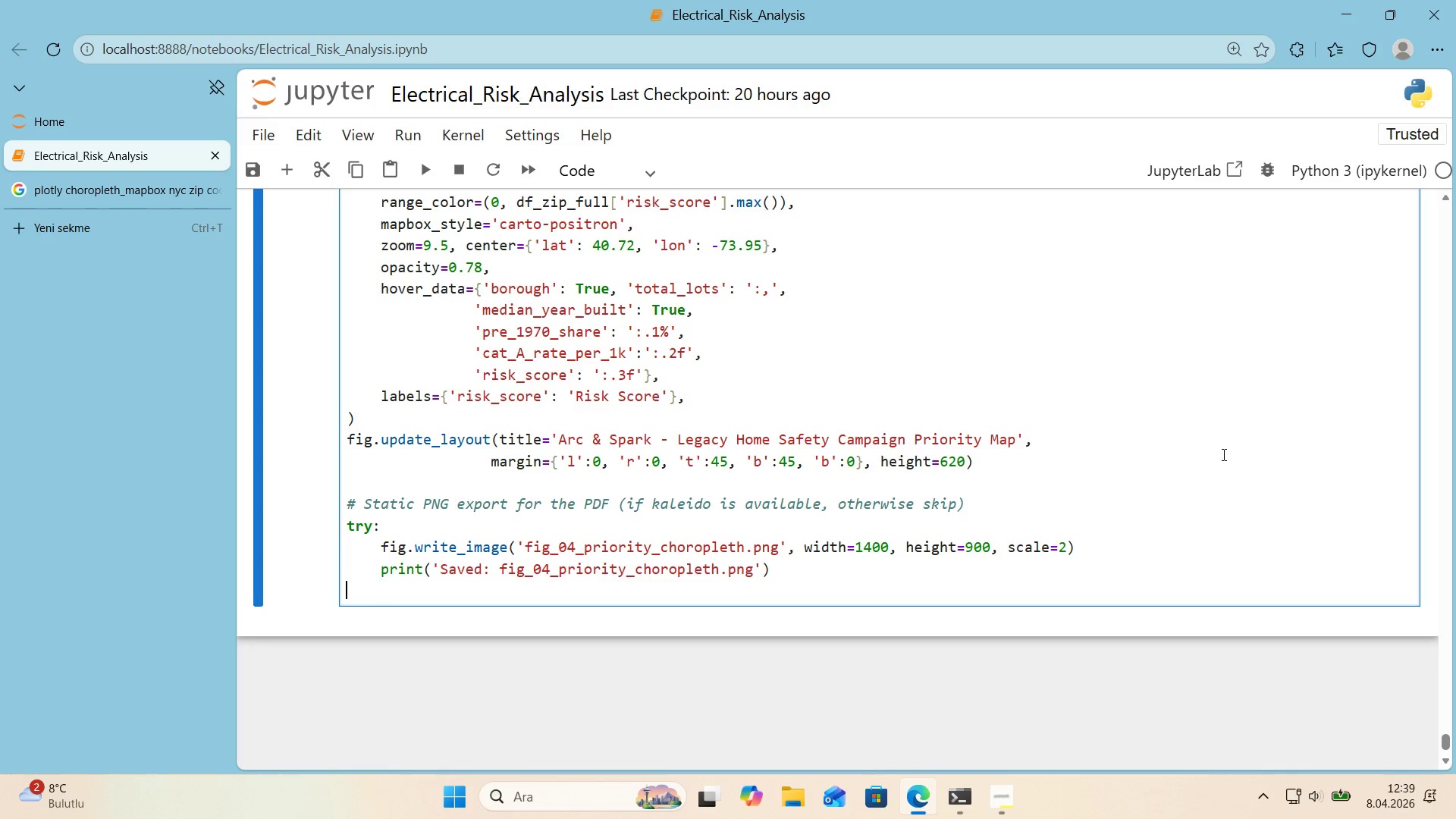 
key(Backspace)
type(except Except'on as e>)
 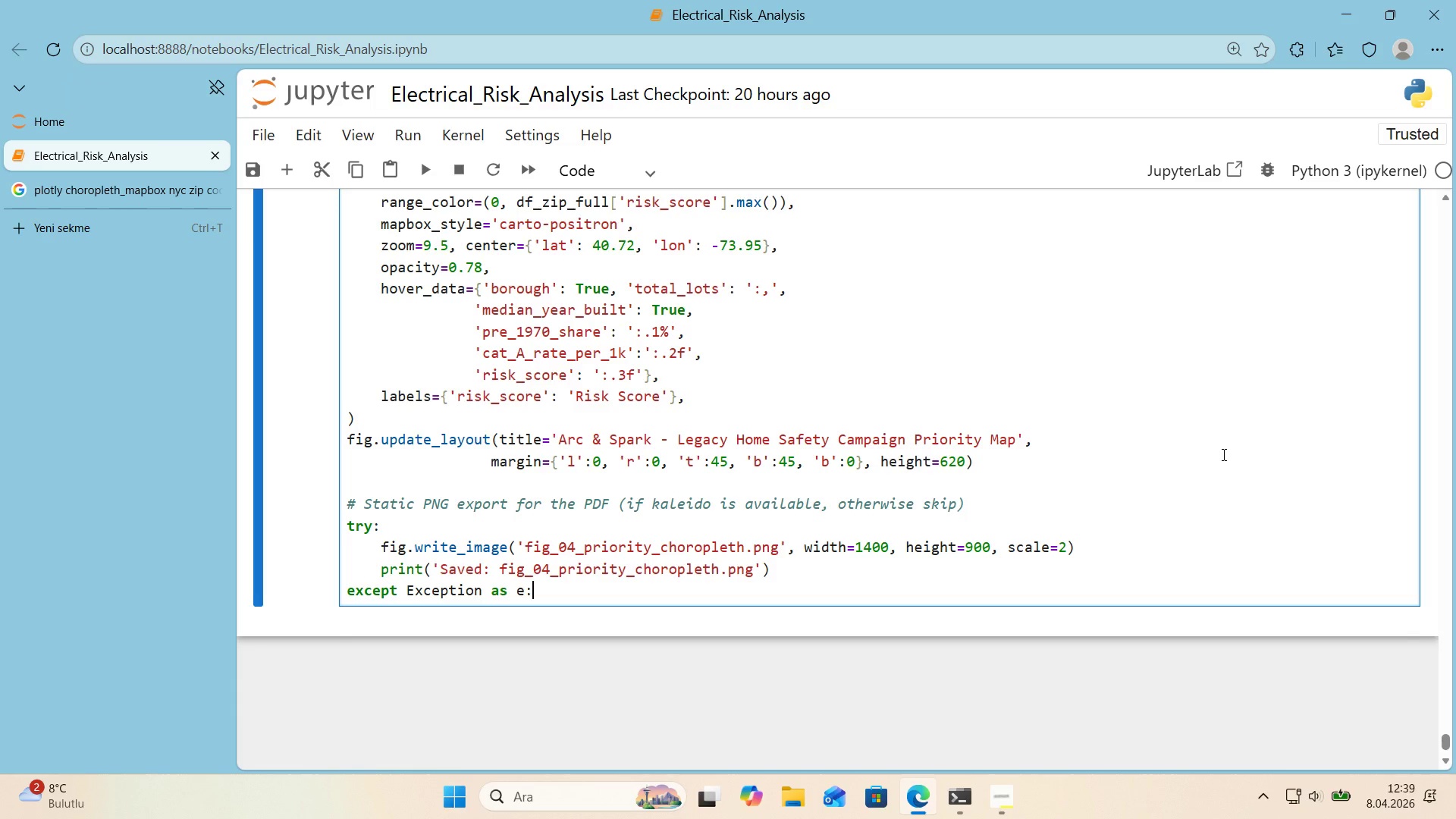 
key(Enter)
 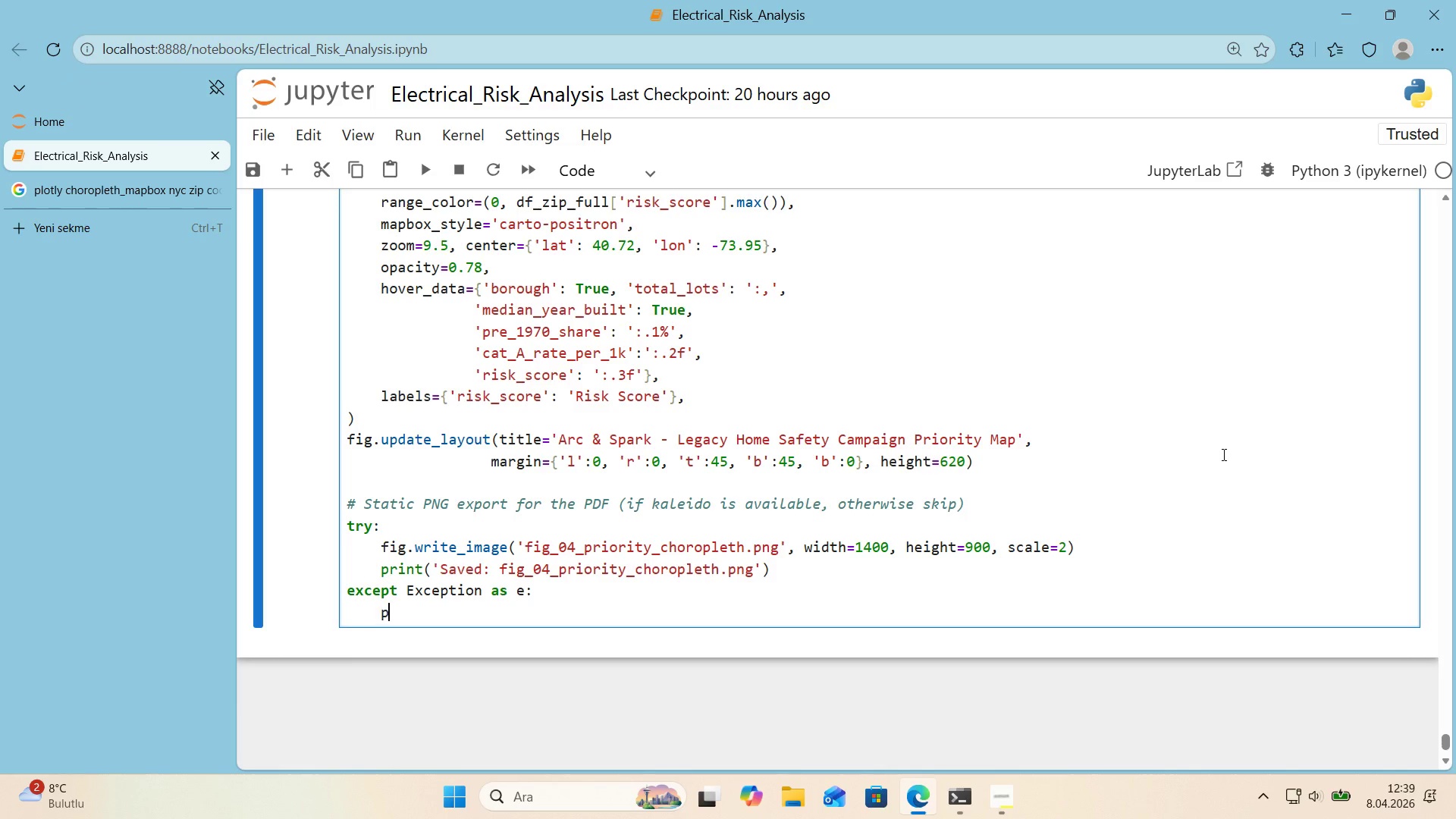 
type(pr'nt*()
 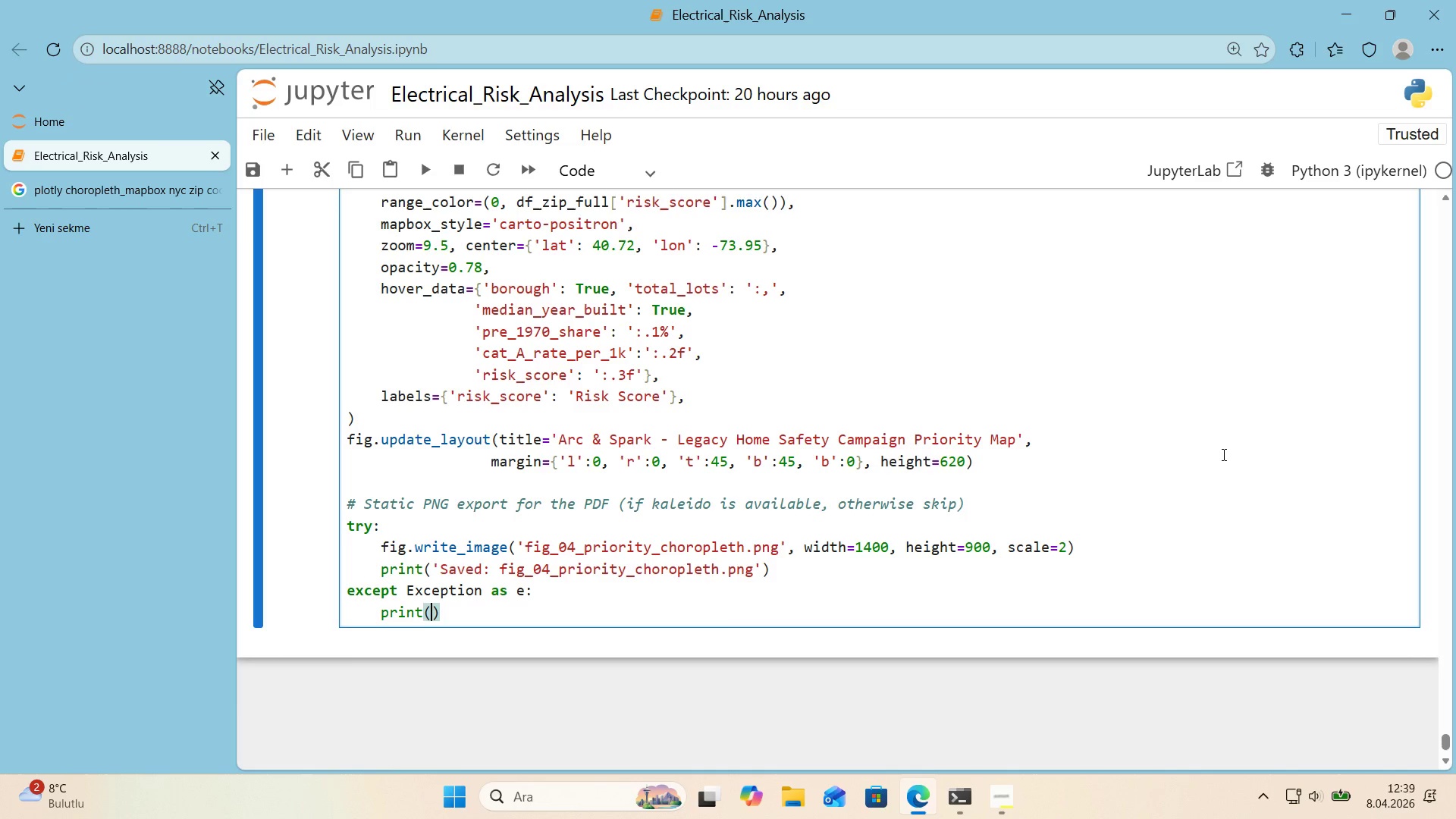 
 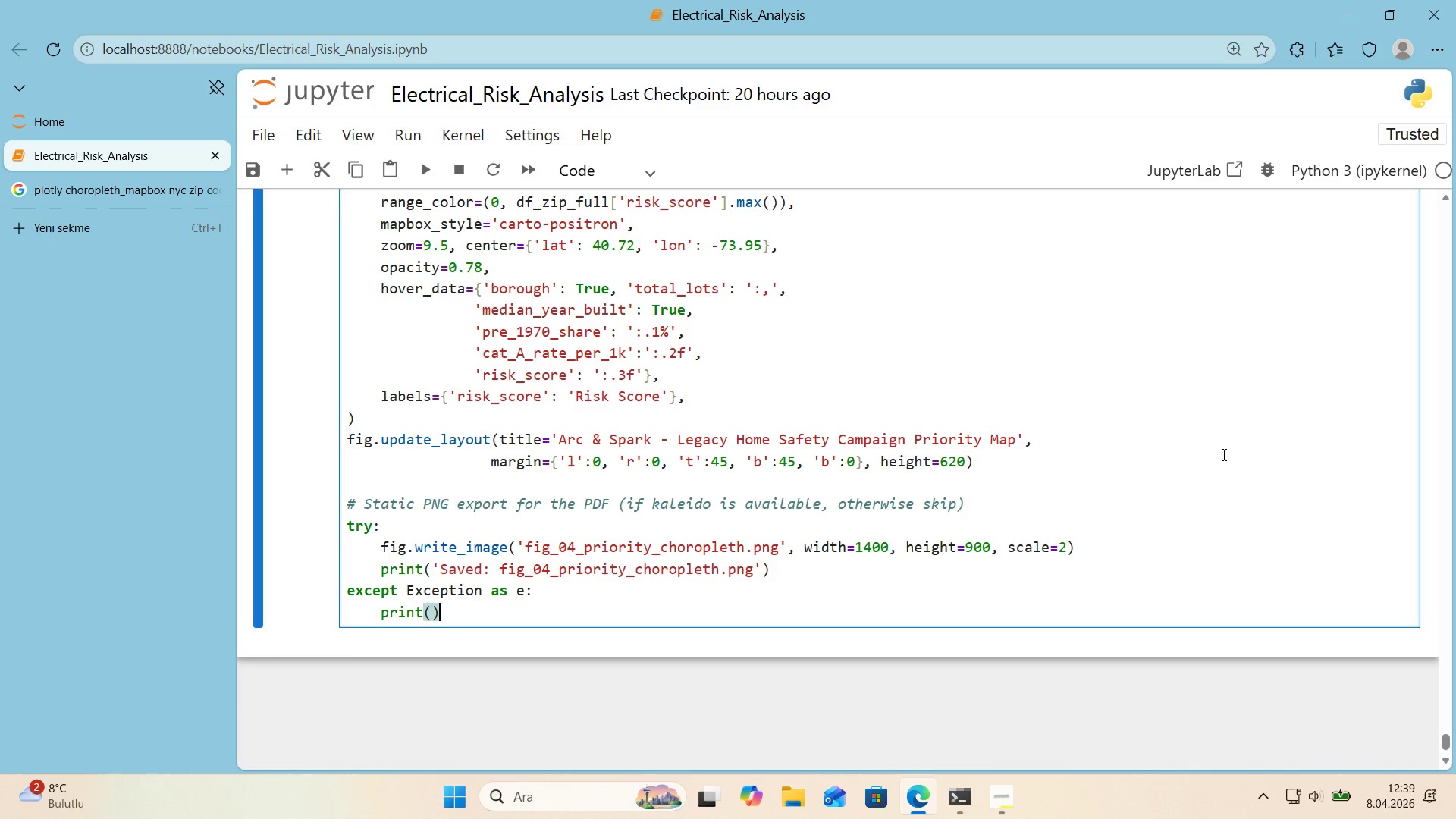 
key(ArrowLeft)
 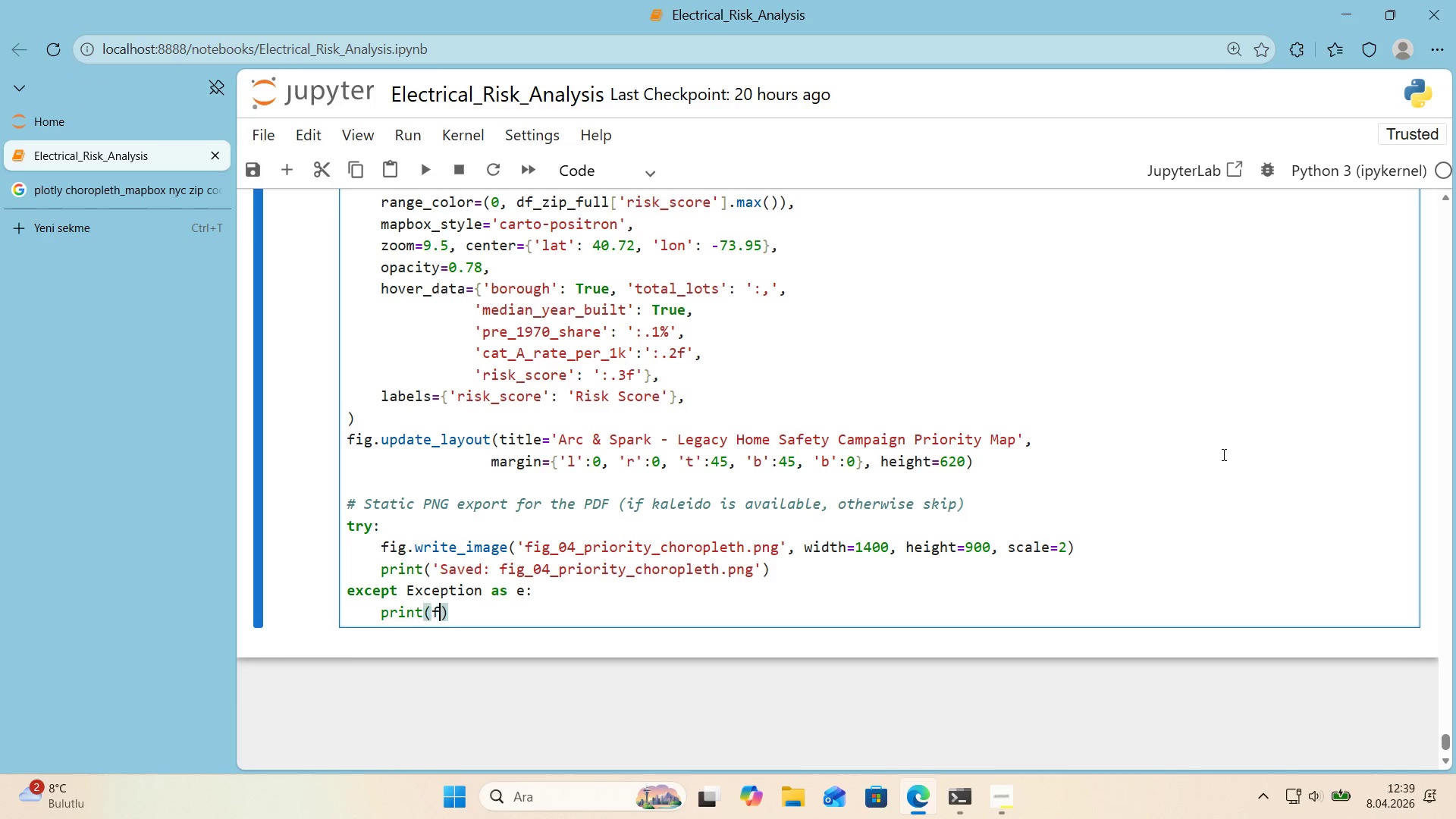 
type(f@@)
 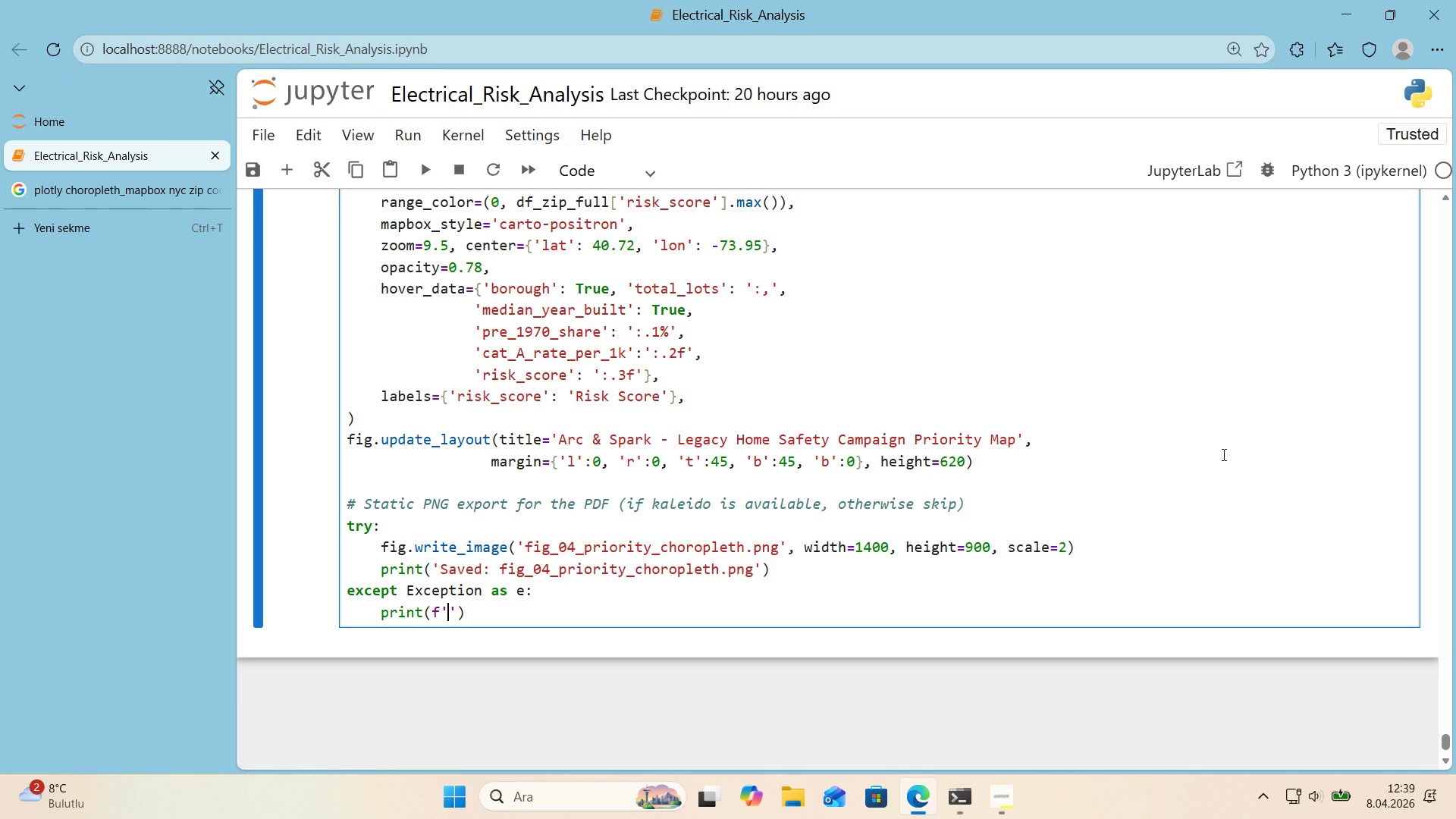 
 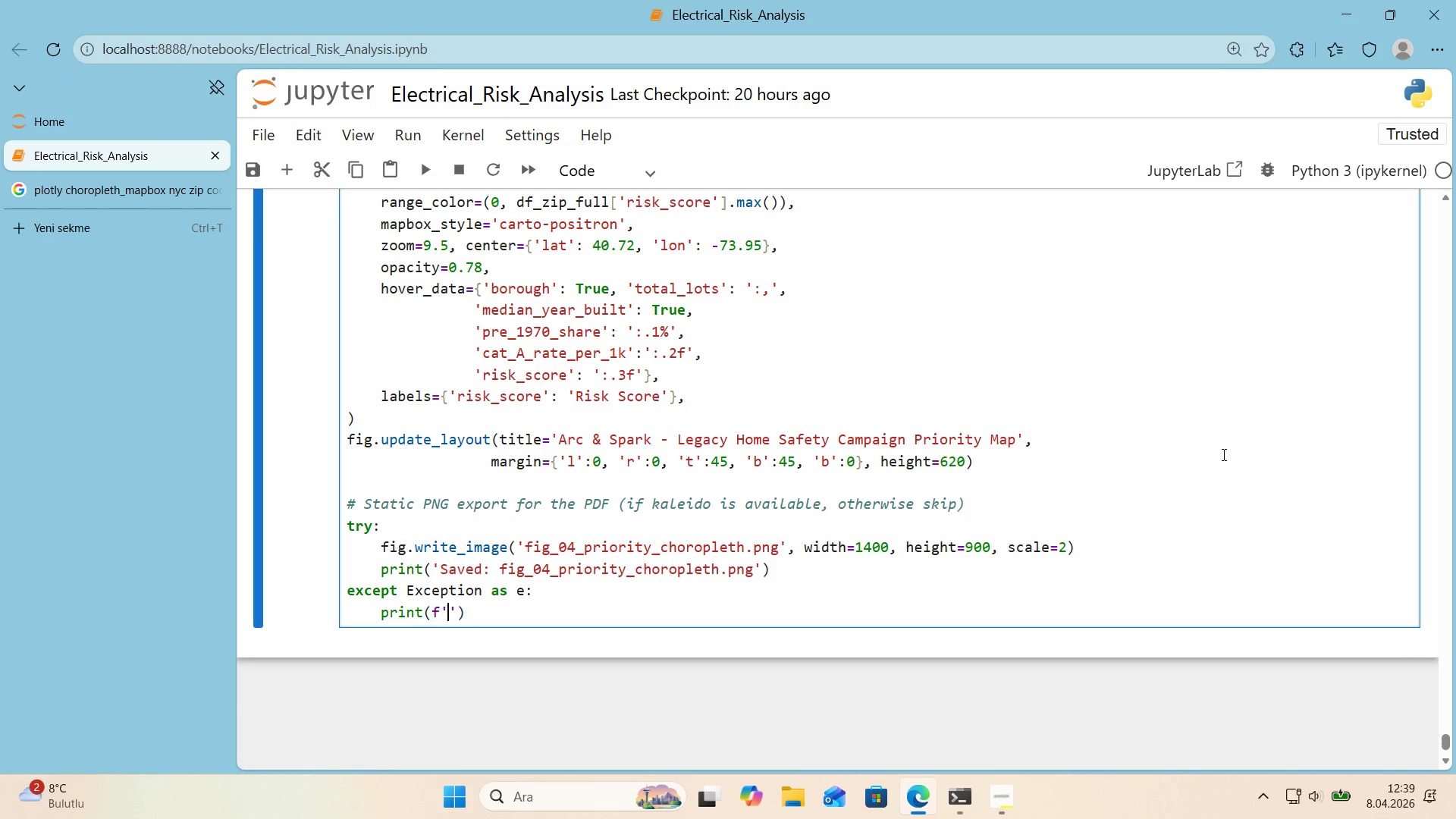 
key(ArrowLeft)
 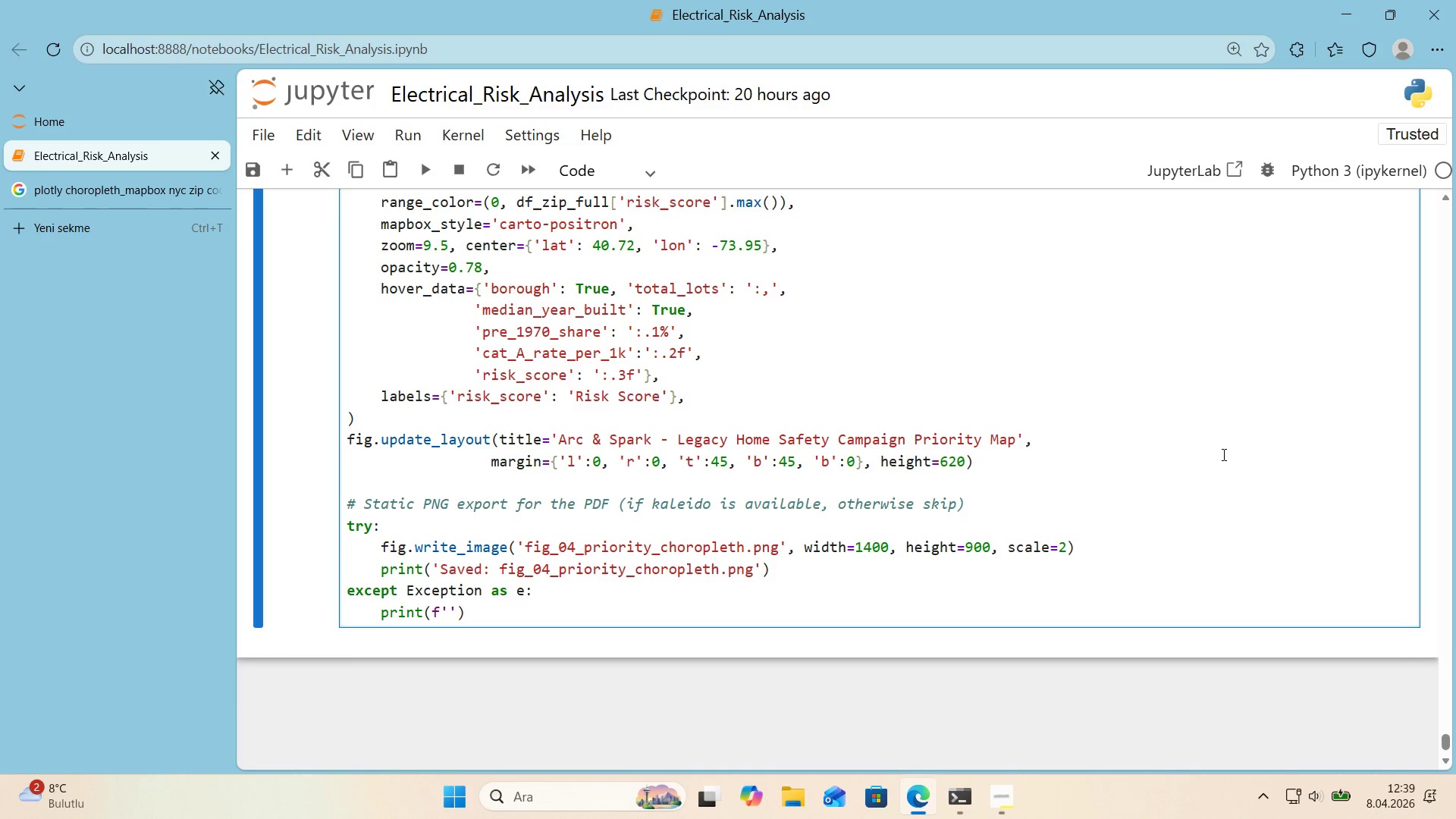 
type(*()
 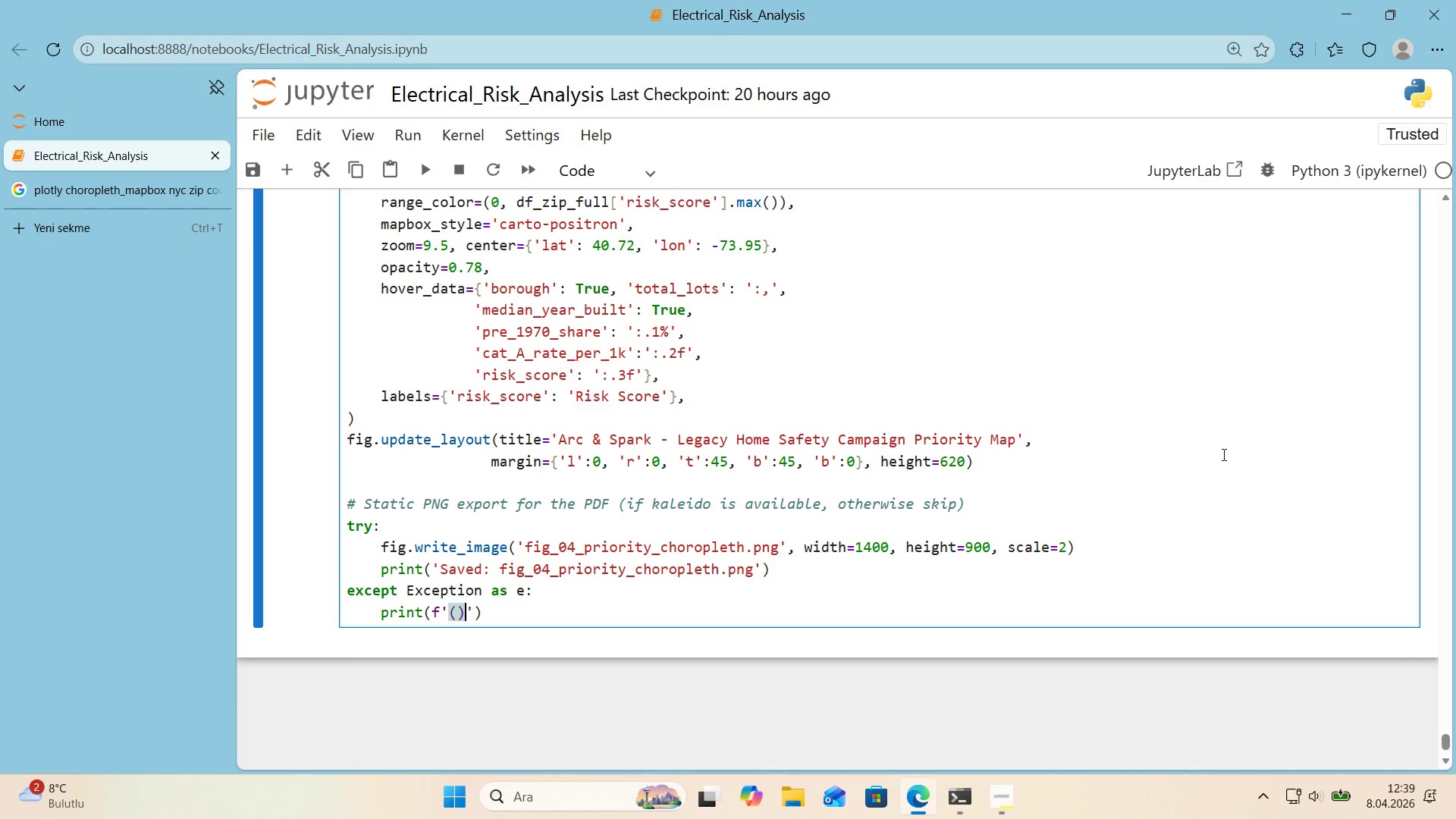 
key(ArrowLeft)
 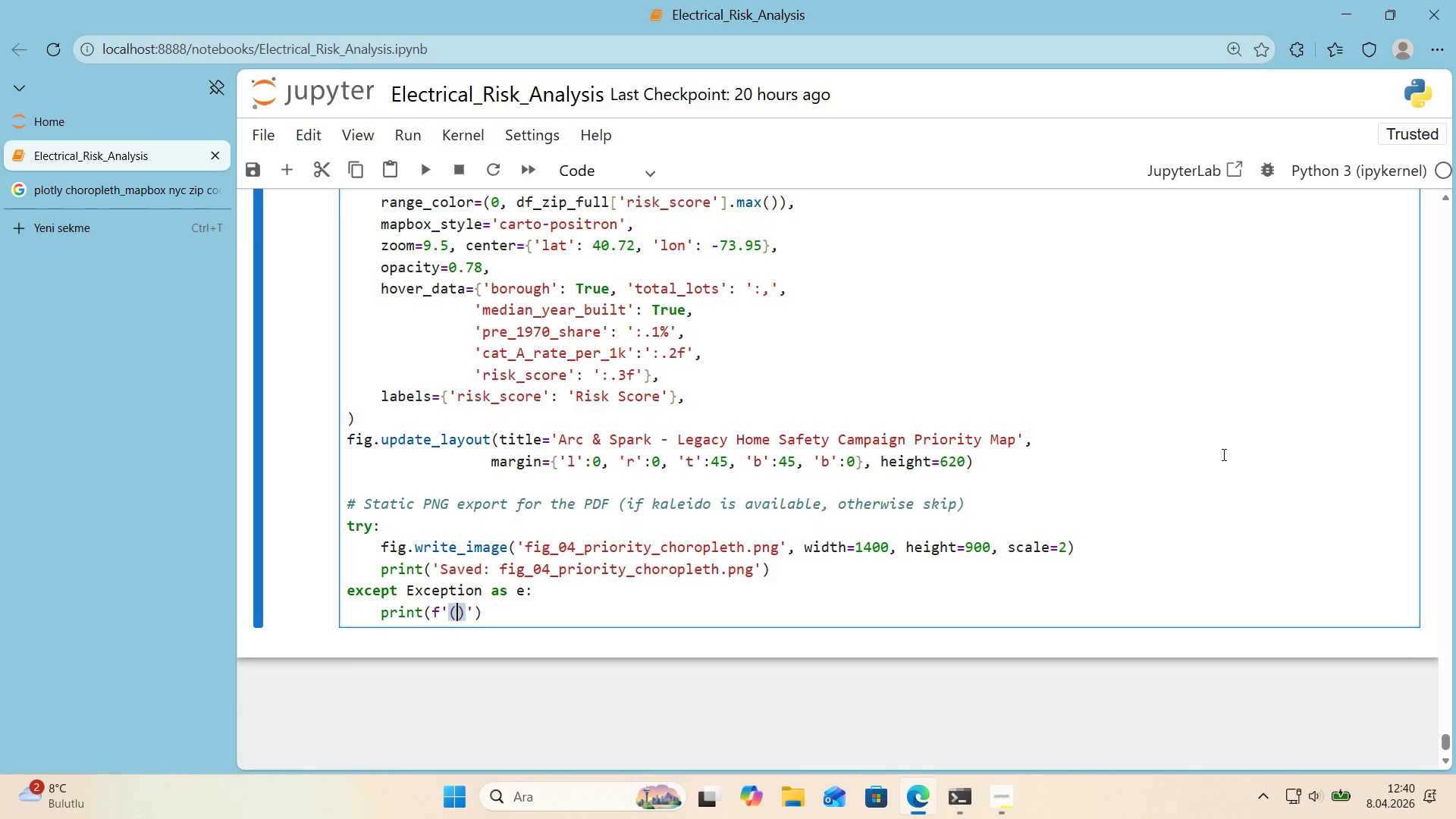 
type(Stat'c PNG export sk'pped - )
 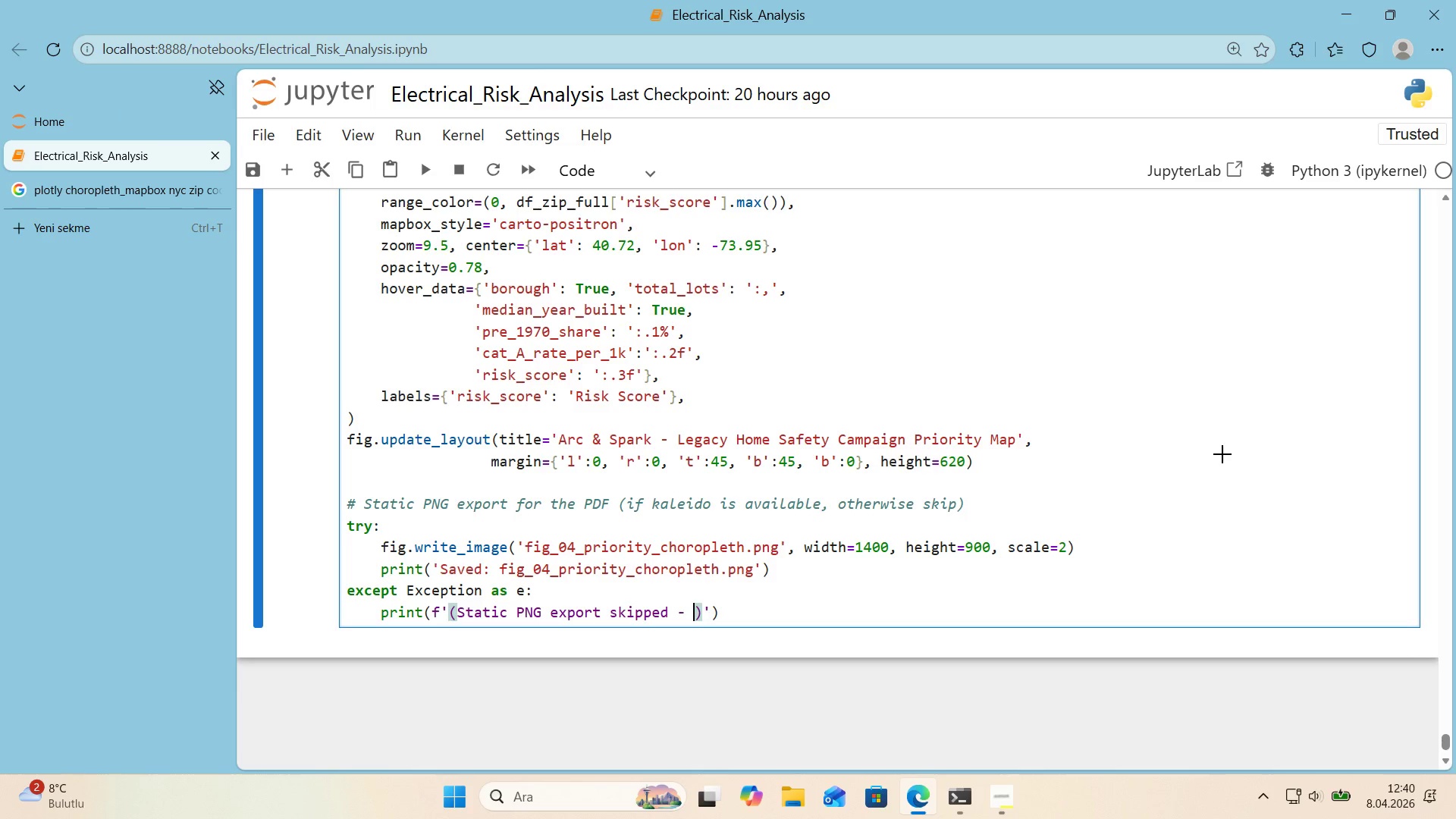 
key(Alt+Control+7)
 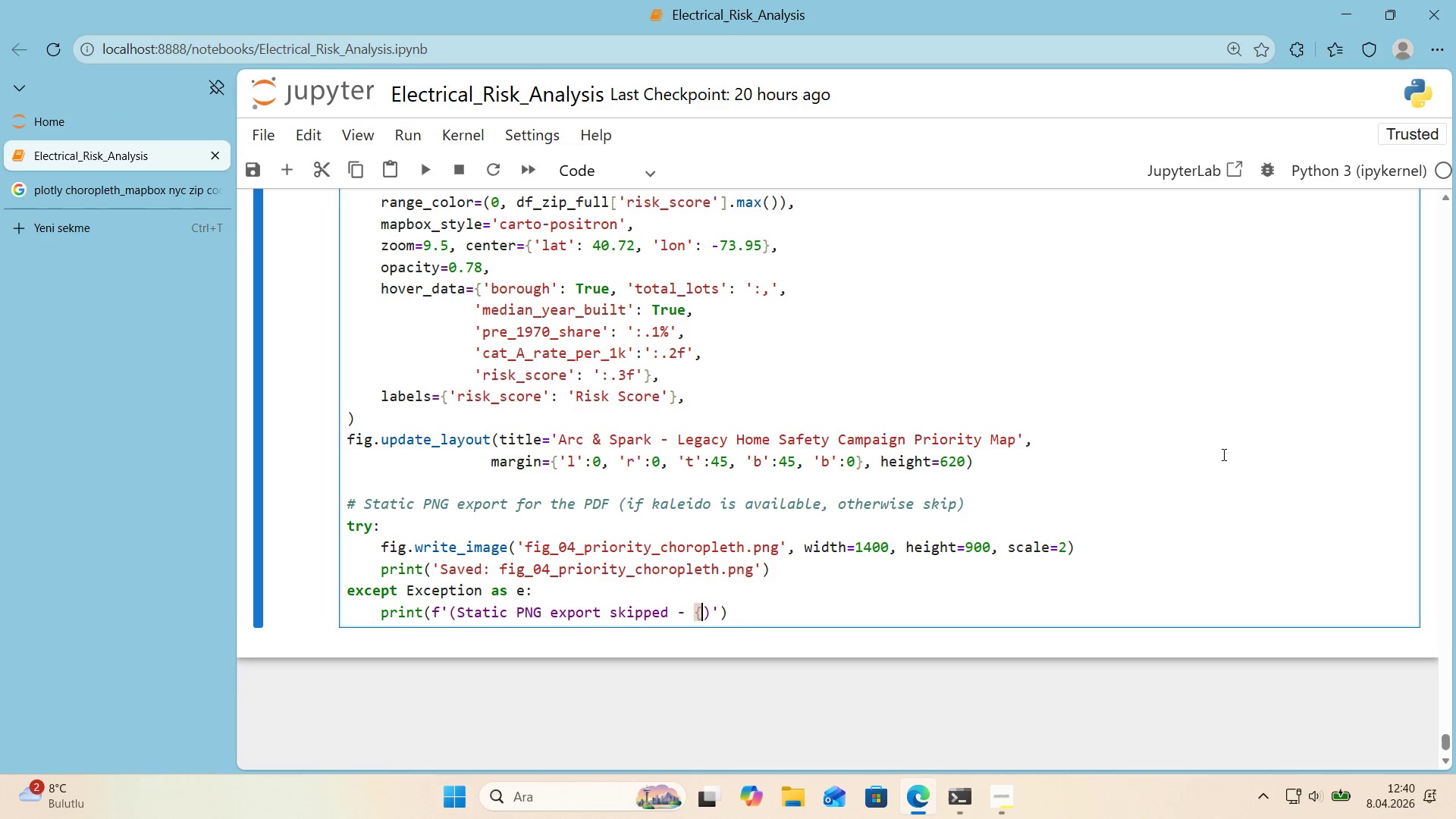 
key(Alt+Control+0)
 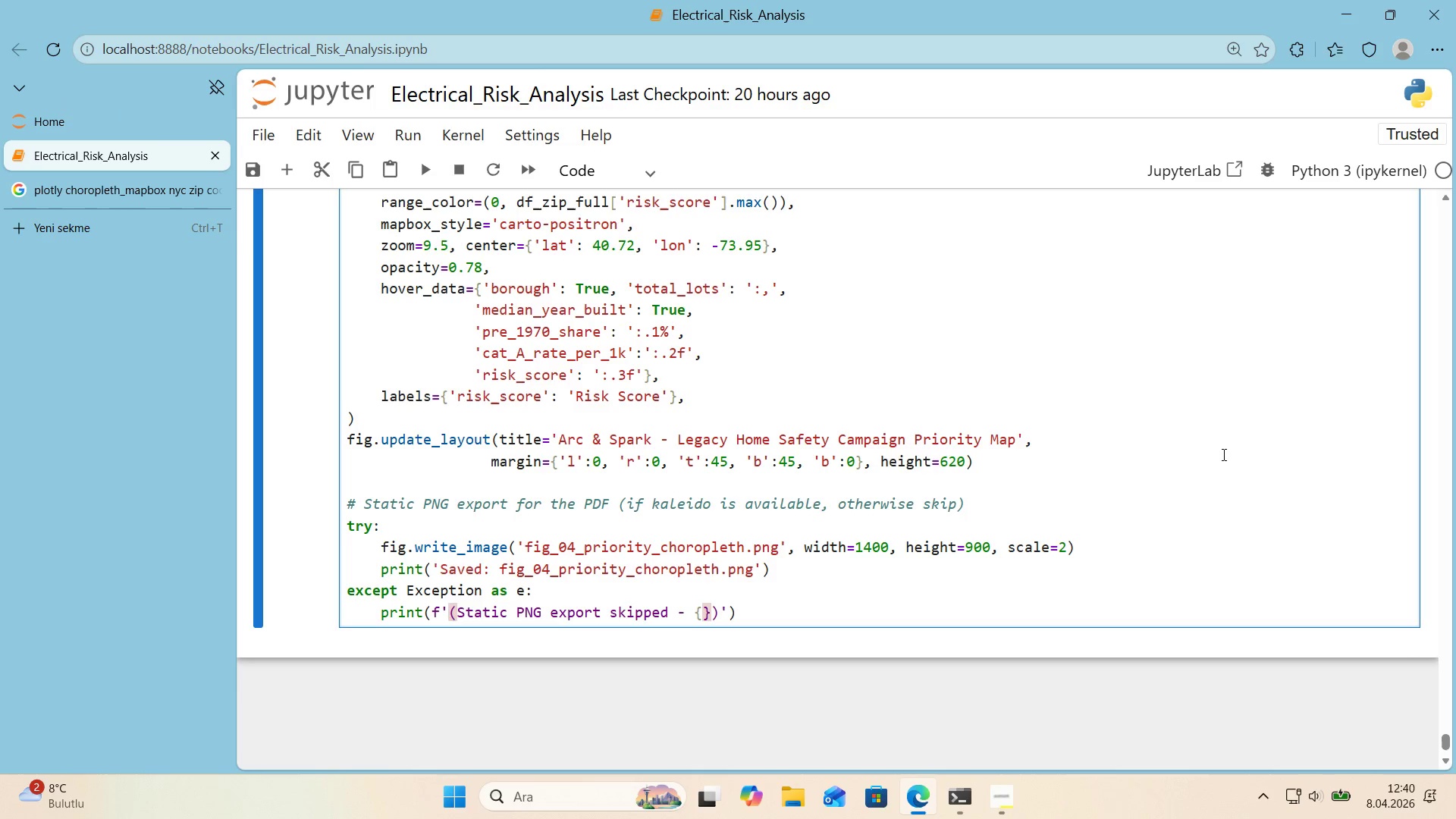 
key(ArrowLeft)
 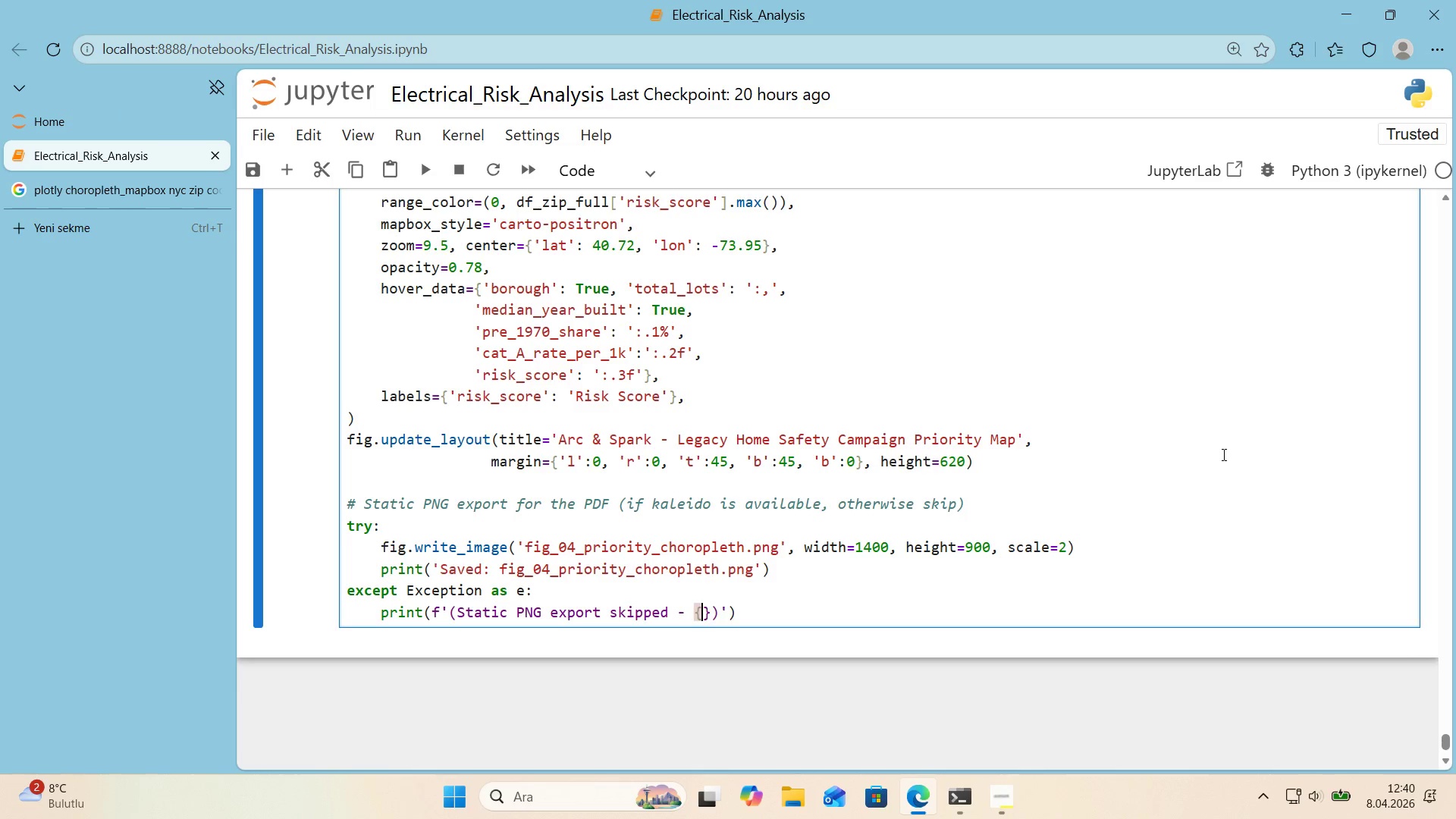 
key(E)
 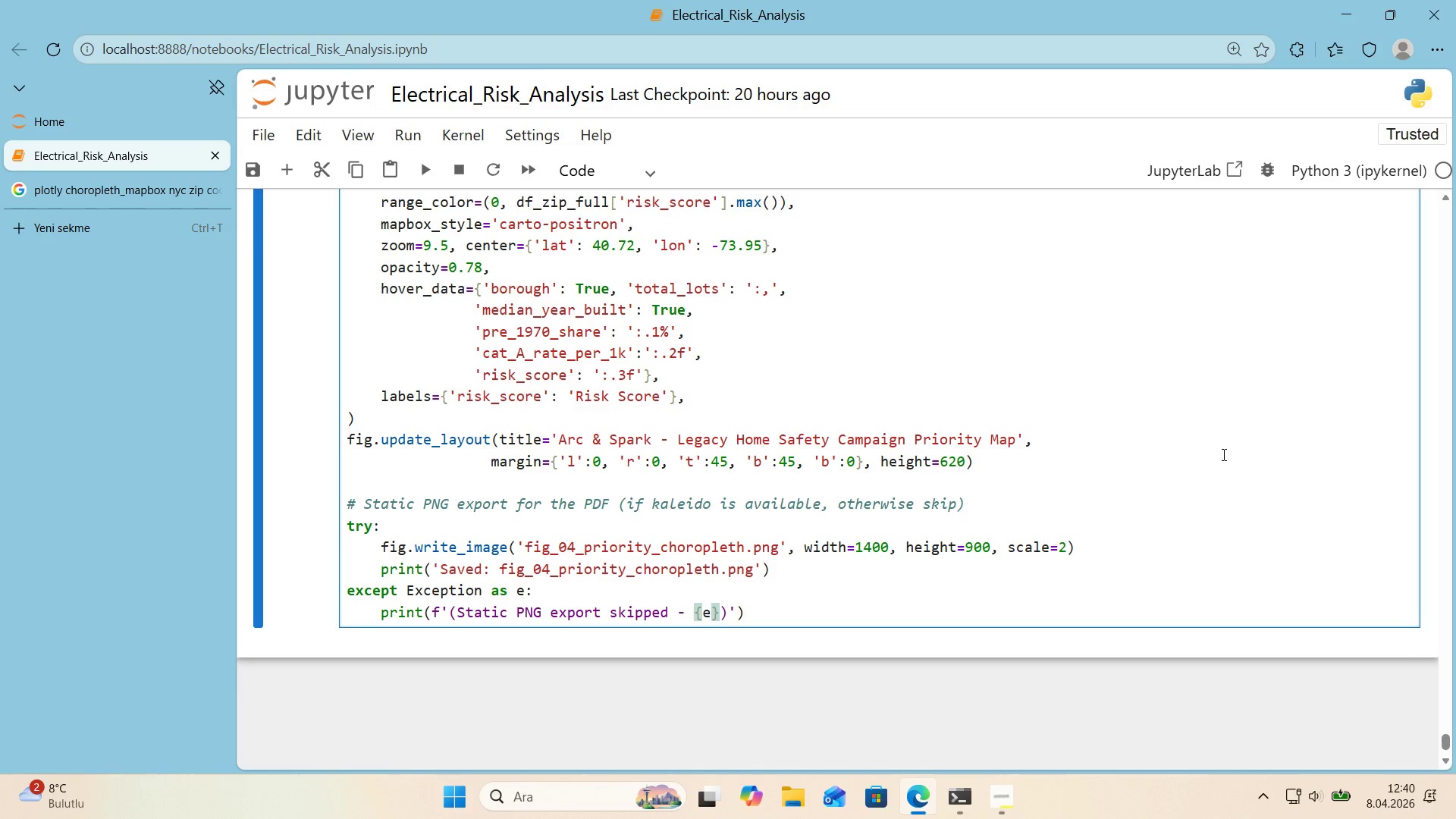 
key(ArrowRight)
 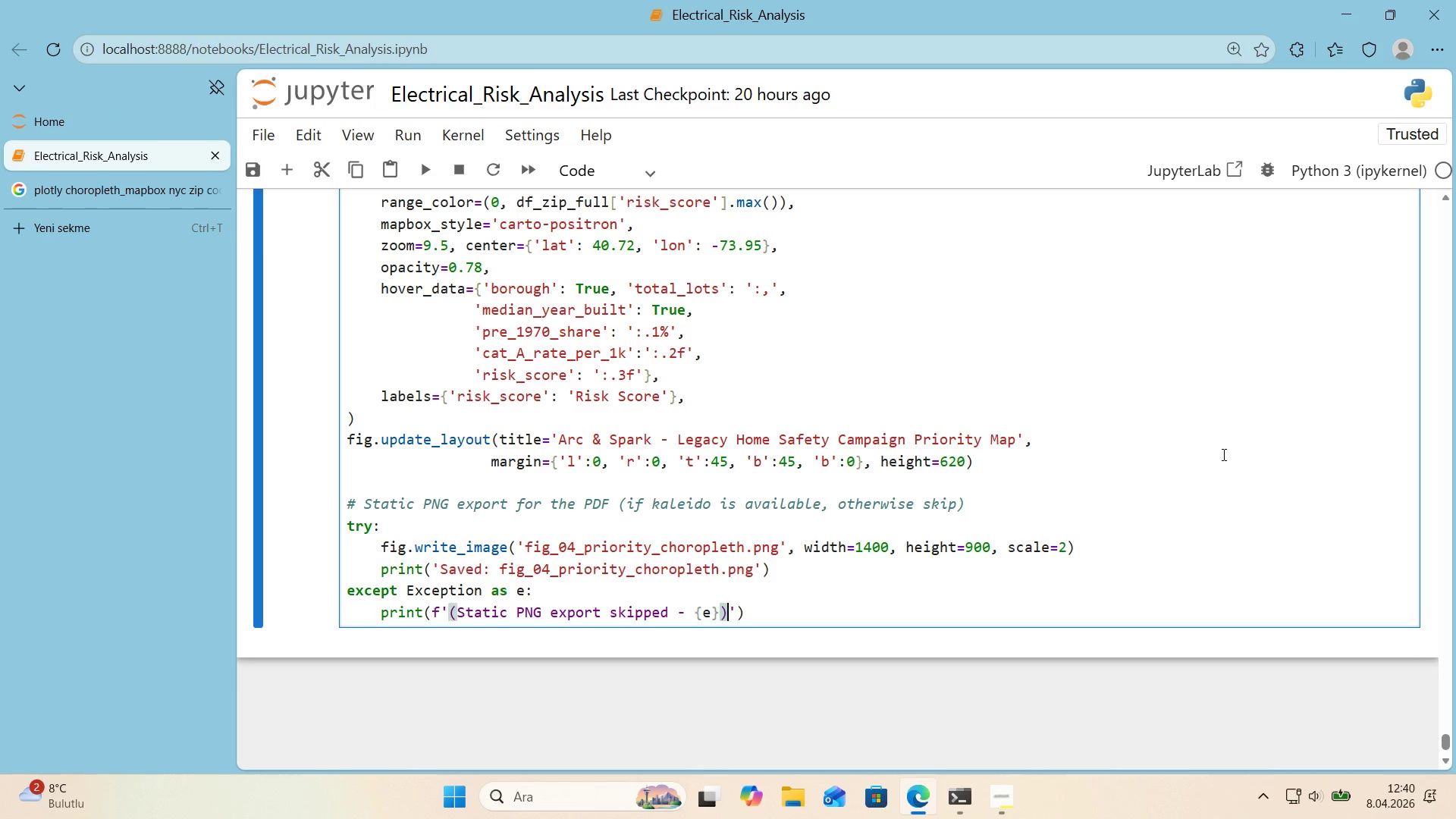 
key(ArrowRight)
 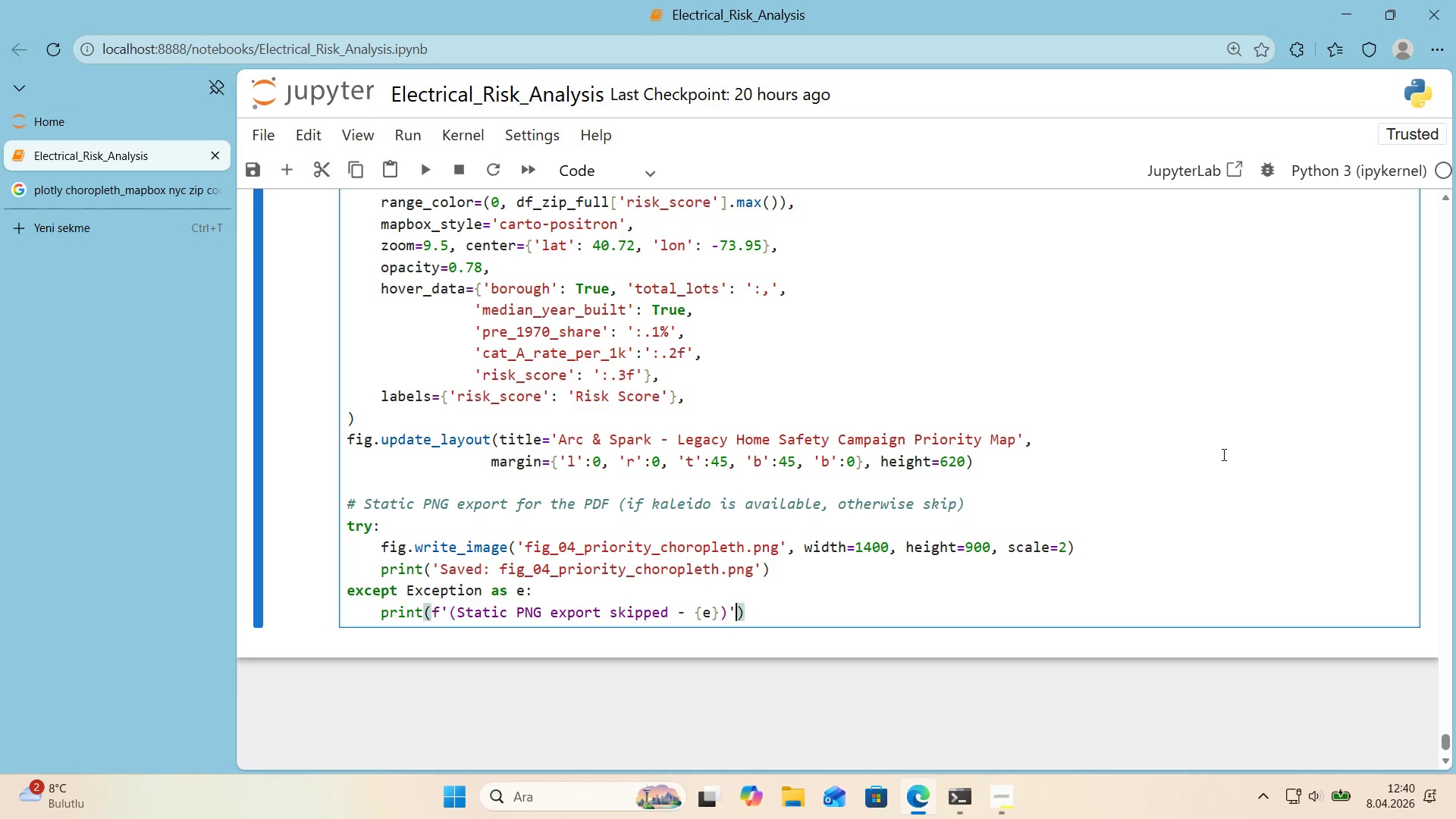 
key(ArrowRight)
 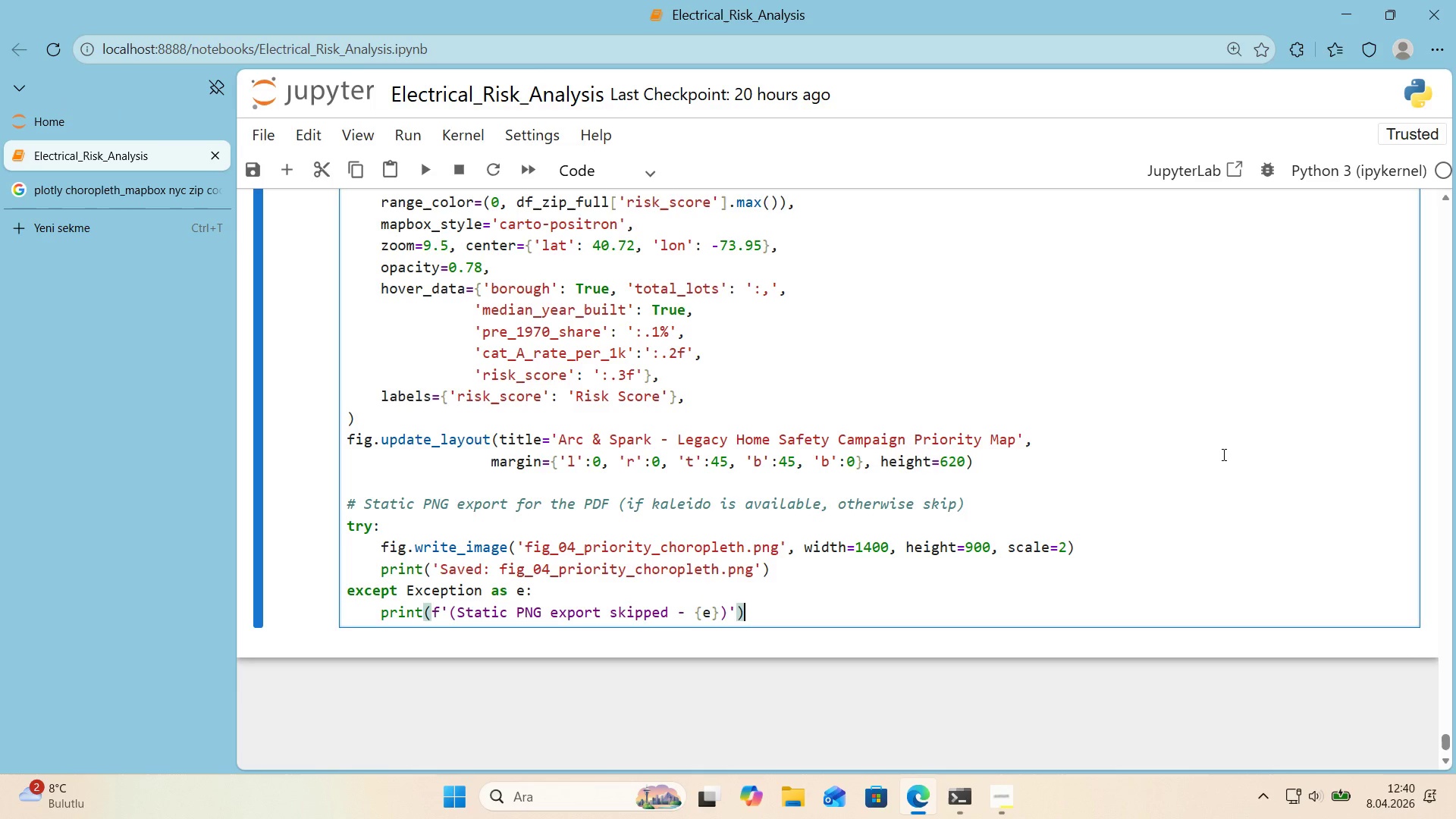 
key(ArrowRight)
 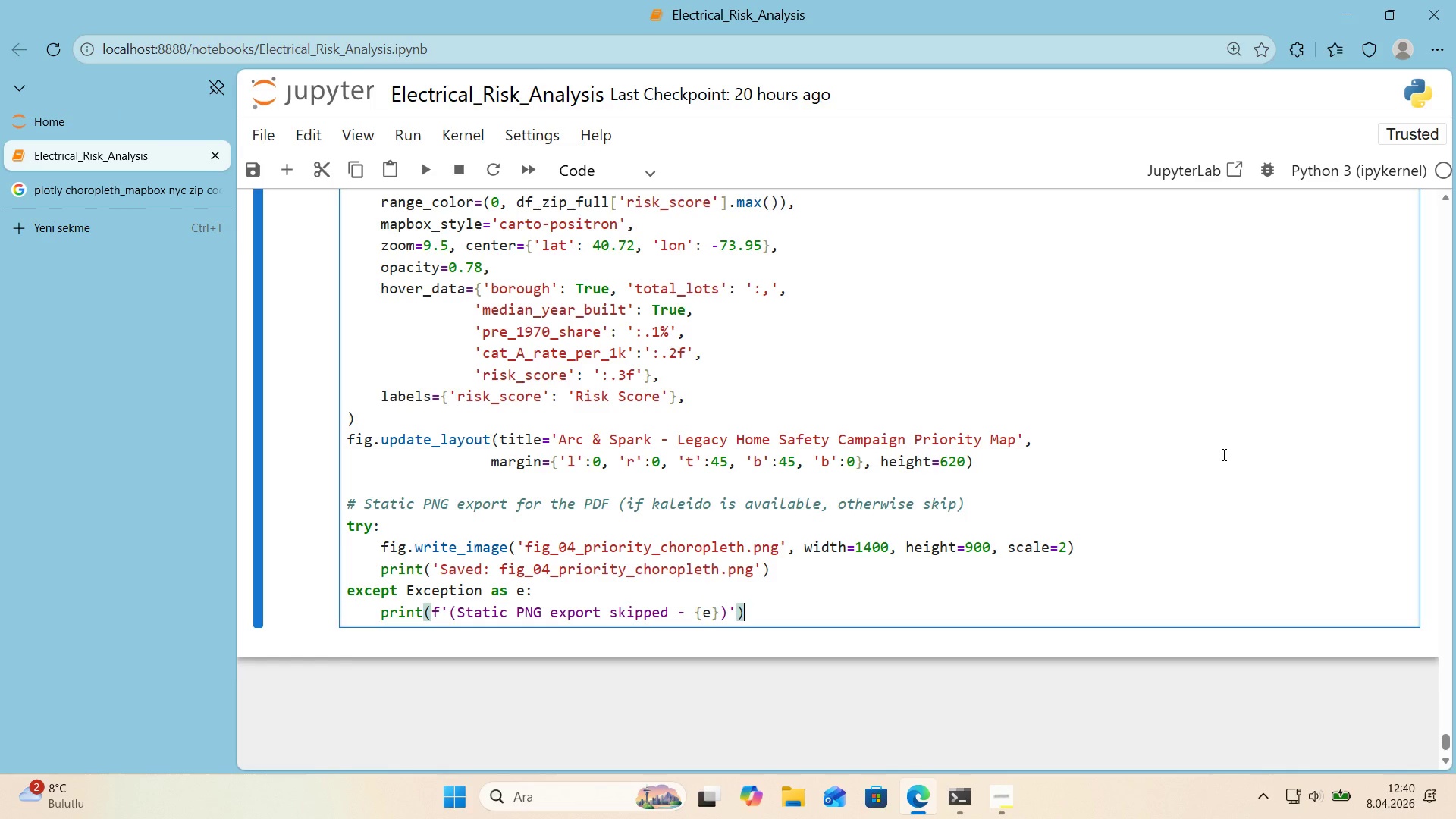 
key(Enter)
 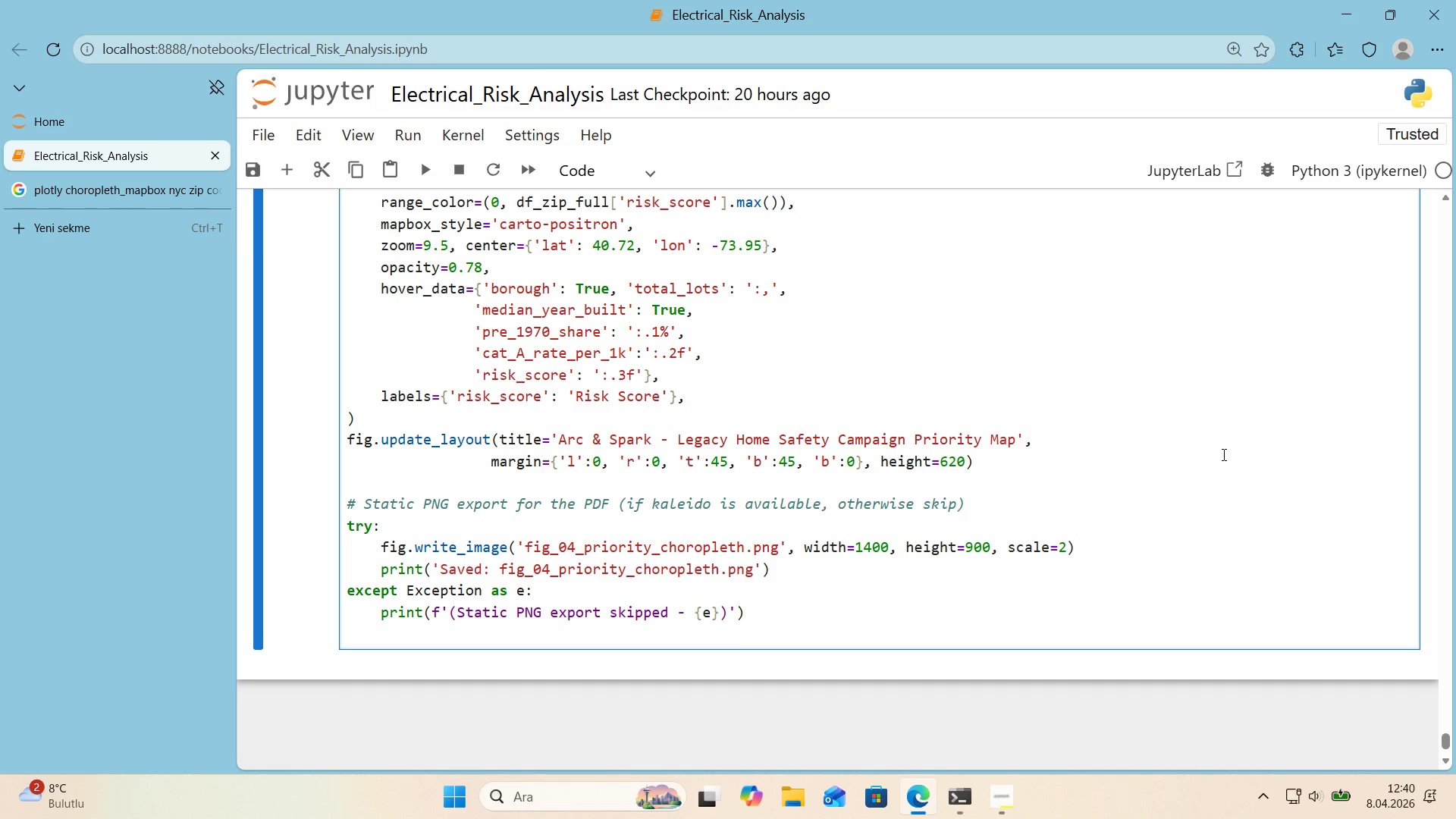 
key(Alt+Control+3)
 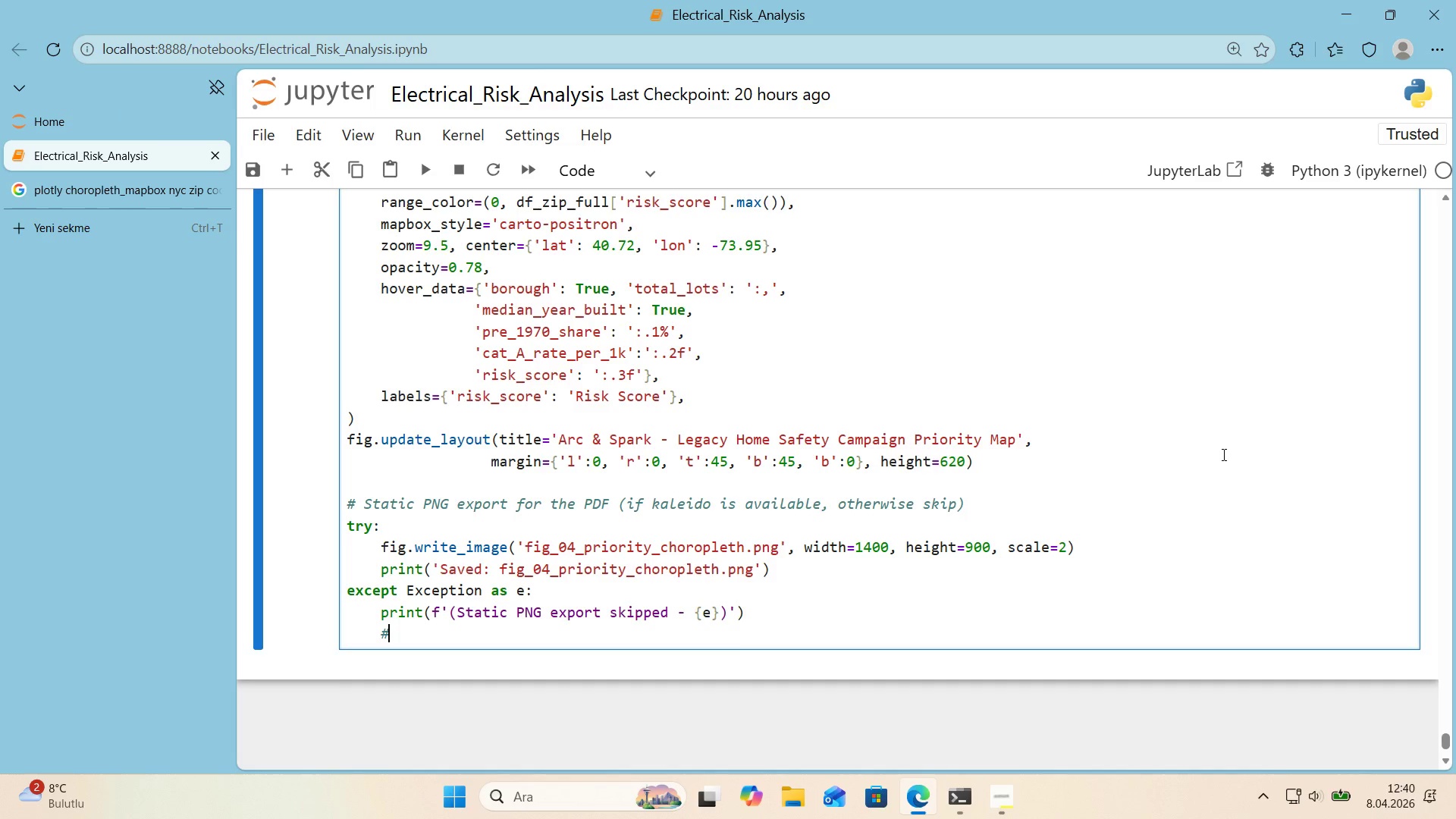 
type( Fallback>)
 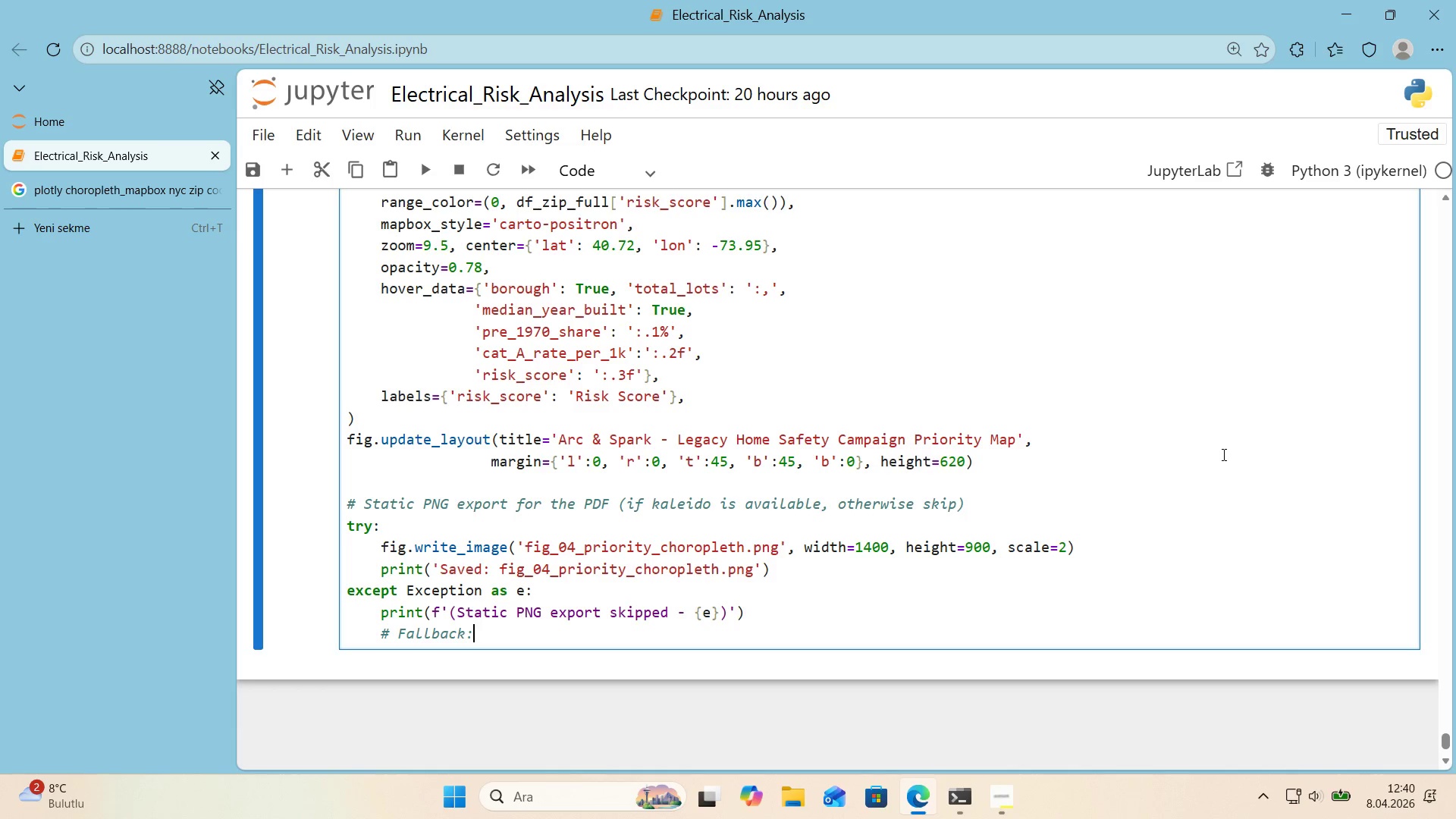 
wait(7.76)
 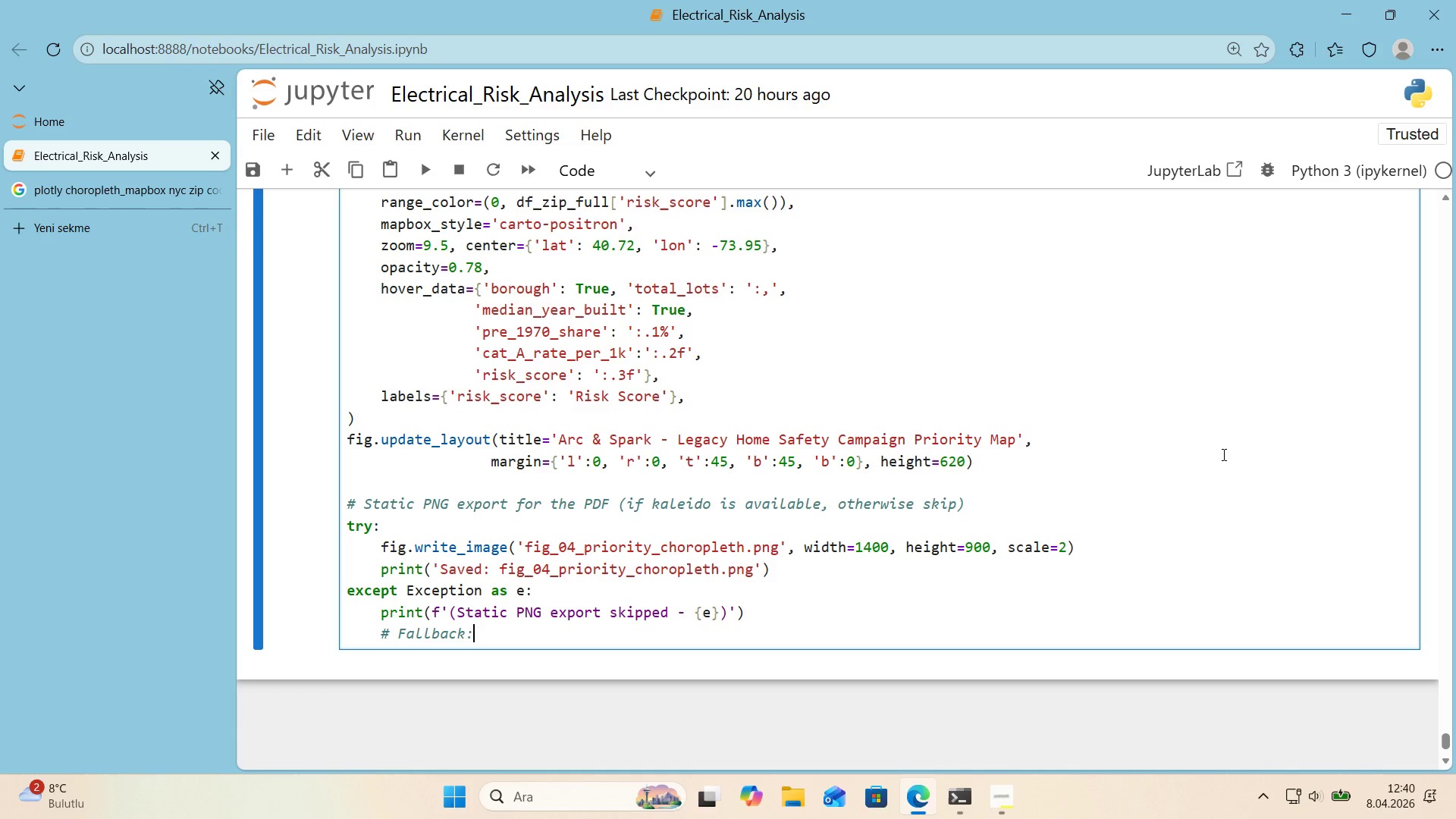 
type( matplotl'b bar chart of top-20 z'ps)
 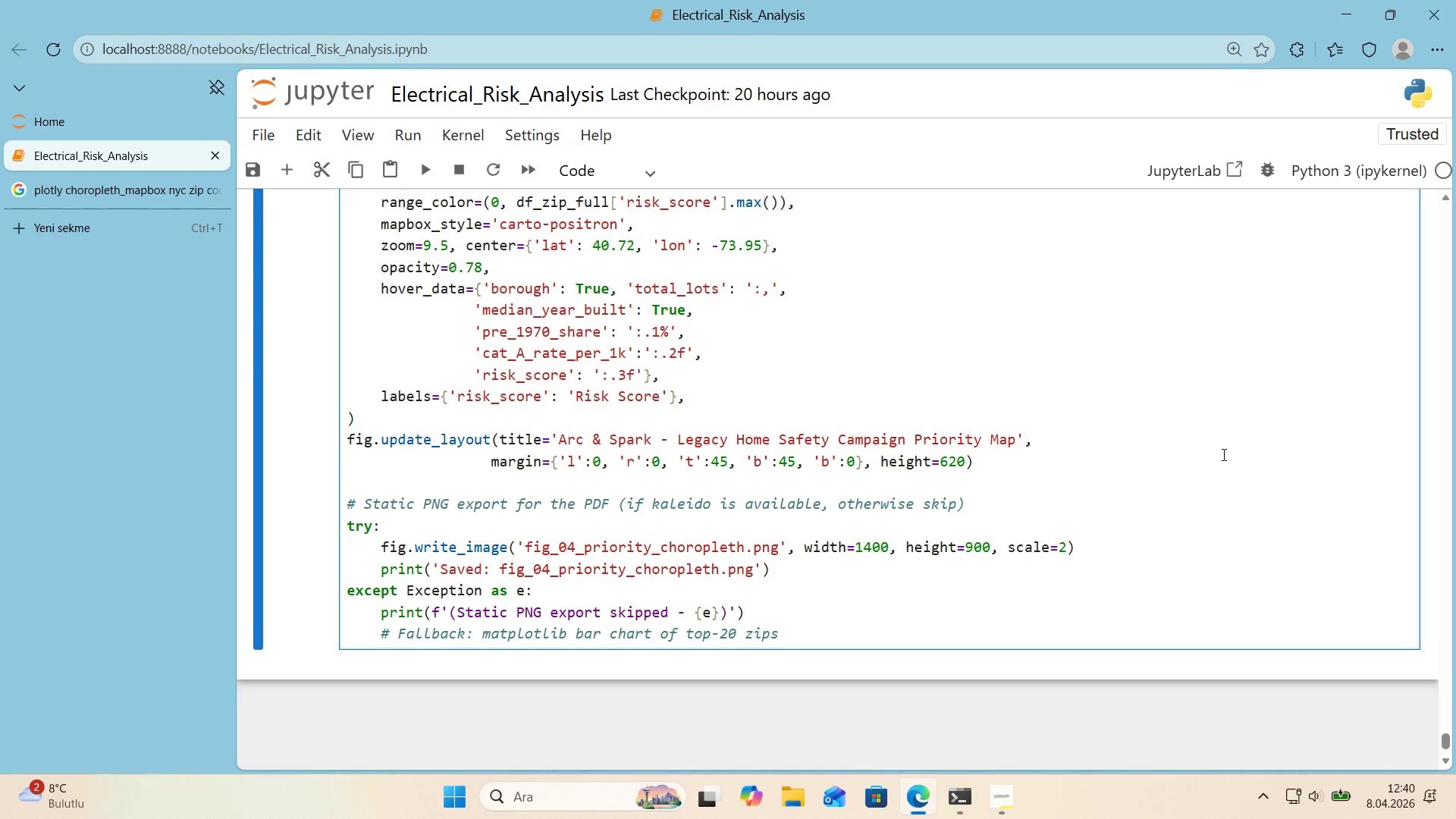 
key(Enter)
 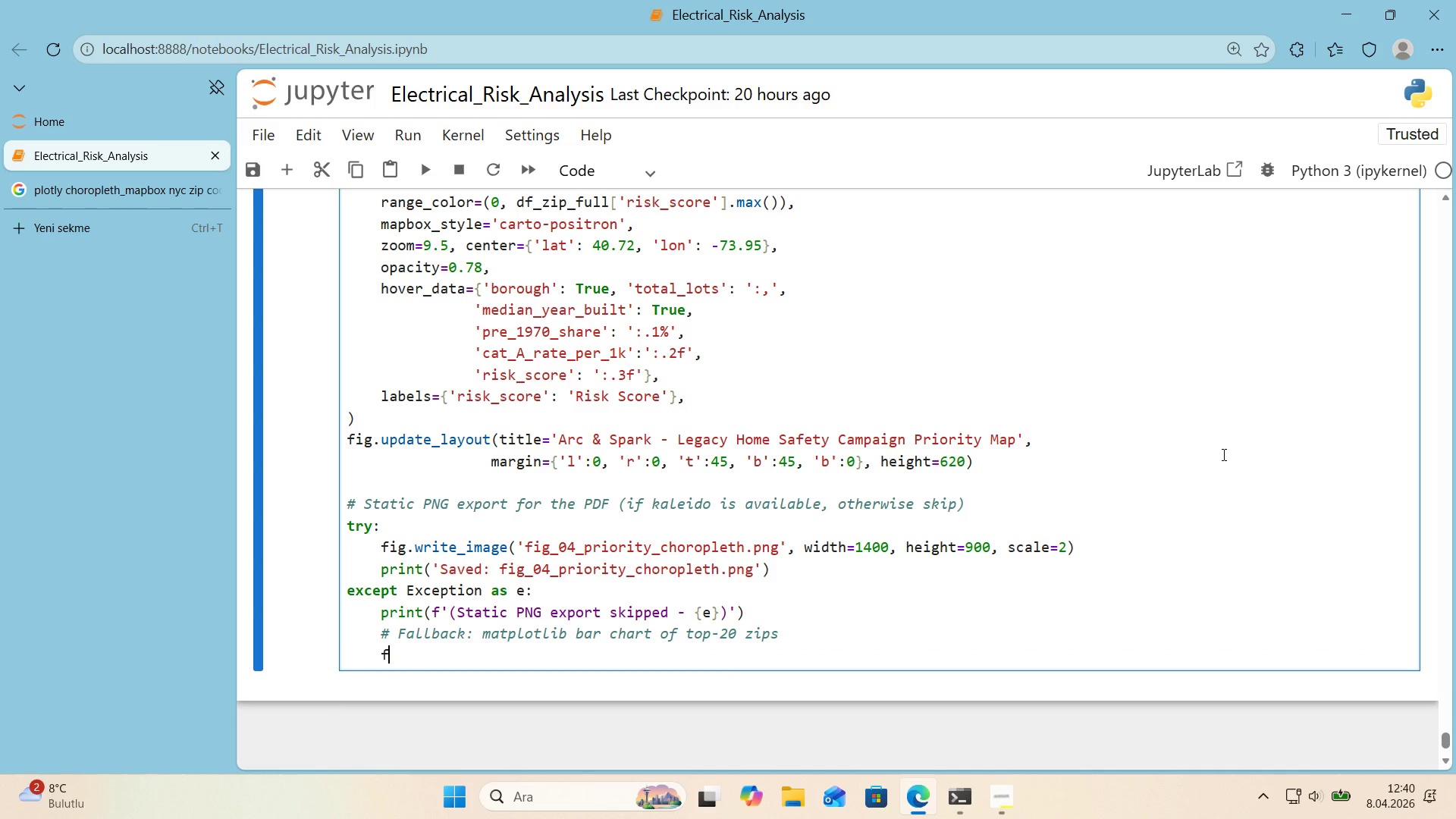 
type(f'g_fb )
key(Backspace)
type(, ax ) plt.subplots*()
 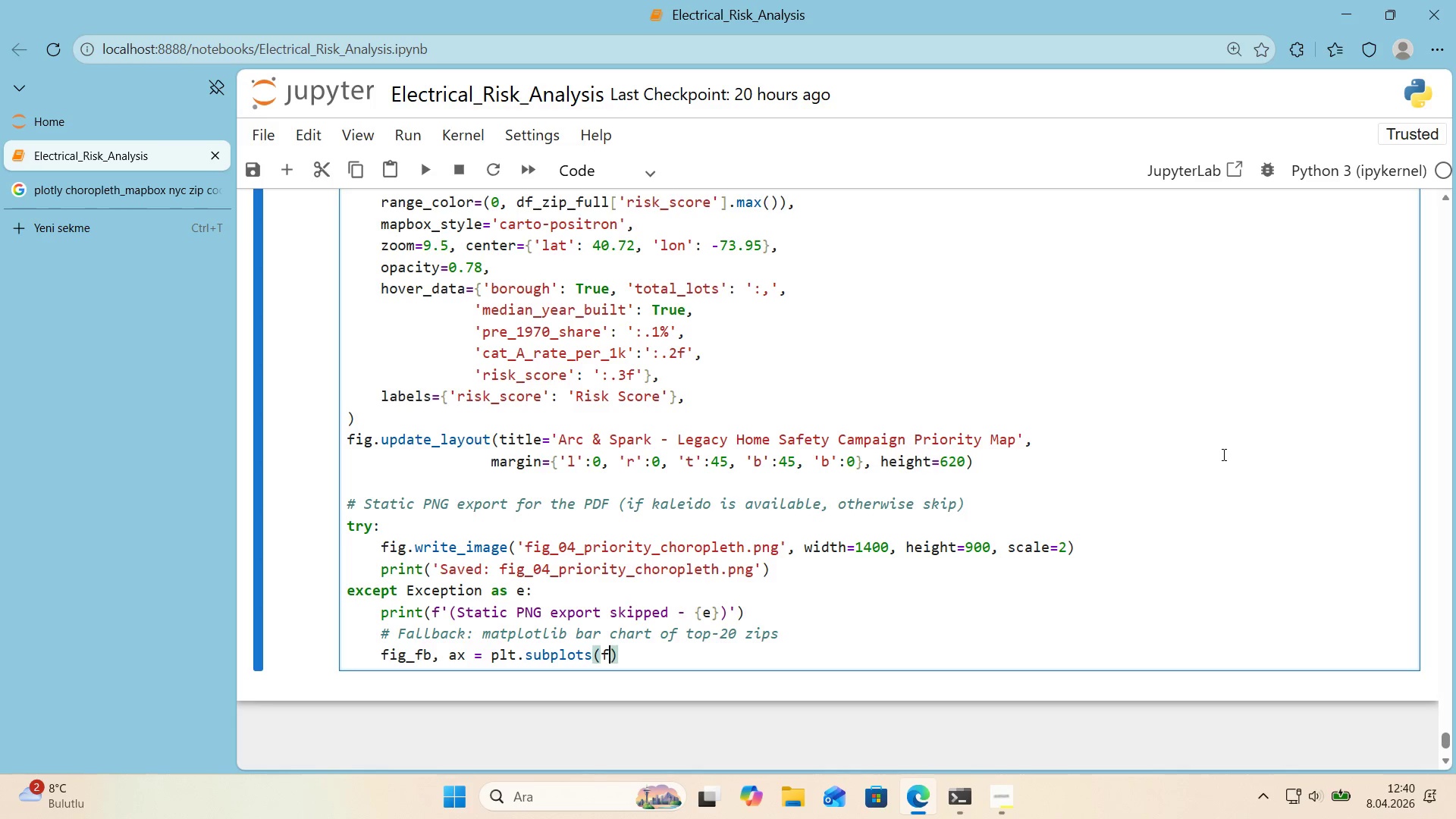 
 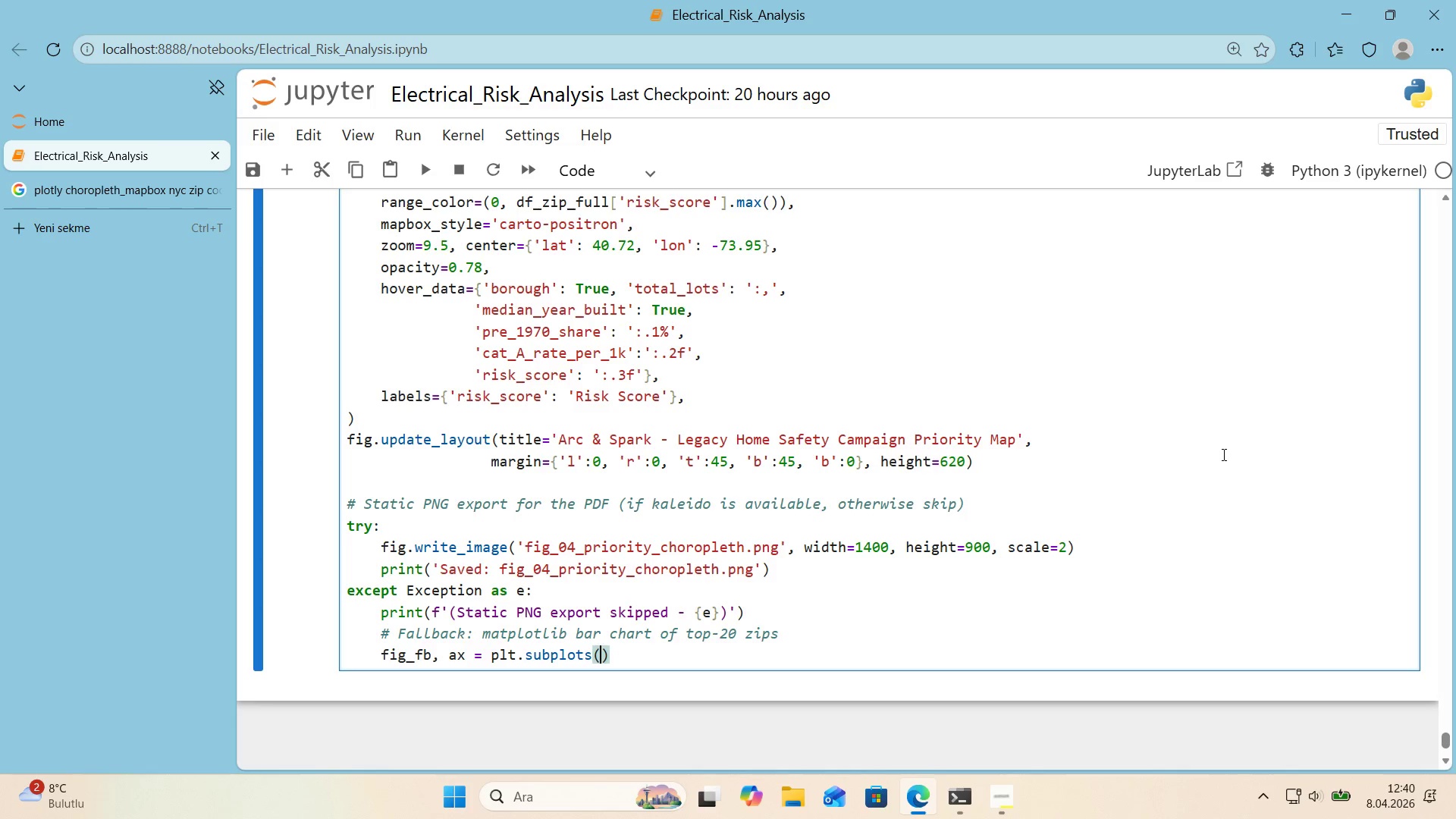 
key(ArrowLeft)
 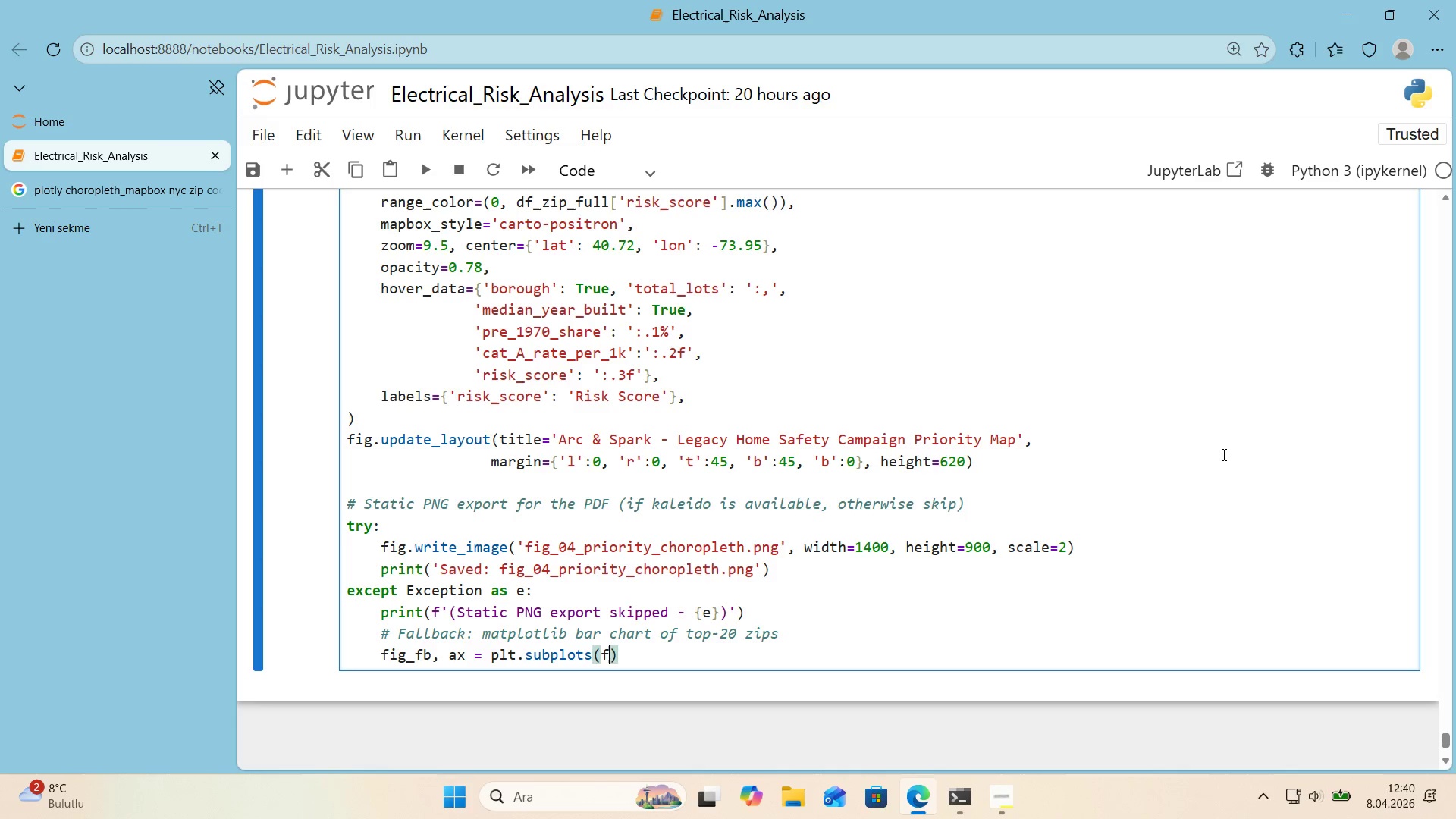 
type(f'gs'ze)*()
 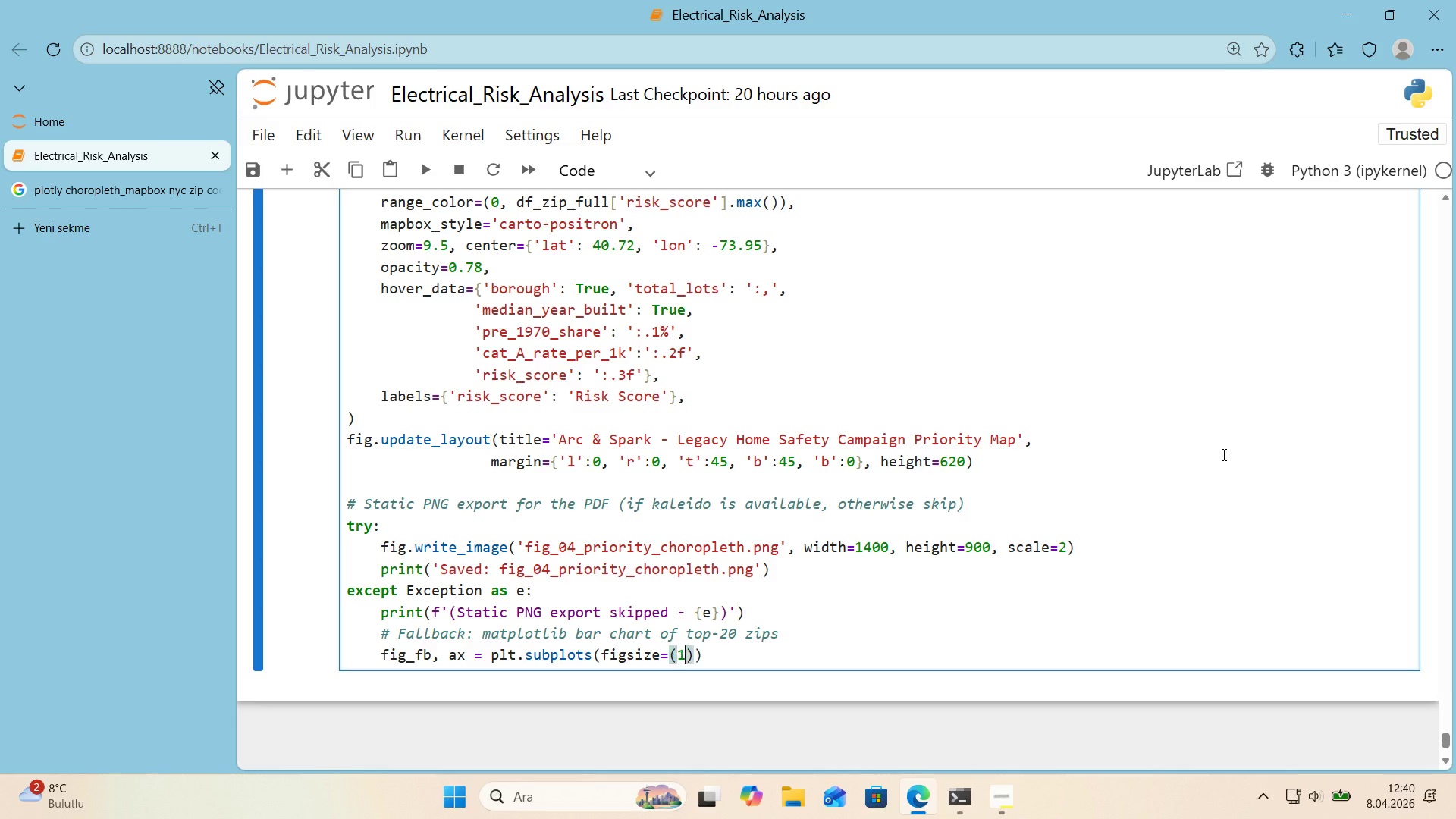 
 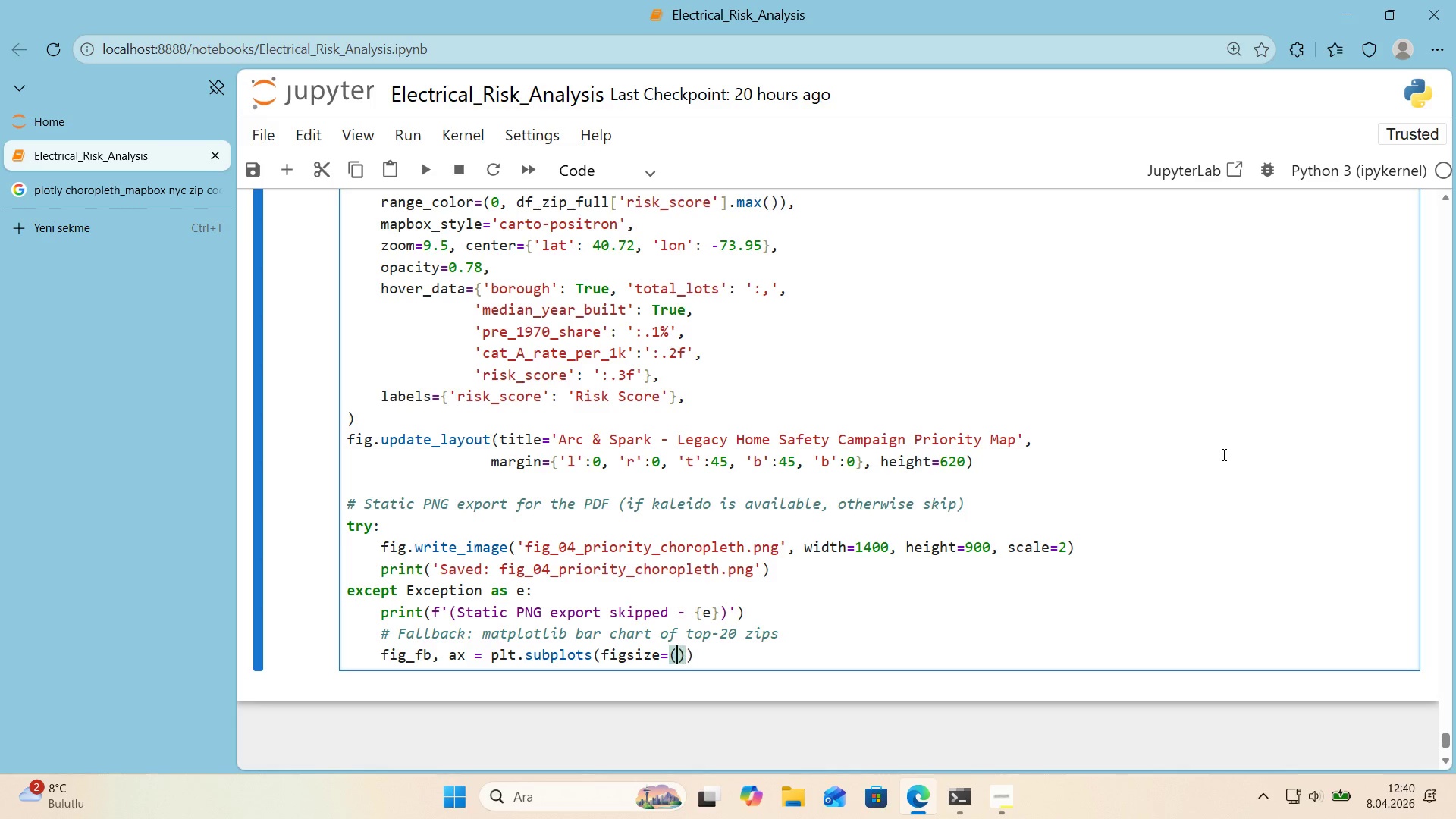 
key(ArrowLeft)
 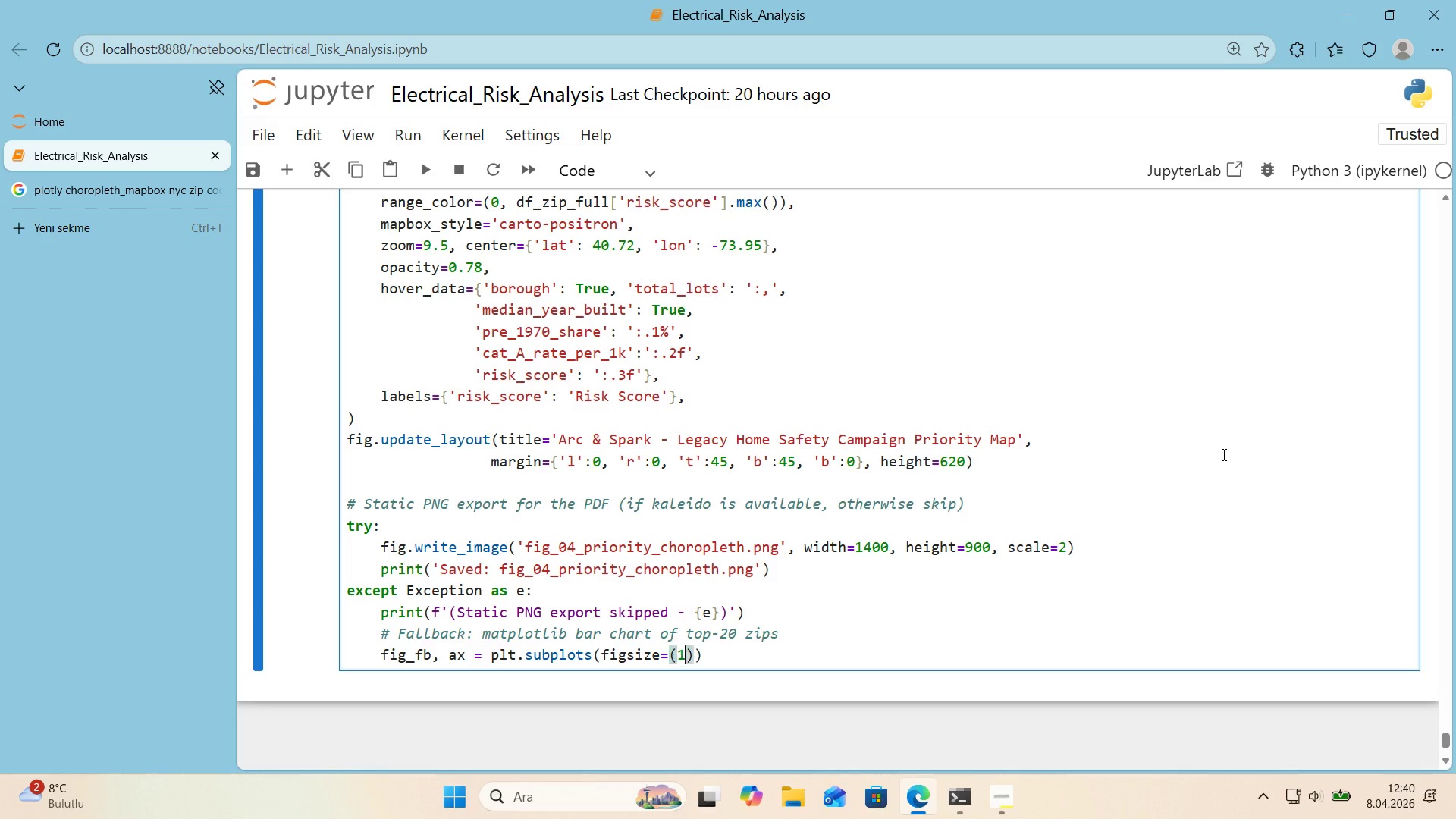 
type(11, 6)
 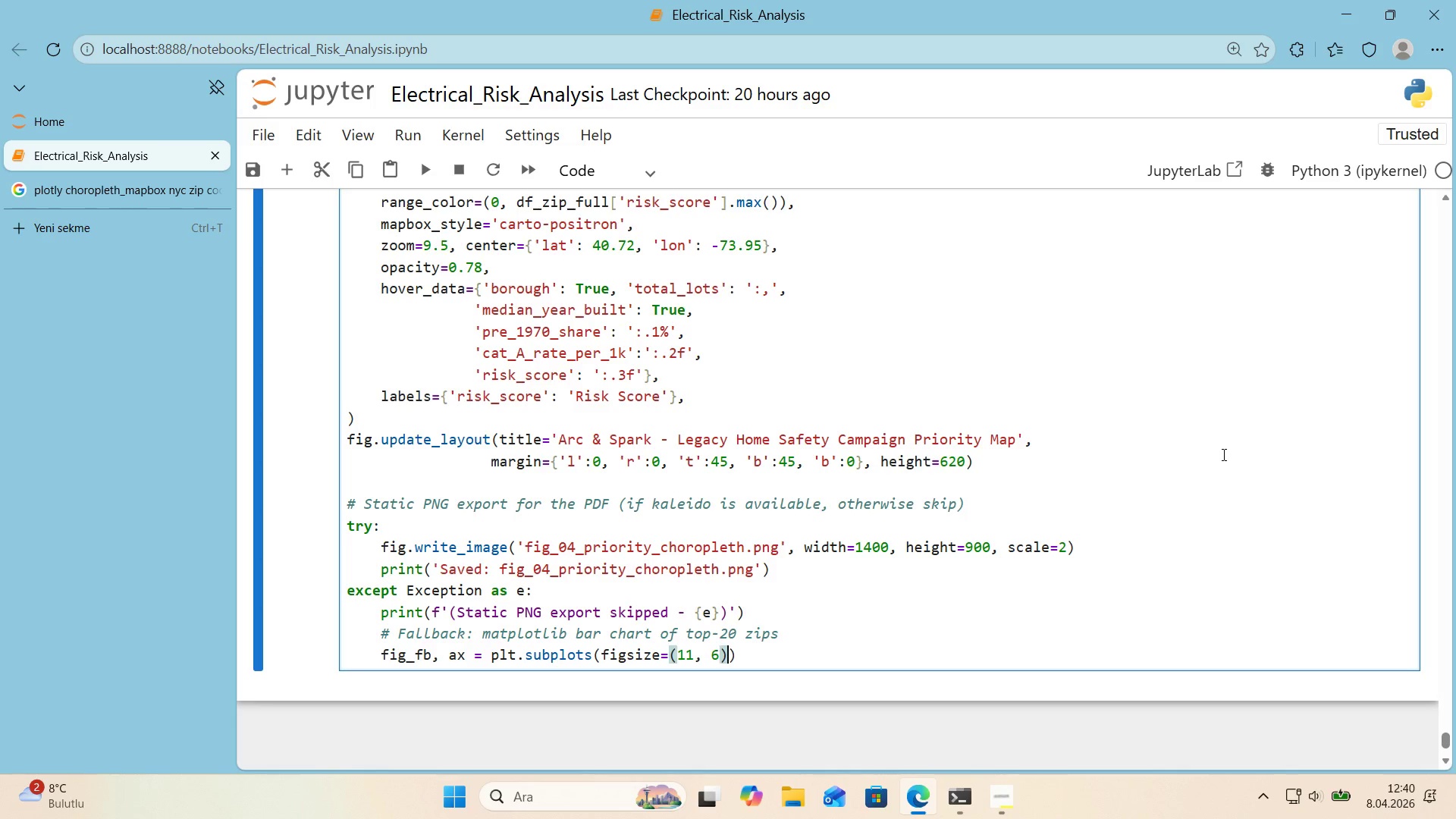 
key(ArrowRight)
 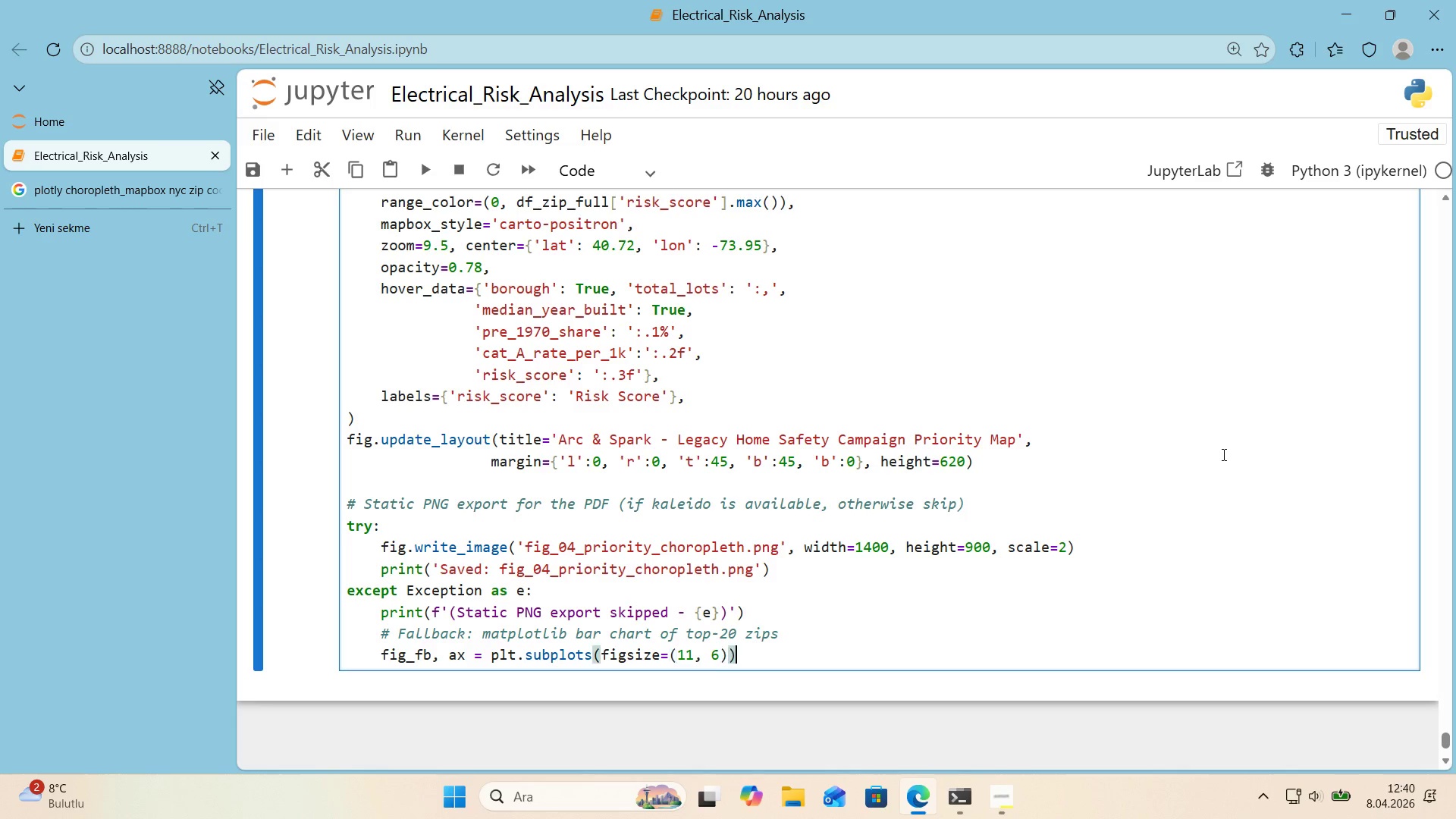 
key(ArrowRight)
 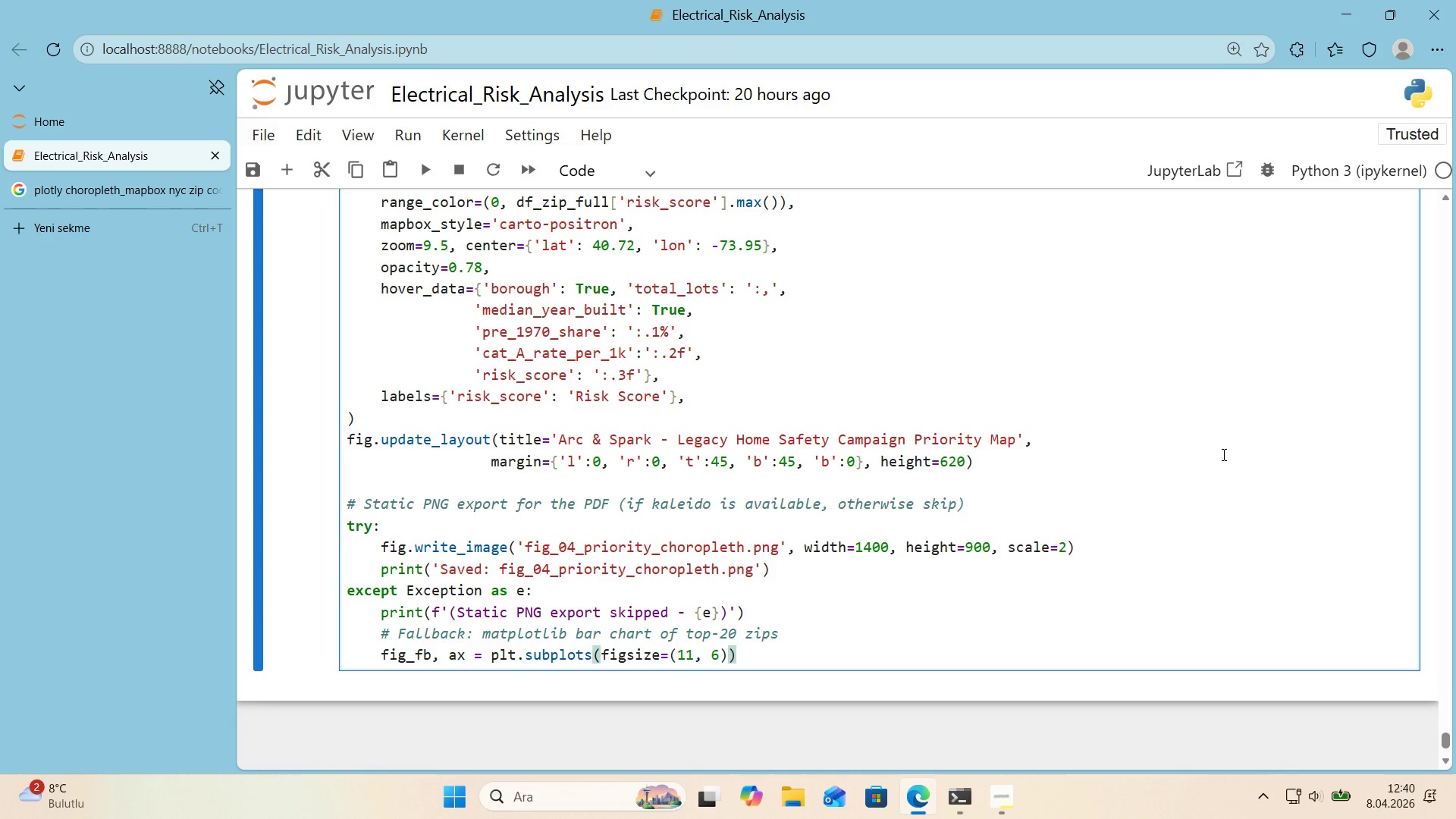 
key(Enter)
 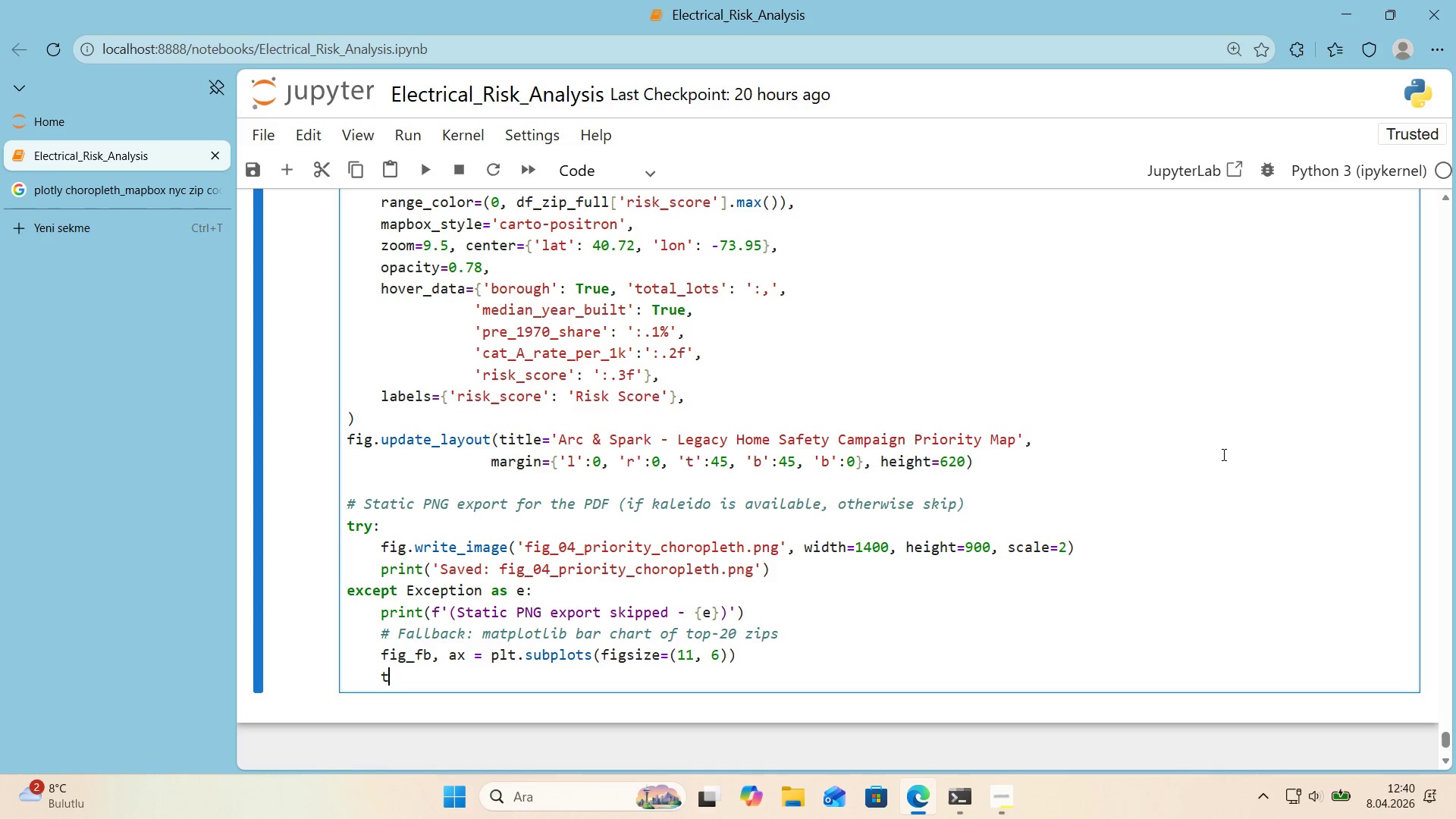 
type(top20 ) df_z'p_full.)
 